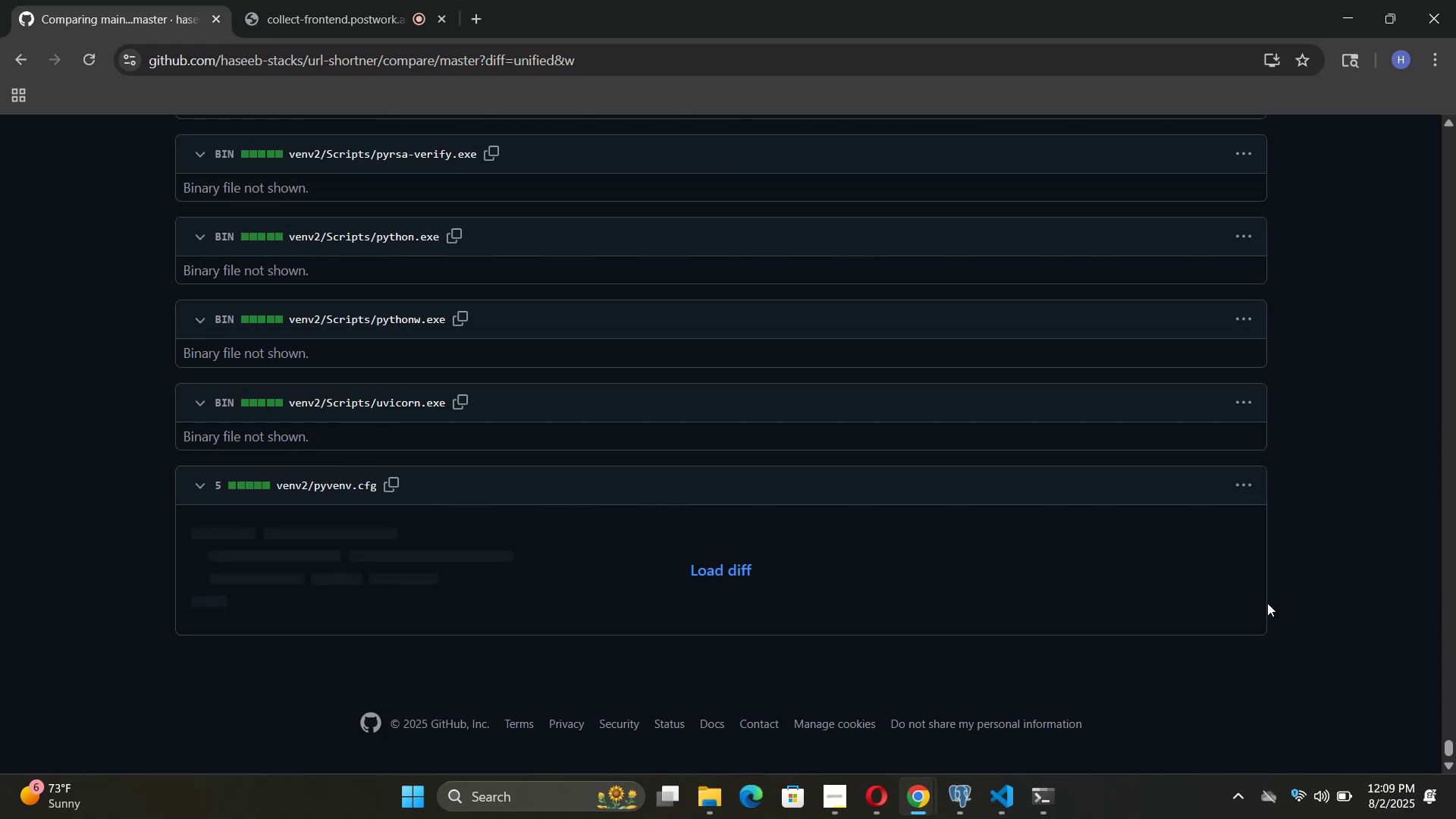 
scroll: coordinate [1267, 603], scroll_direction: up, amount: 5.0
 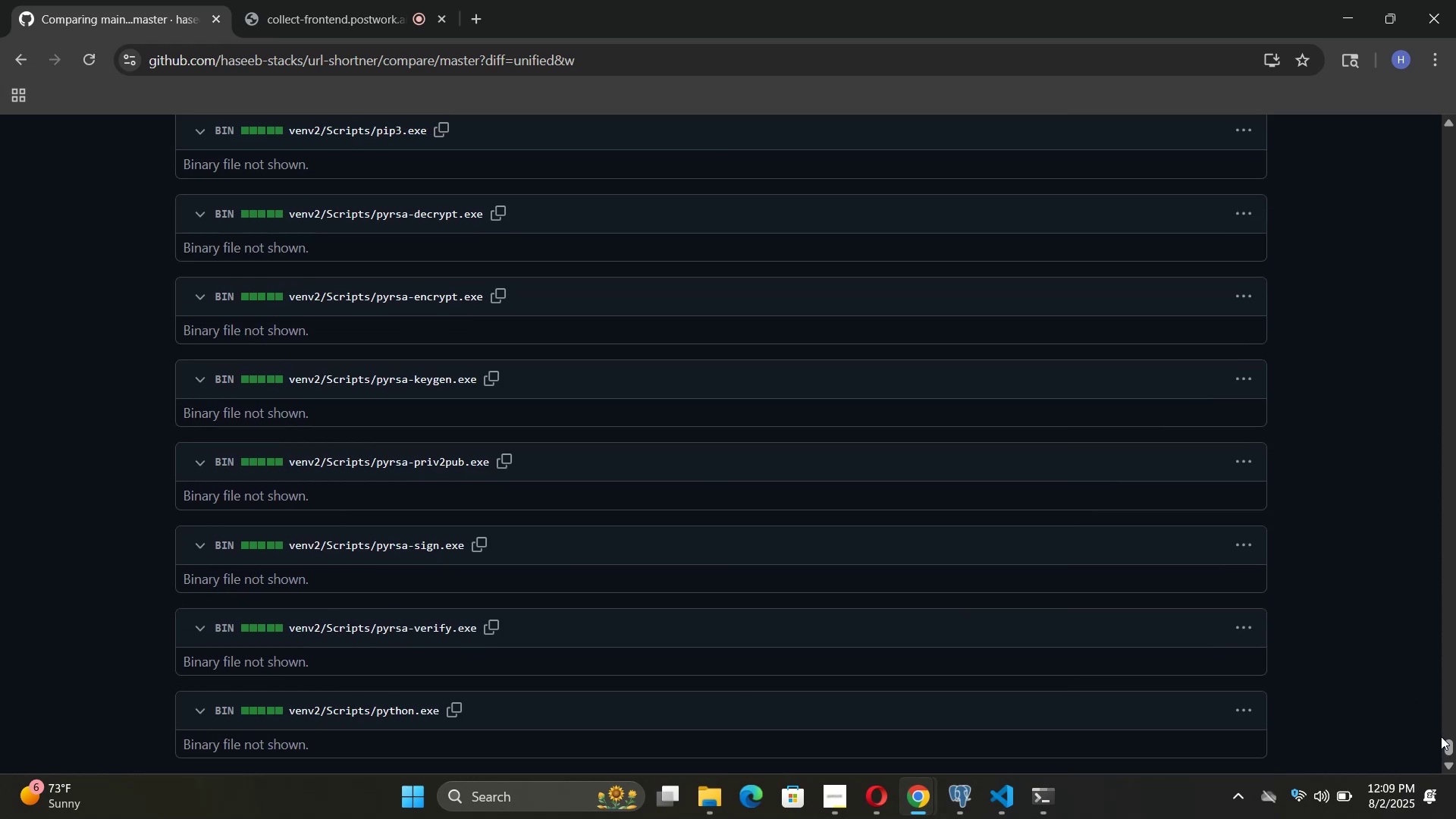 
left_click_drag(start_coordinate=[1448, 743], to_coordinate=[1437, 122])
 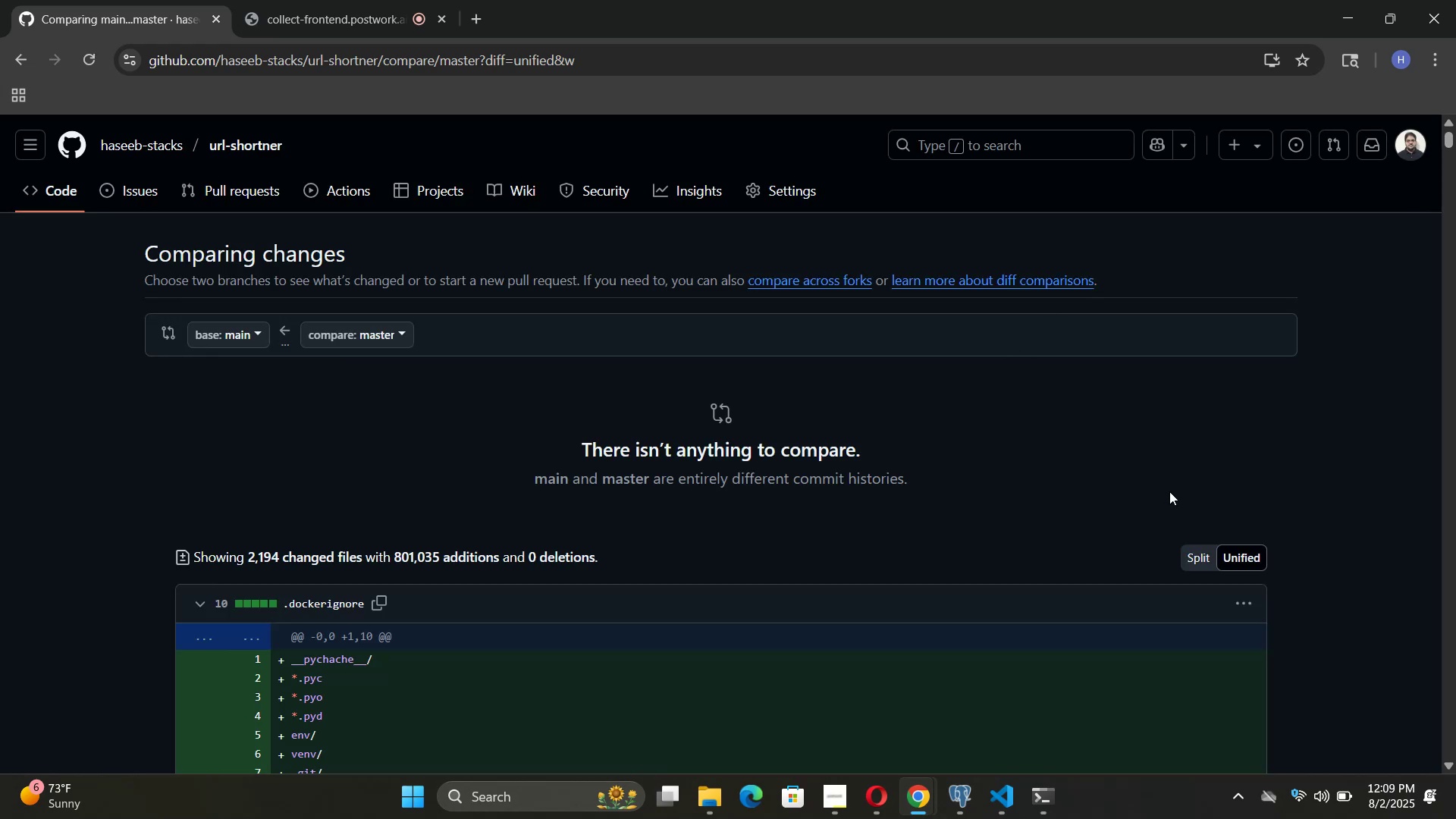 
wait(7.17)
 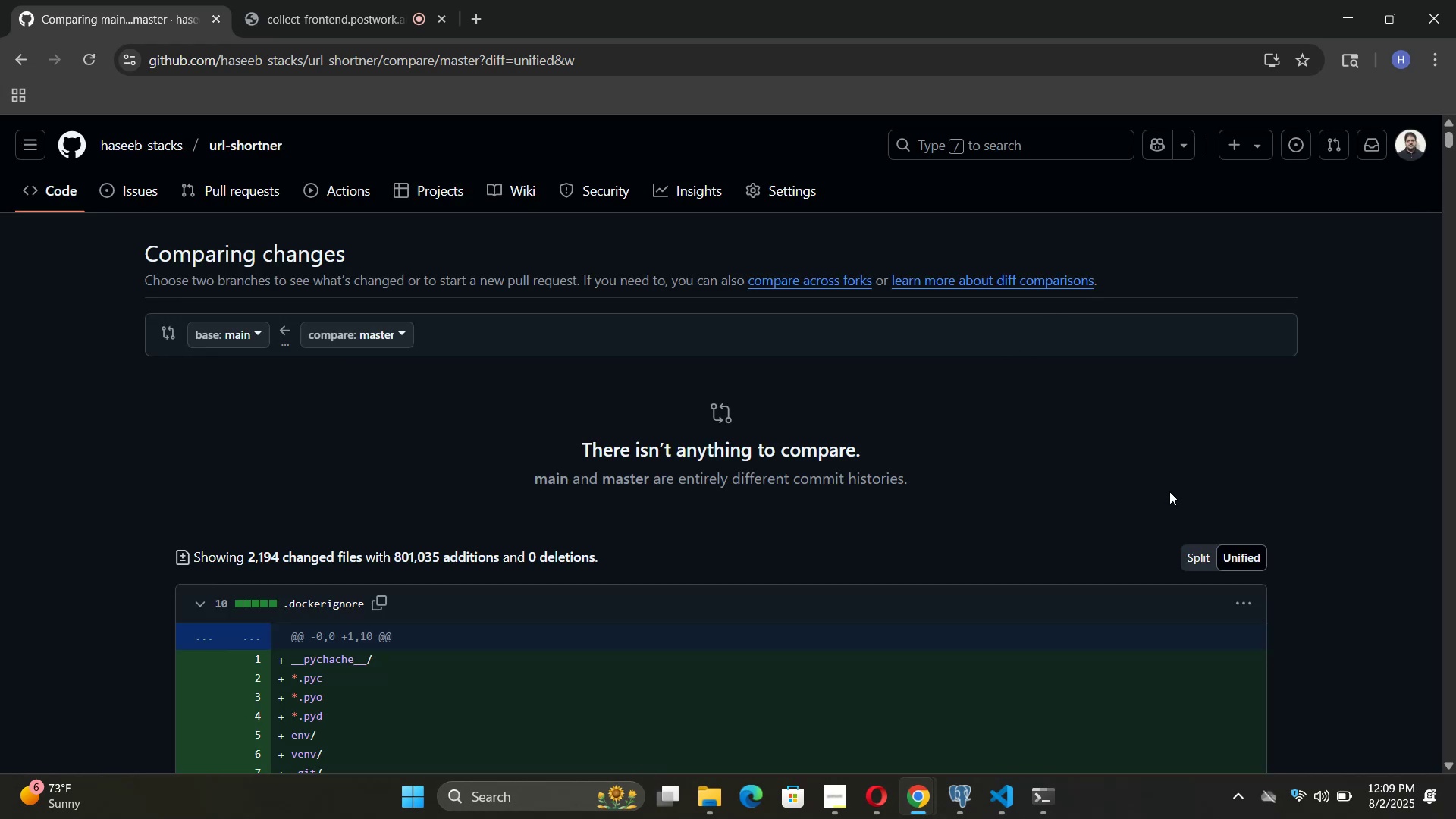 
left_click([1330, 146])
 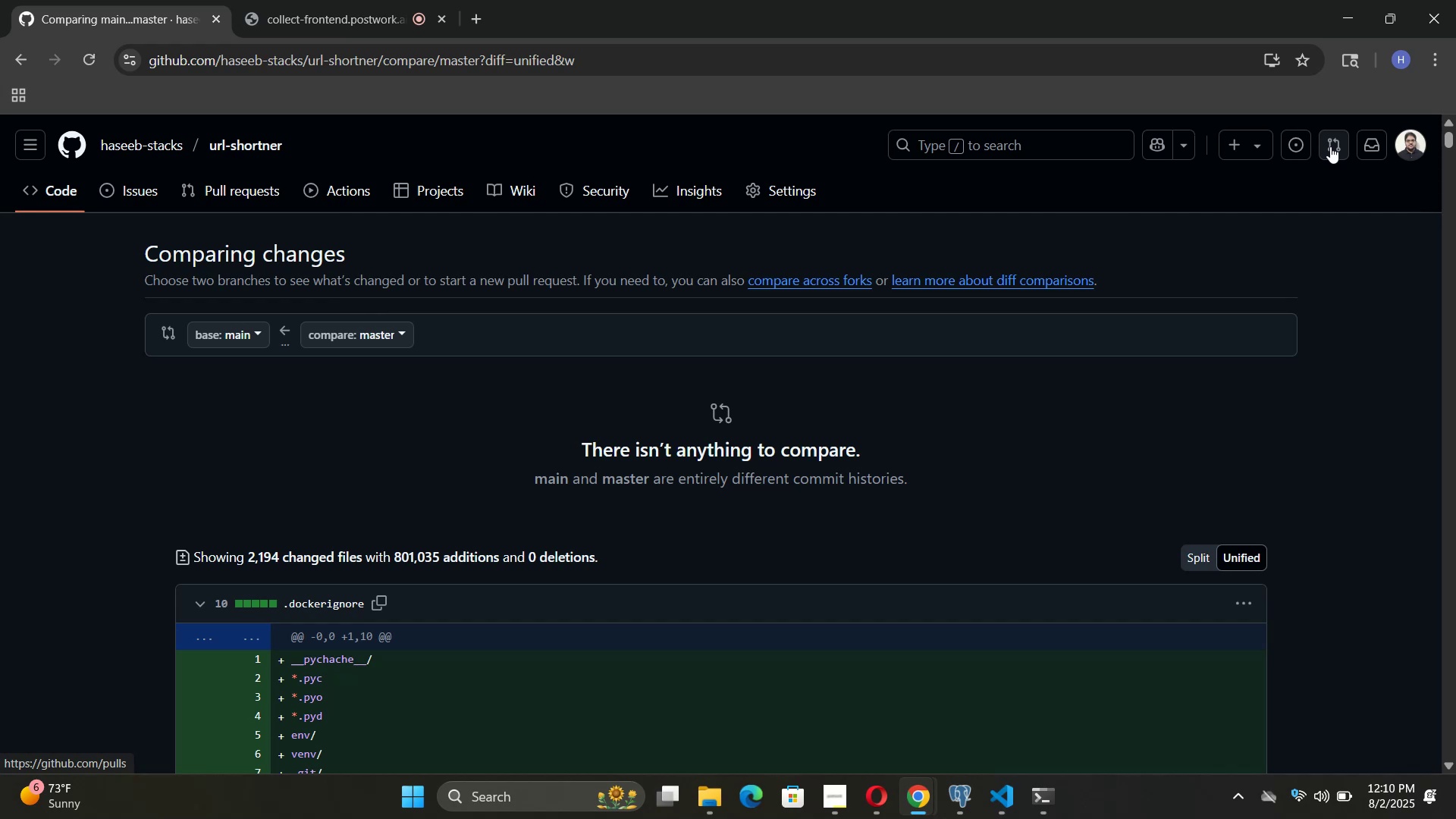 
wait(5.27)
 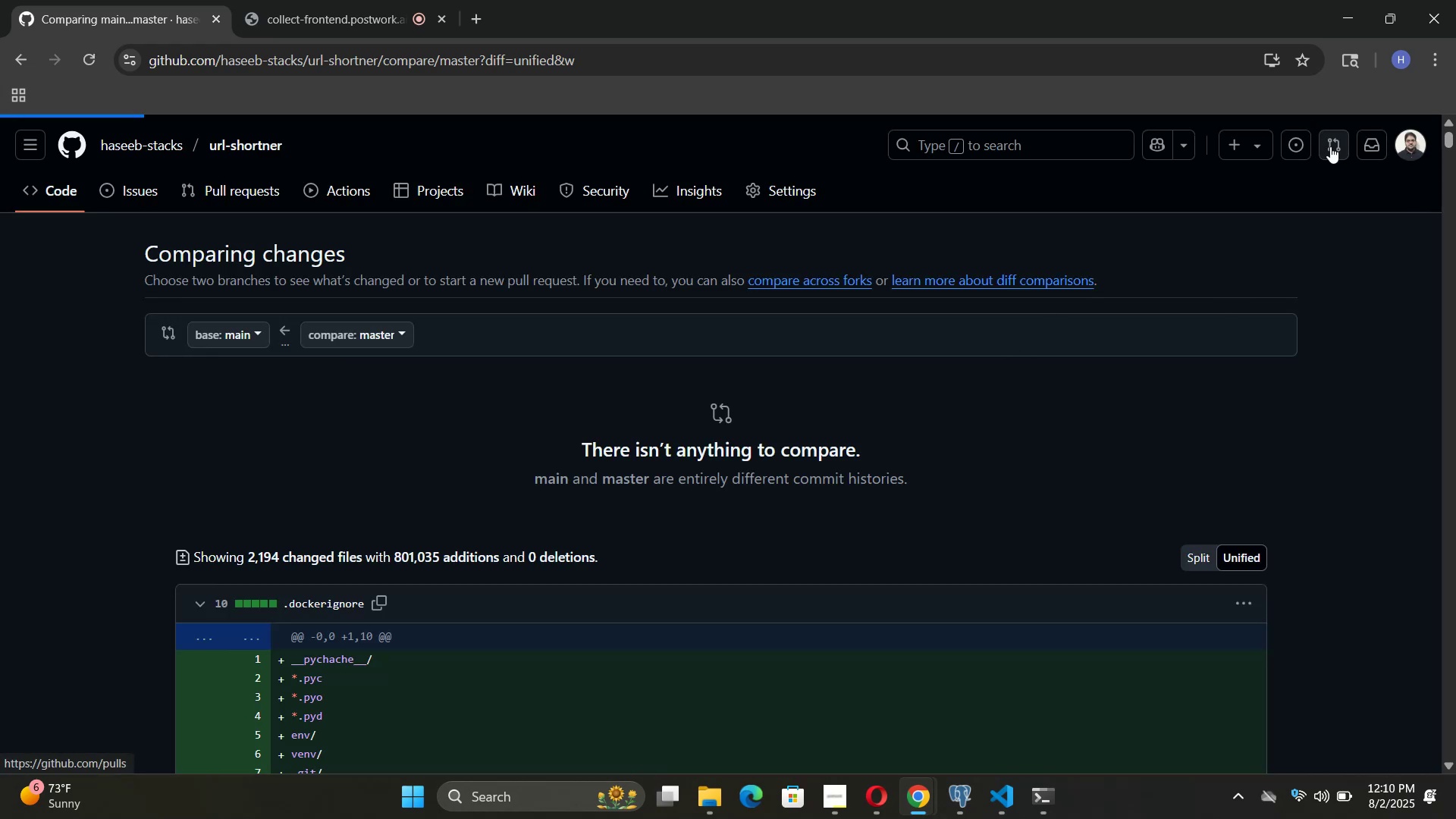 
left_click([1330, 146])
 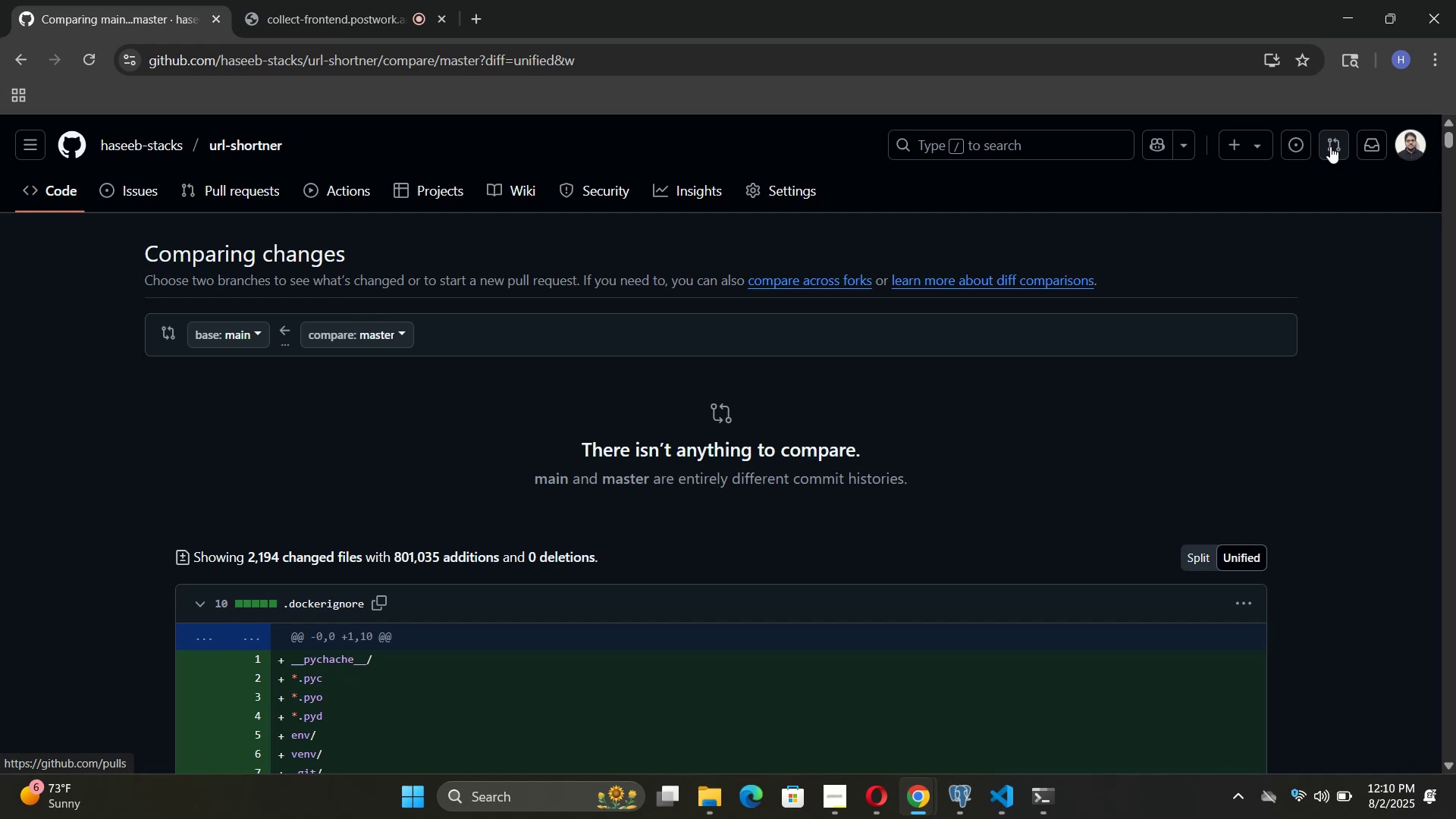 
wait(7.25)
 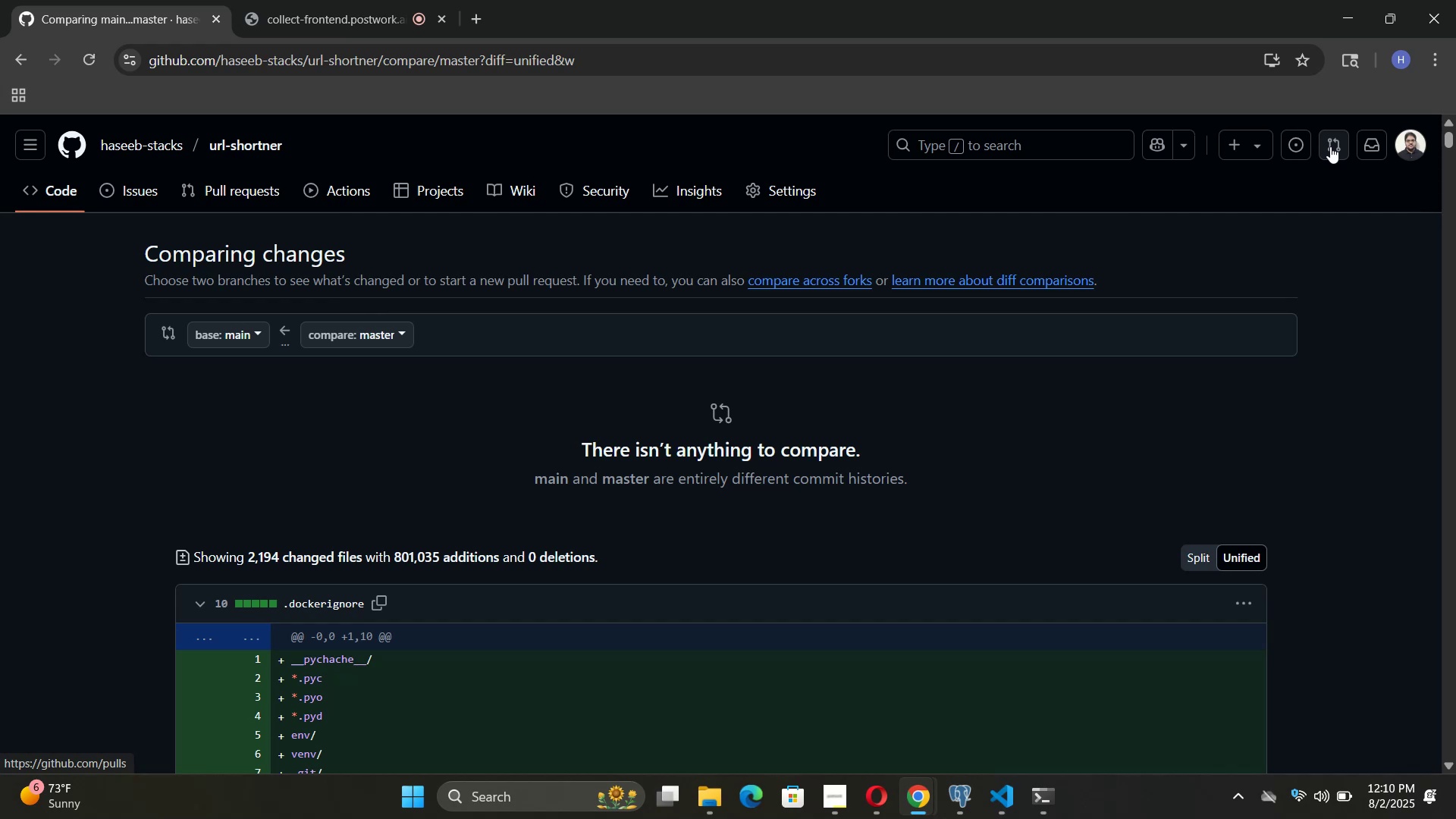 
left_click([1330, 146])
 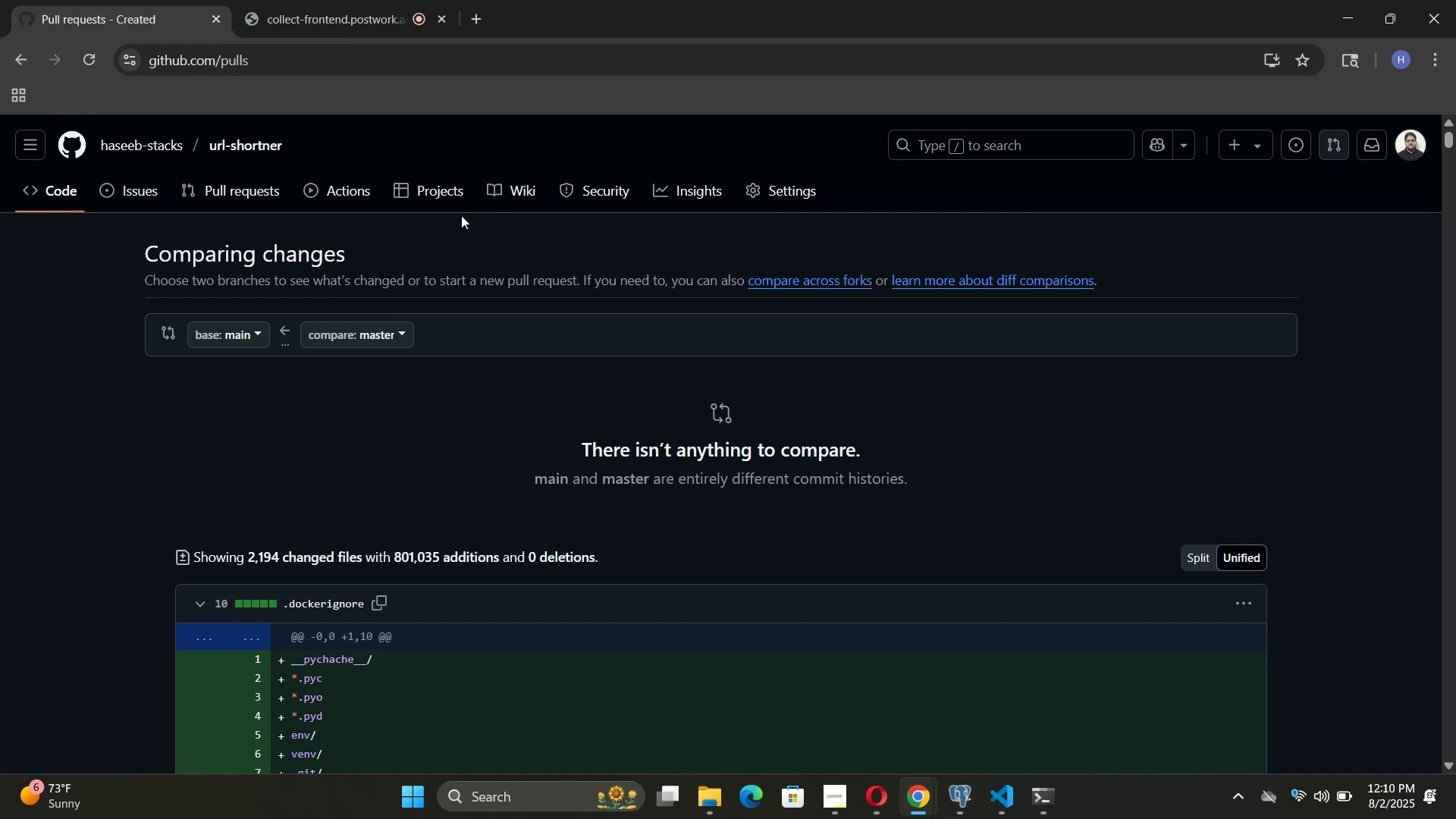 
left_click([620, 238])
 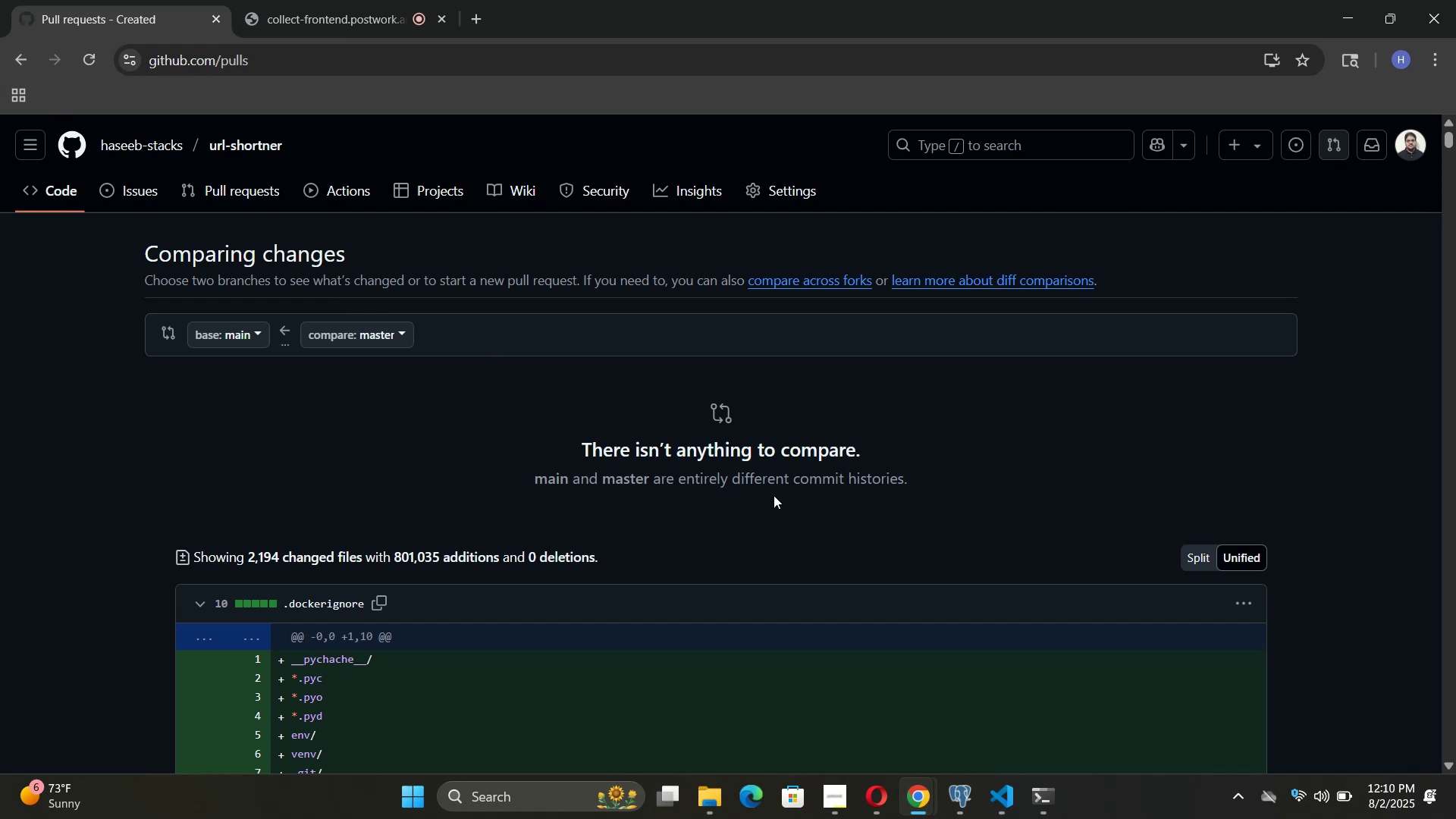 
wait(5.33)
 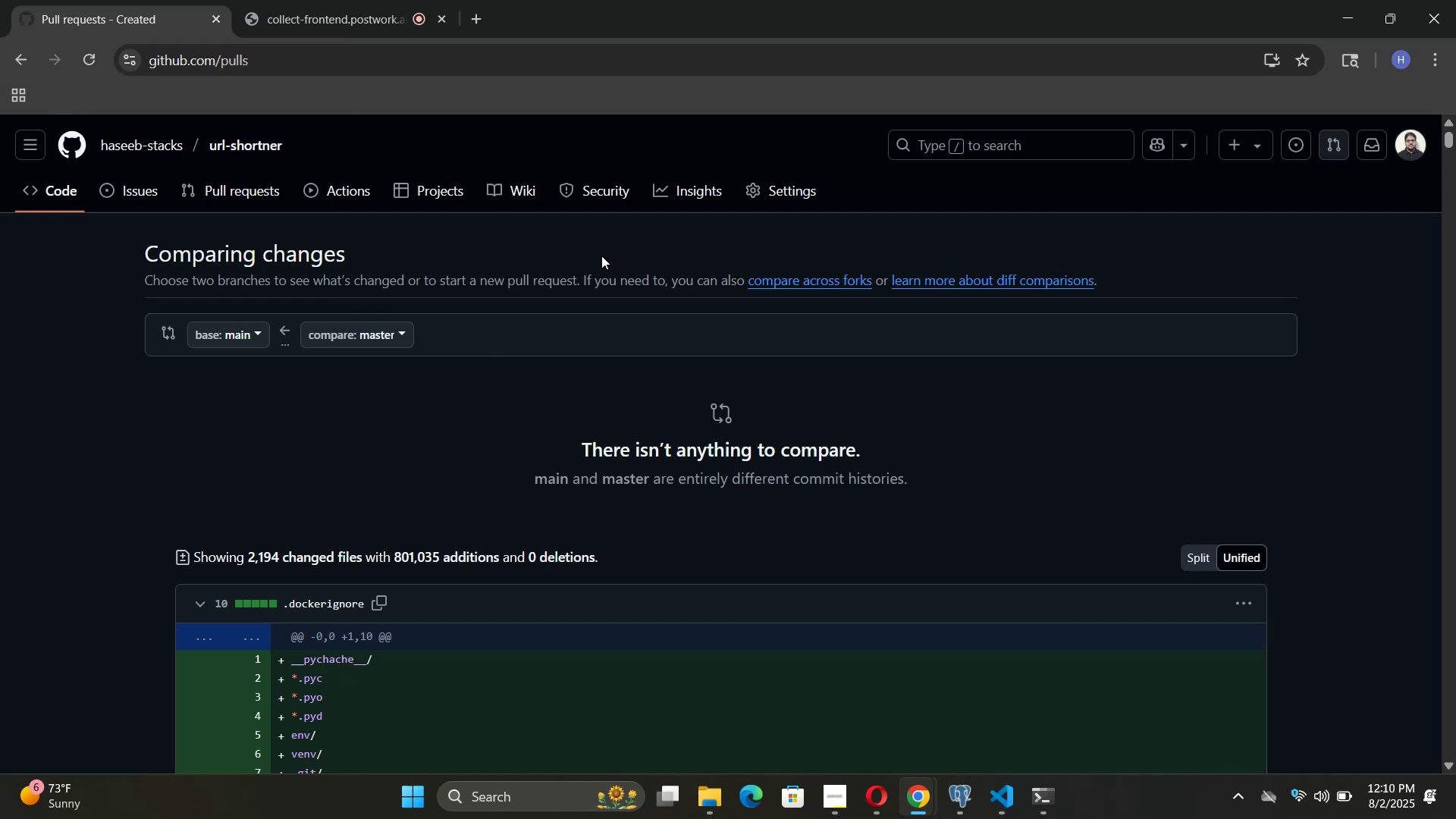 
left_click([875, 810])
 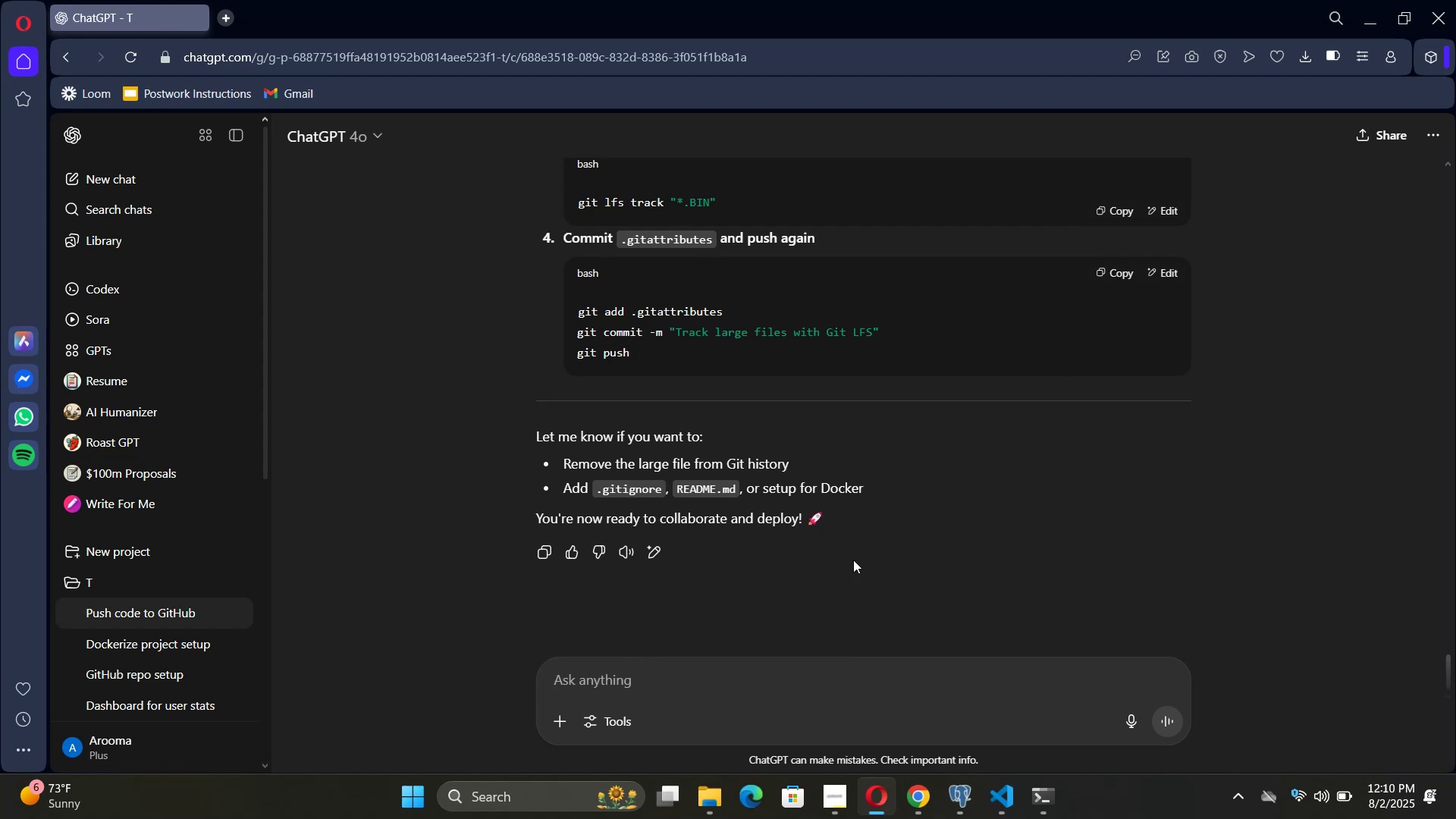 
scroll: coordinate [868, 551], scroll_direction: up, amount: 5.0
 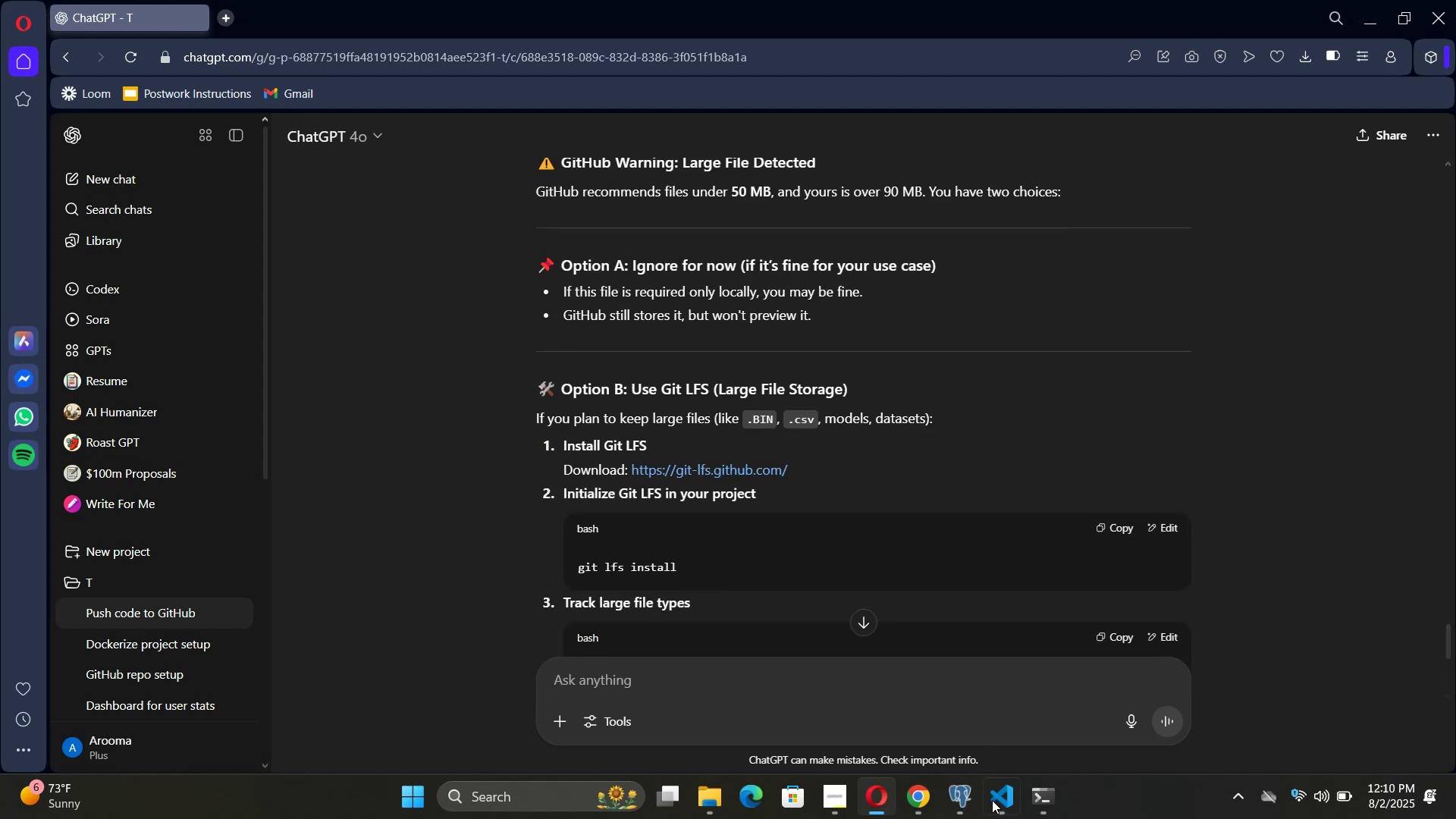 
left_click([995, 815])
 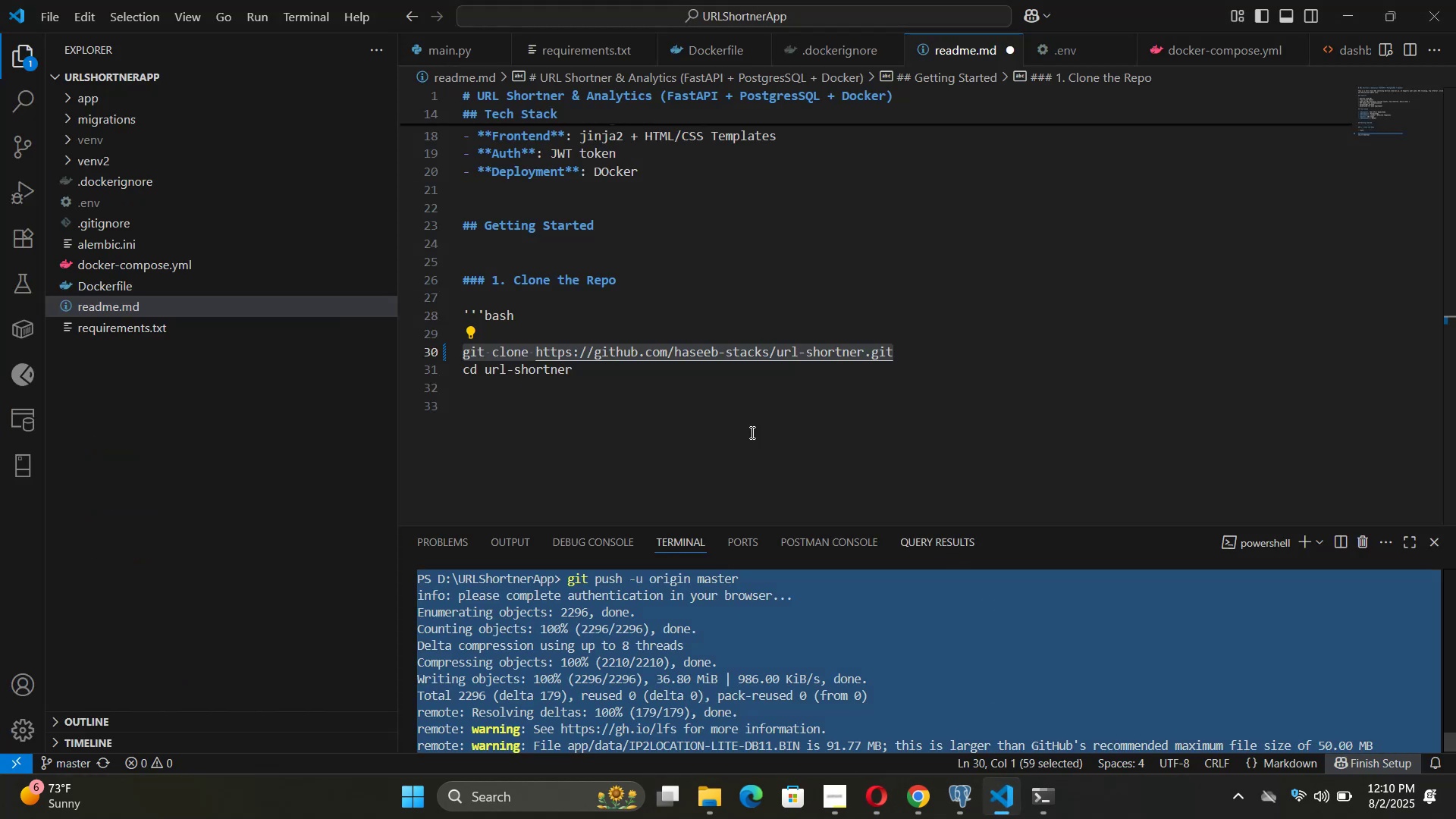 
left_click([714, 375])
 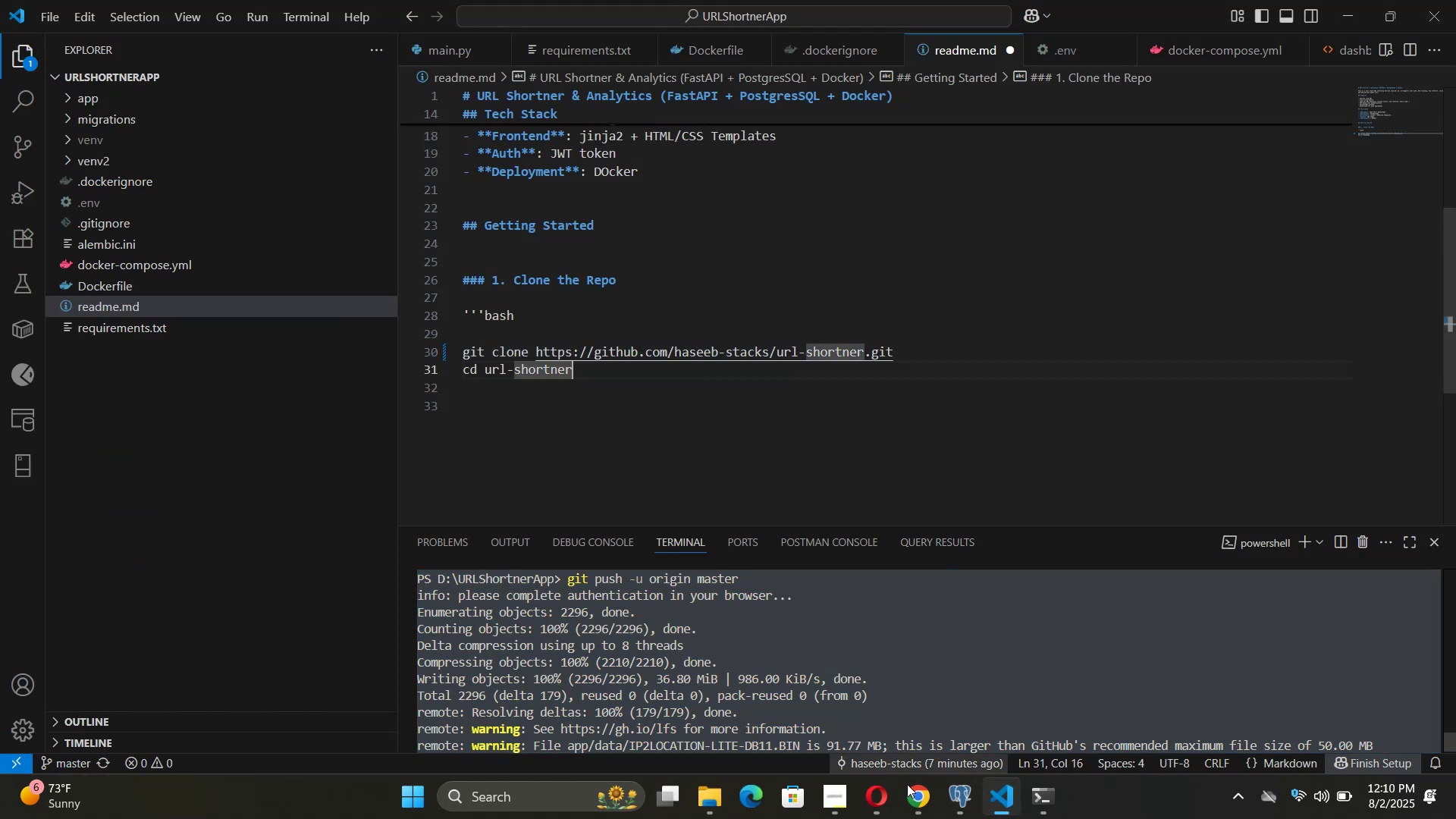 
left_click([914, 813])
 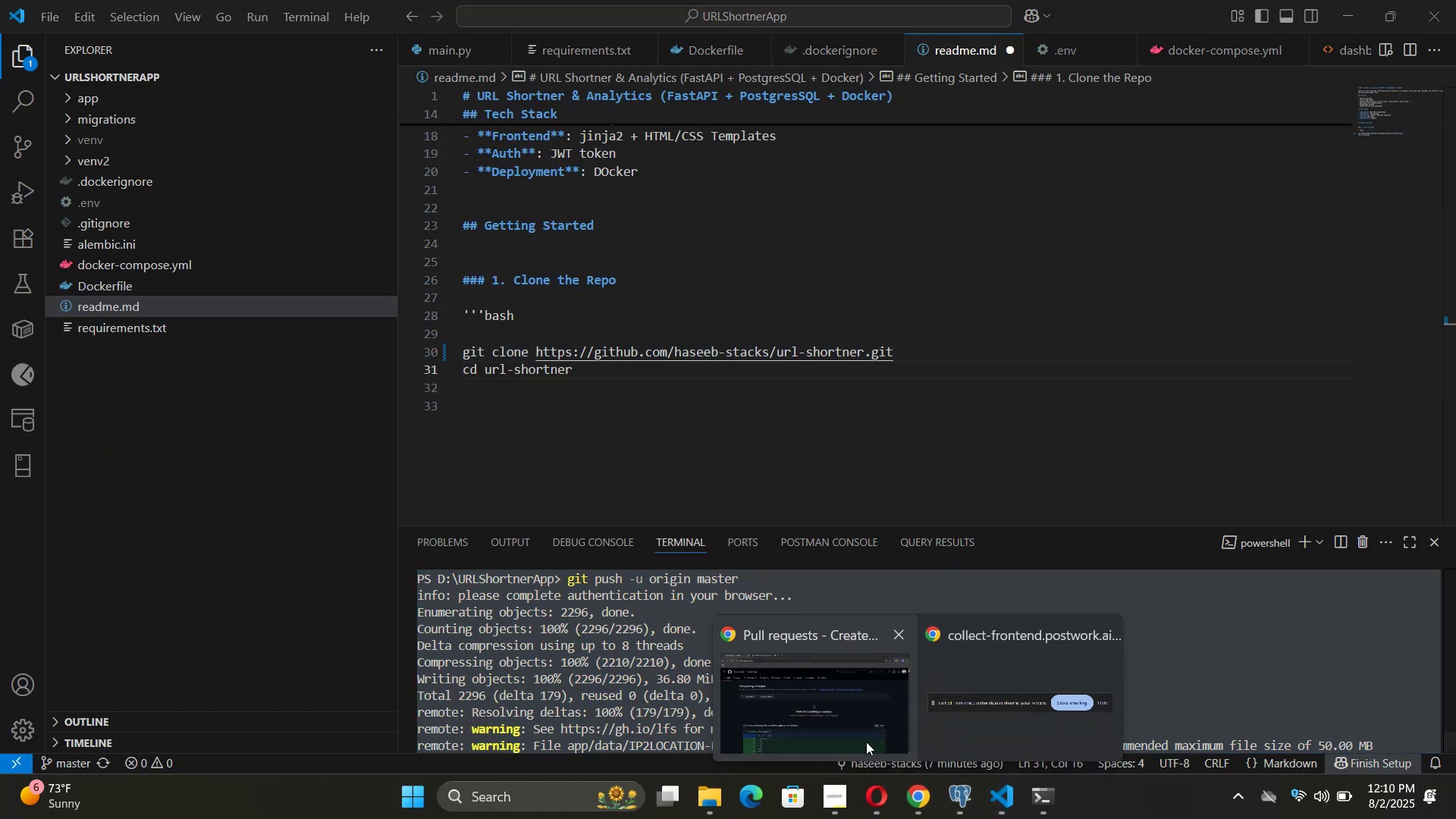 
left_click([830, 717])
 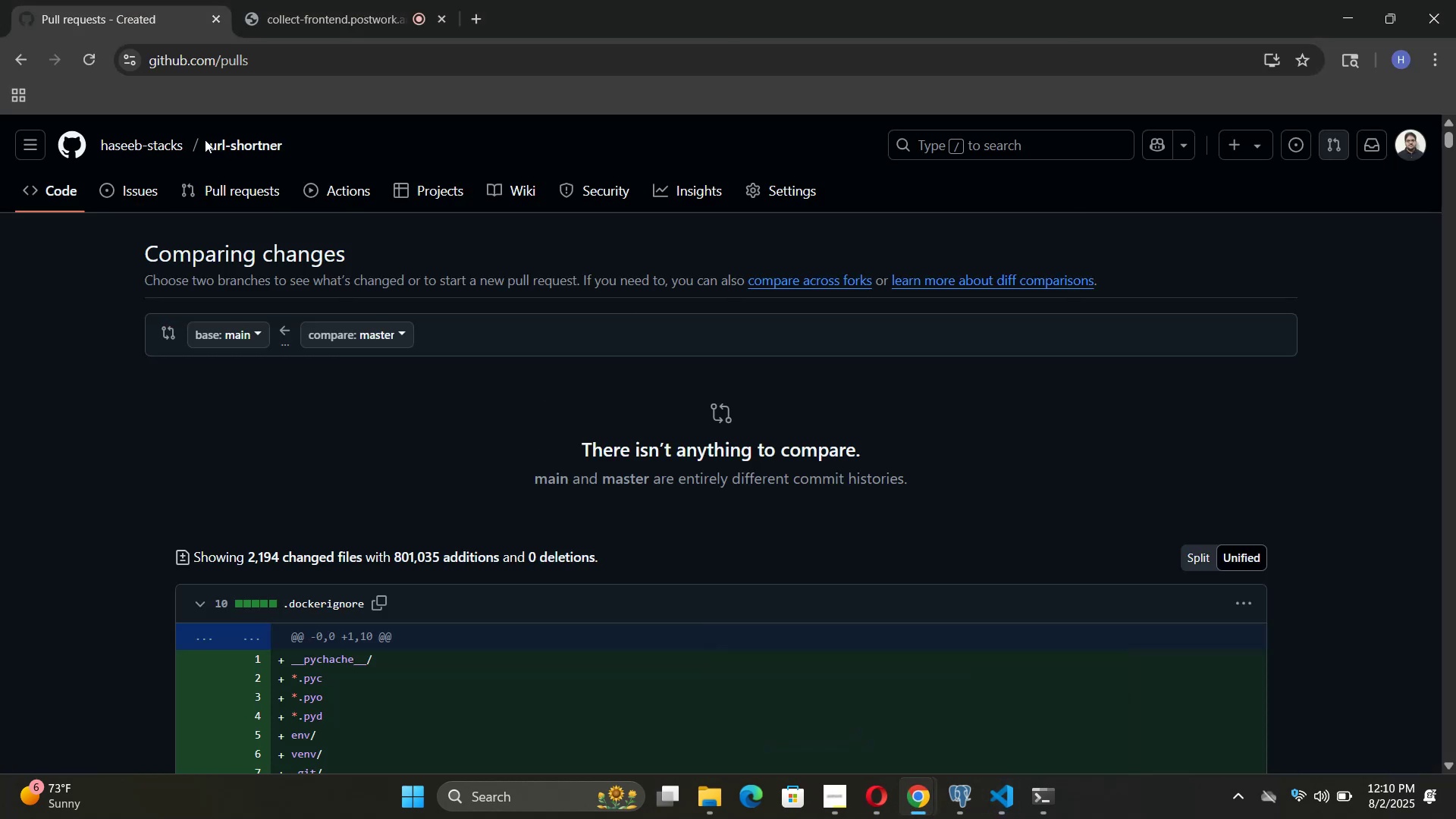 
left_click([86, 58])
 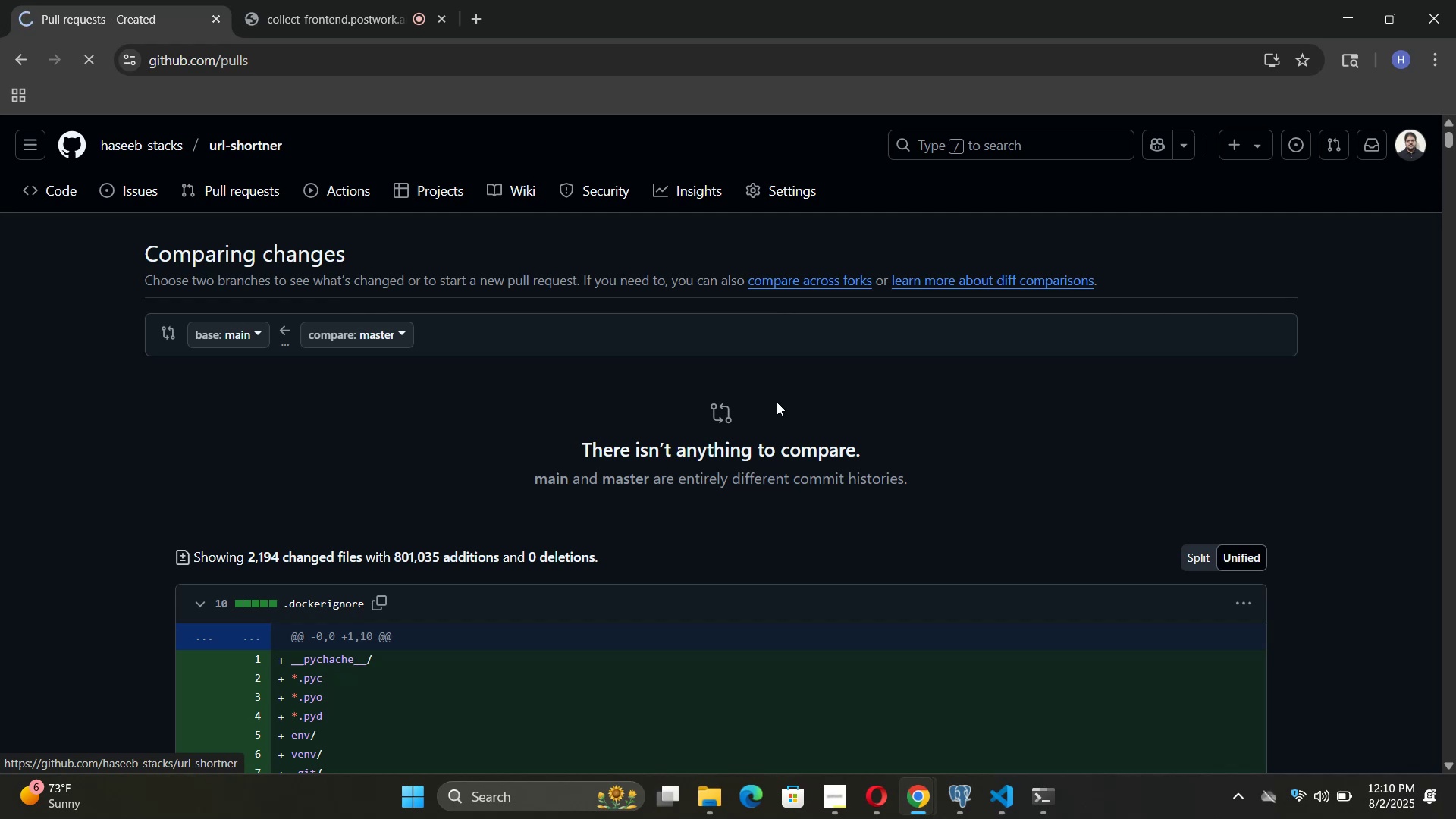 
wait(19.01)
 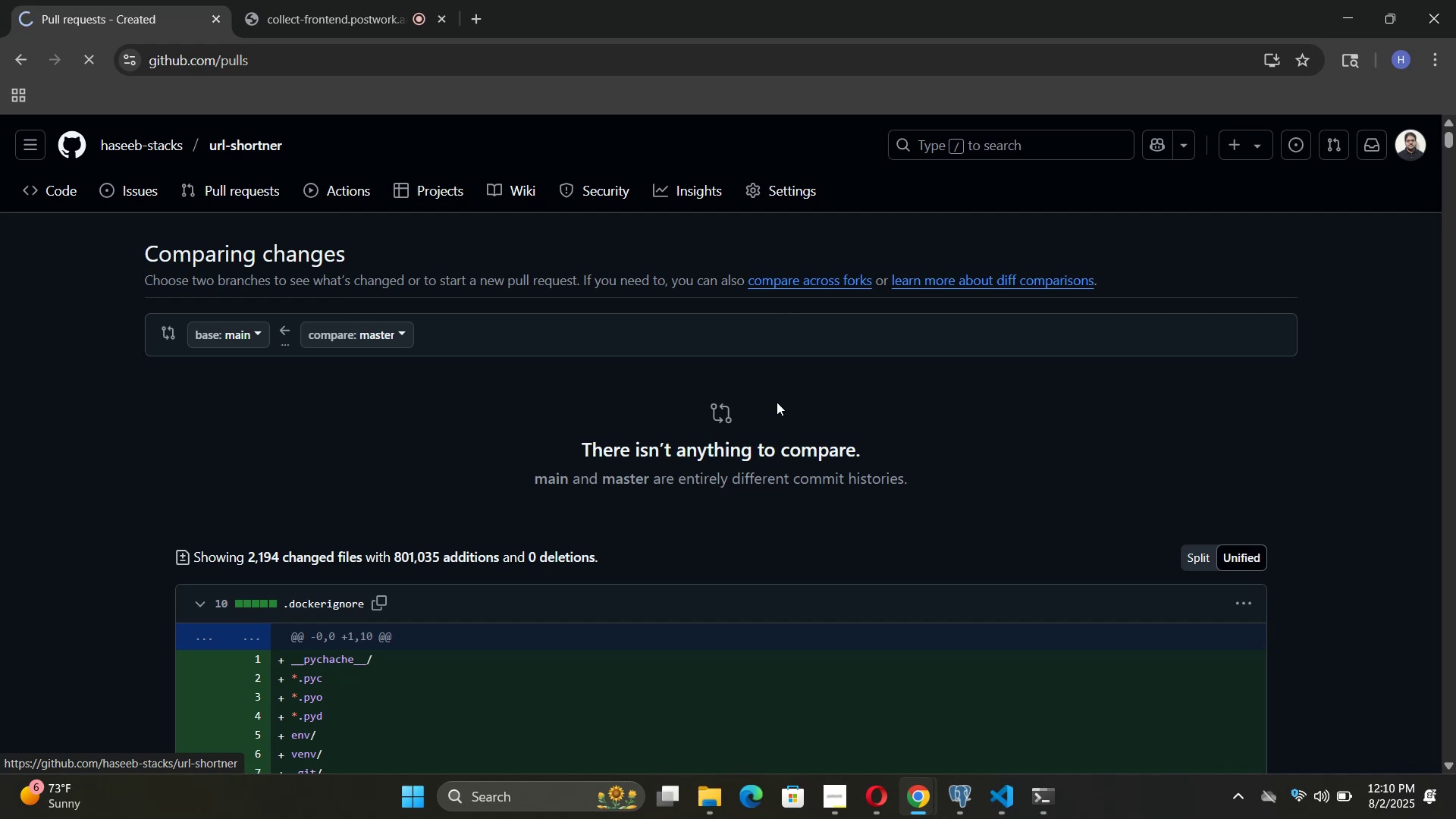 
left_click([366, 21])
 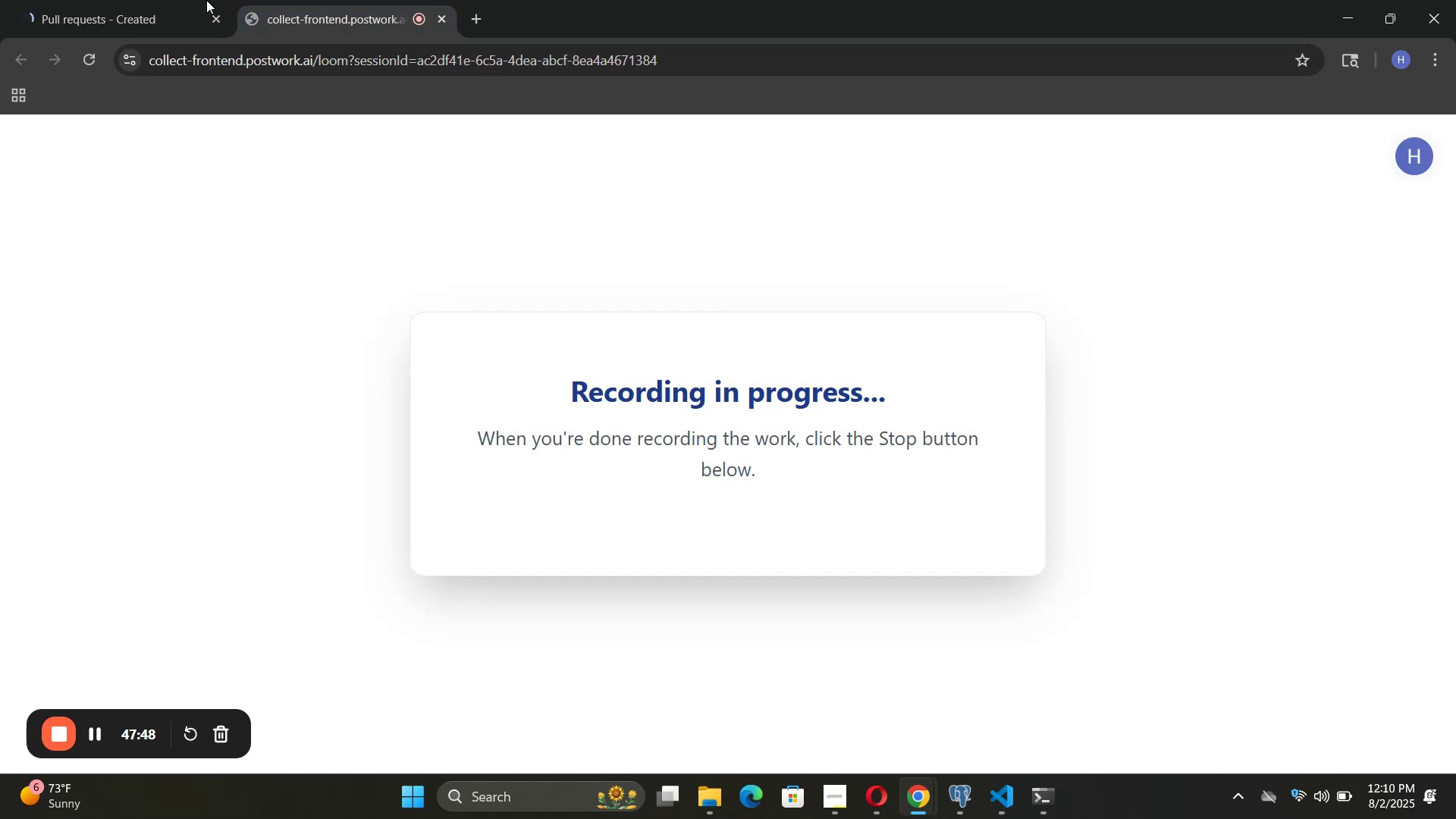 
left_click([146, 17])
 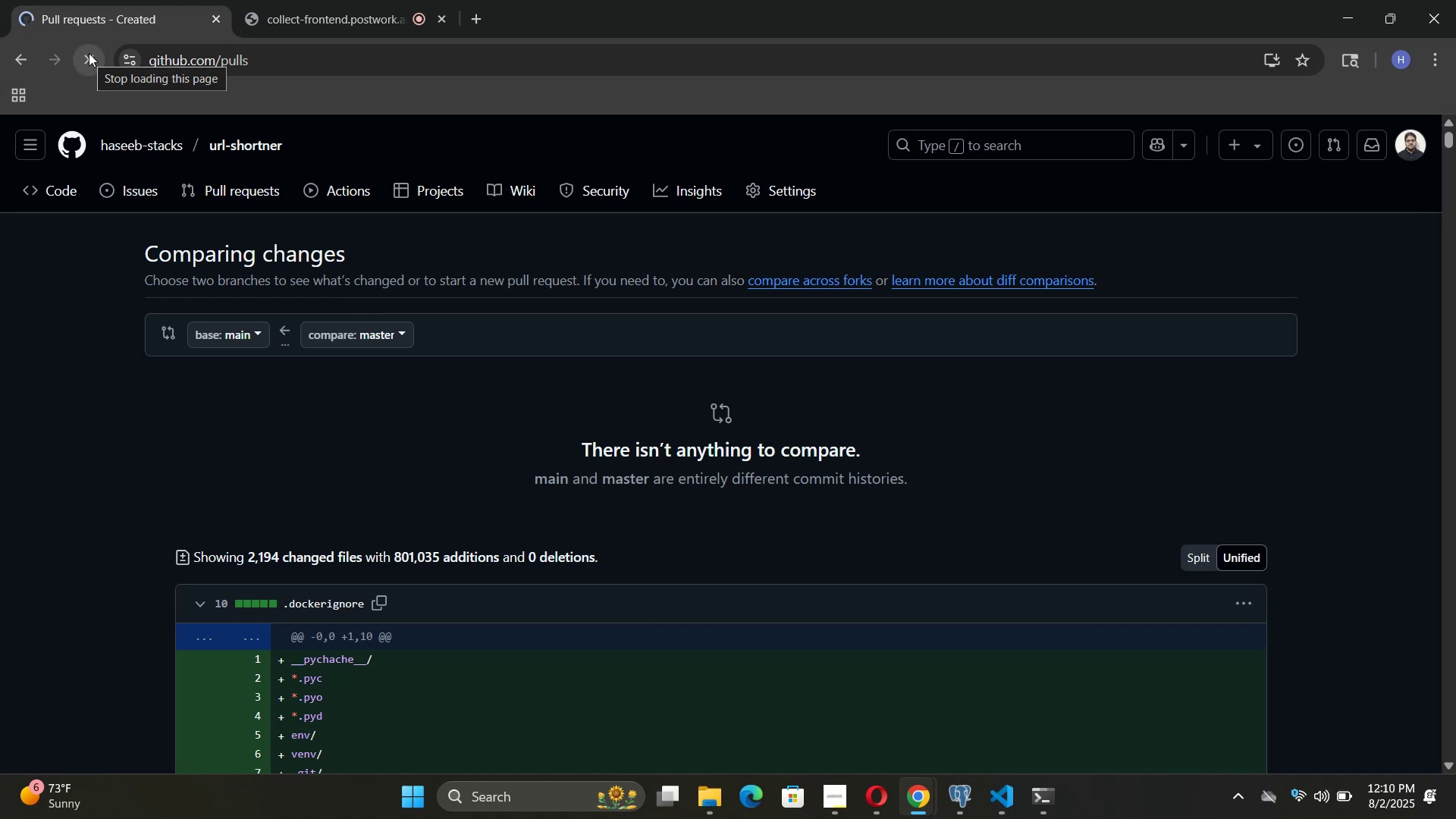 
left_click([89, 53])
 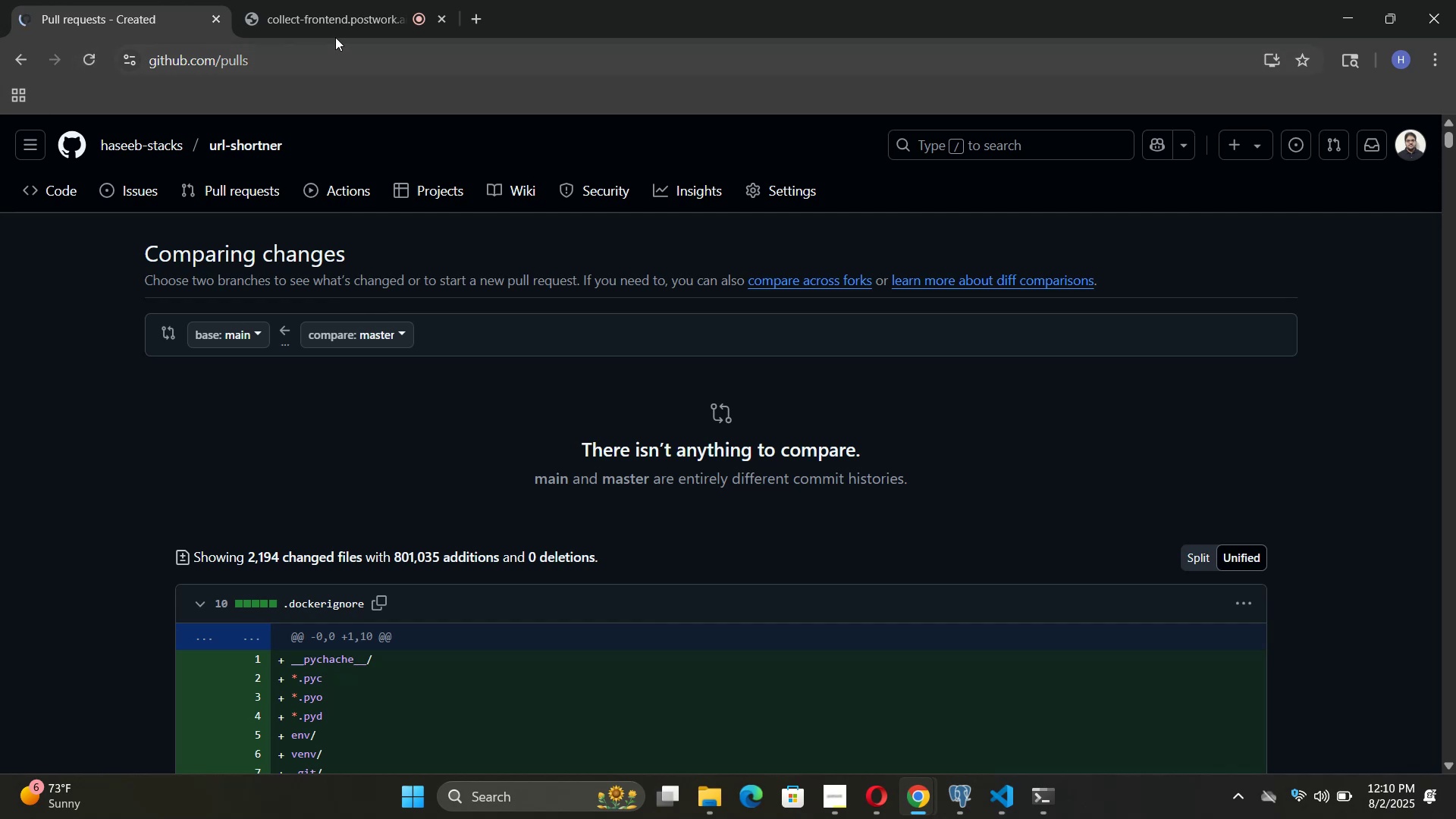 
left_click([220, 22])
 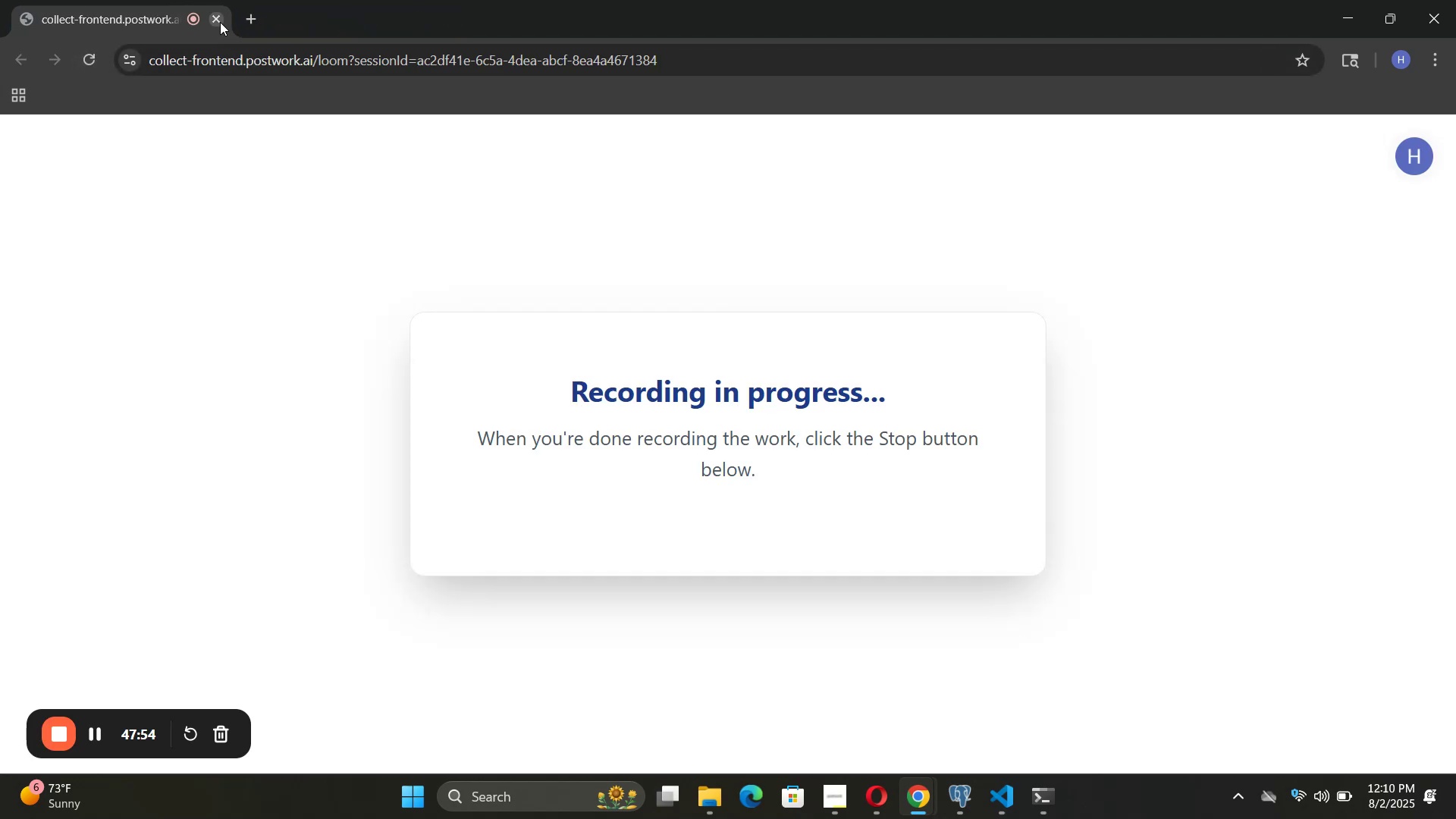 
left_click([247, 22])
 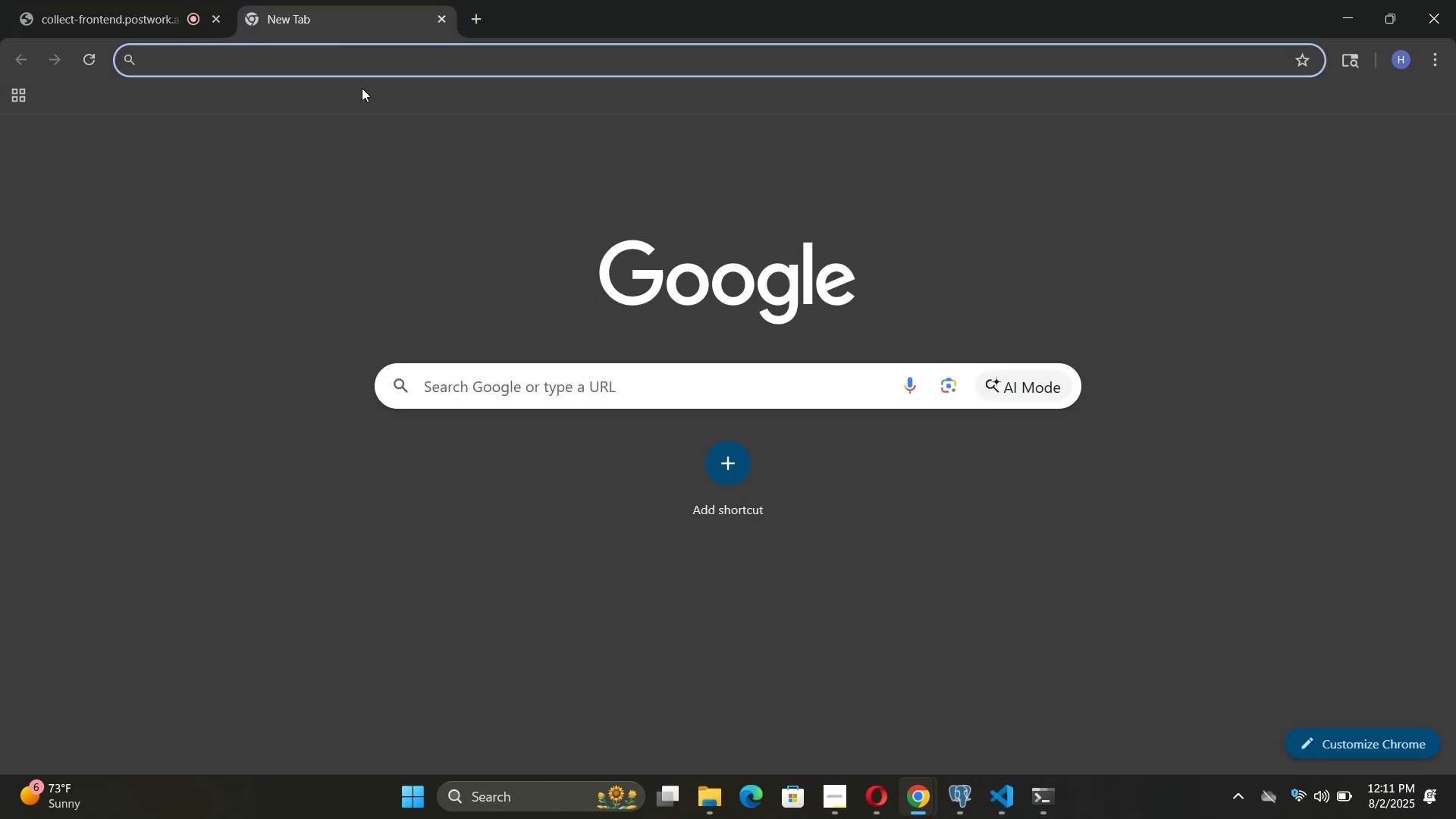 
type(github)
 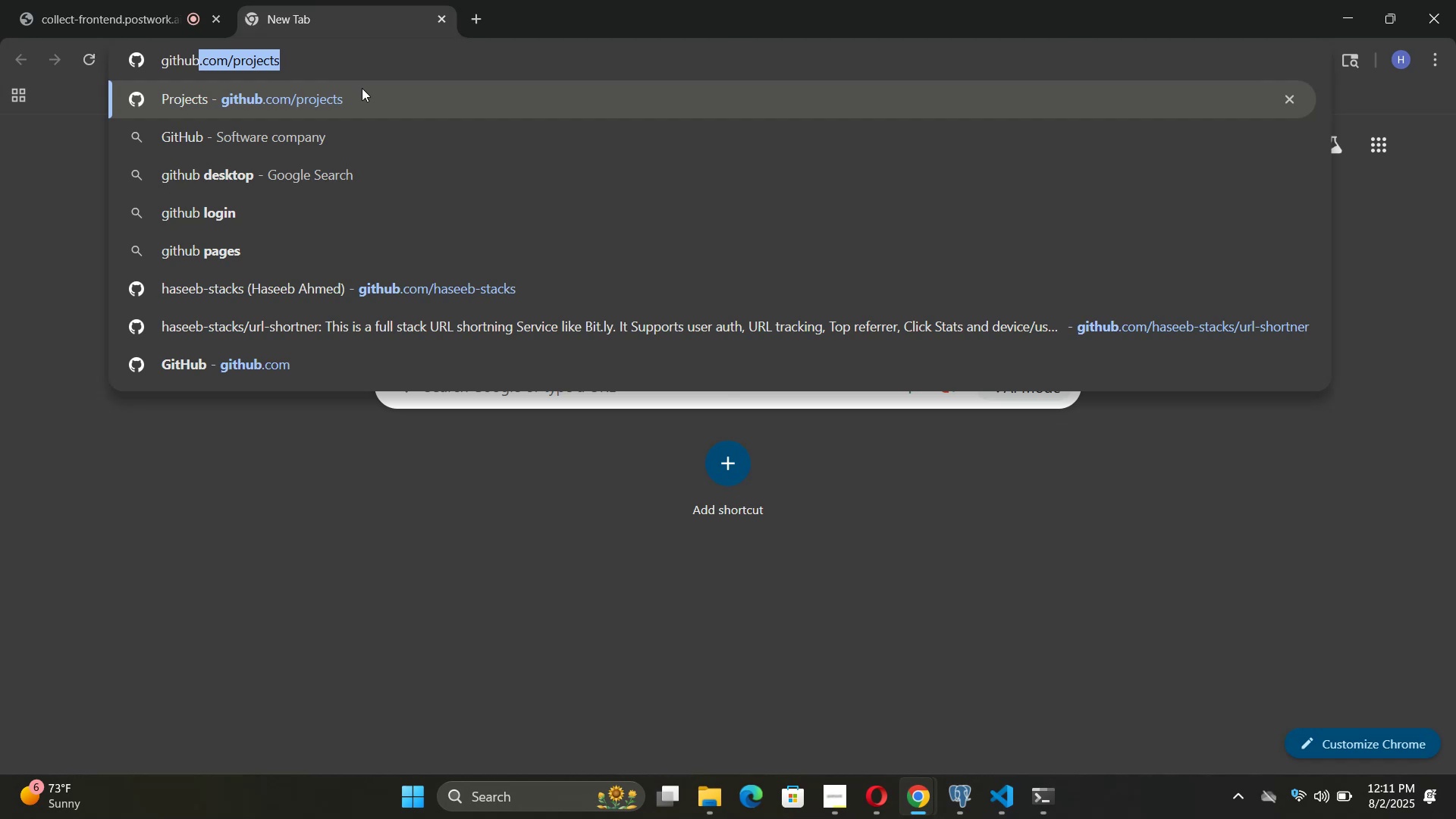 
key(Enter)
 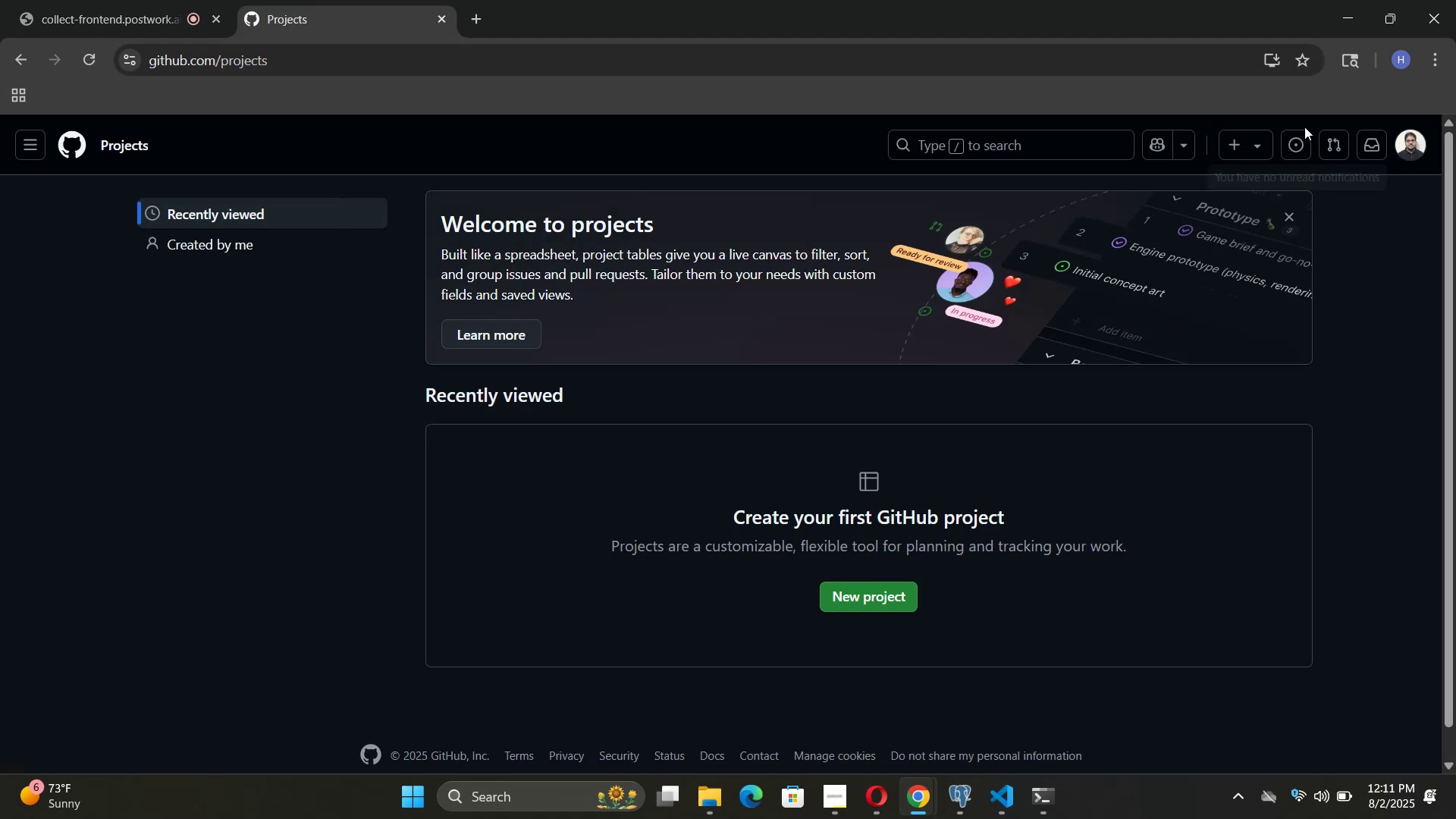 
left_click([1411, 149])
 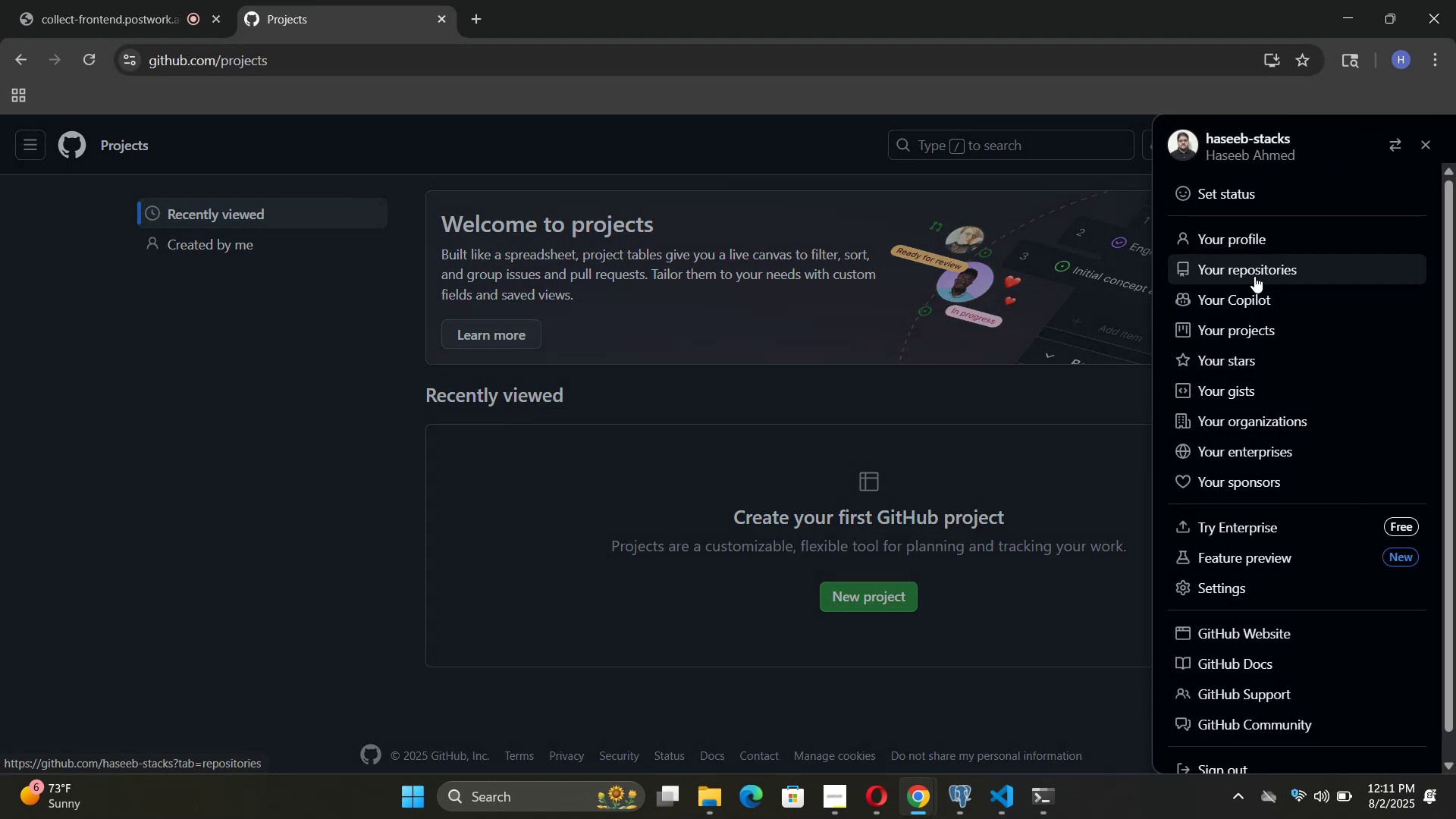 
left_click([1254, 276])
 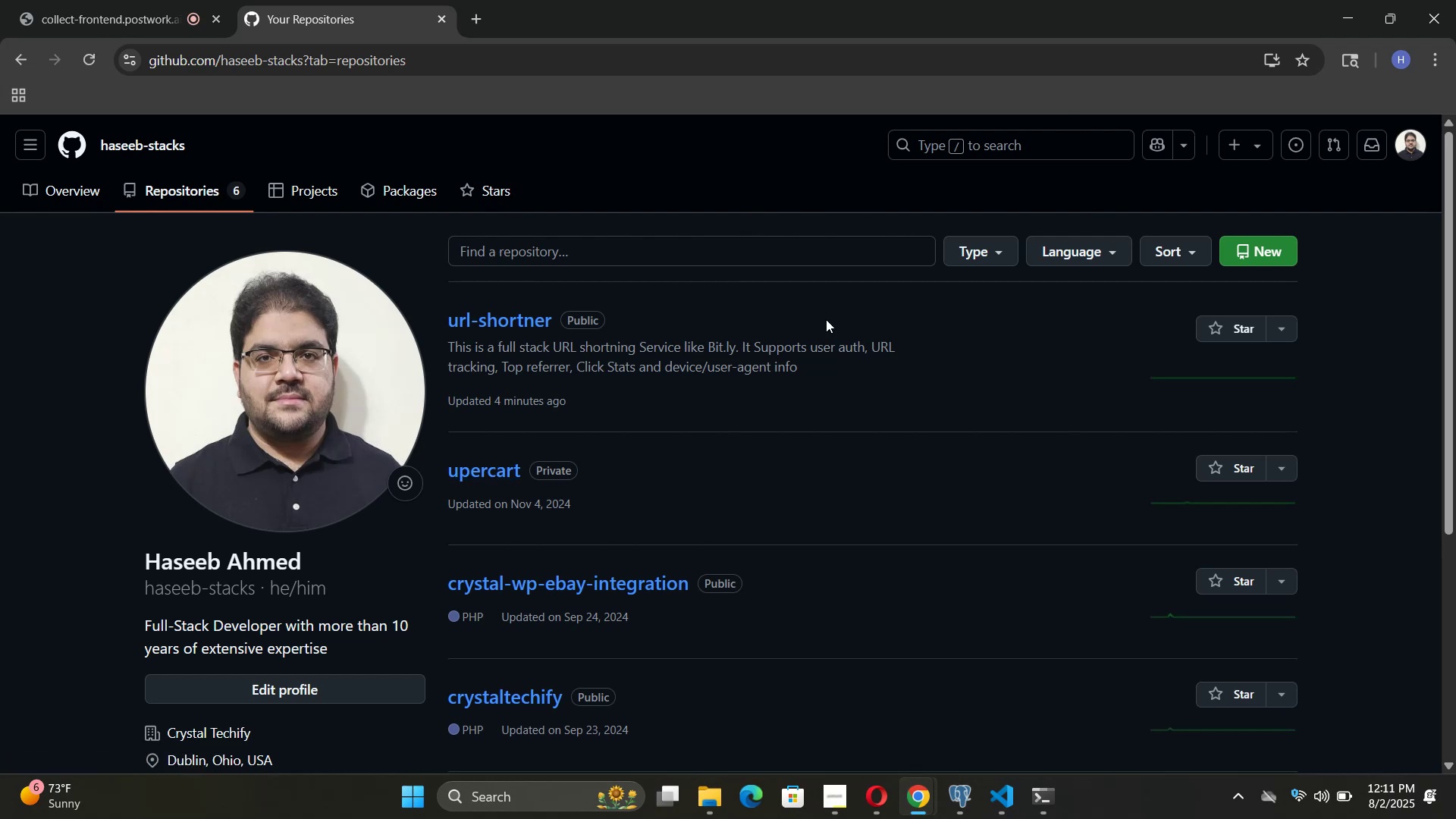 
wait(5.74)
 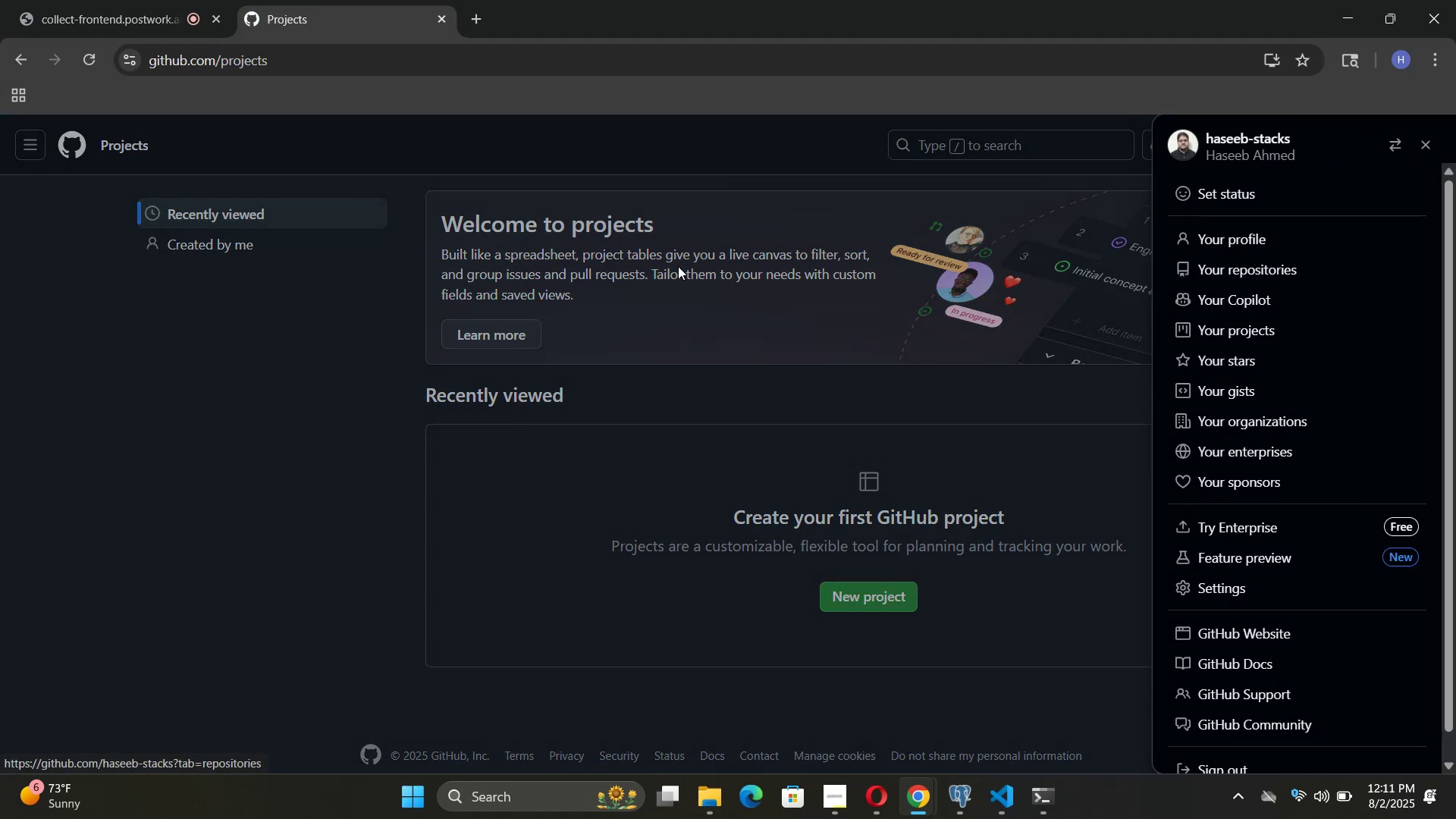 
left_click([515, 323])
 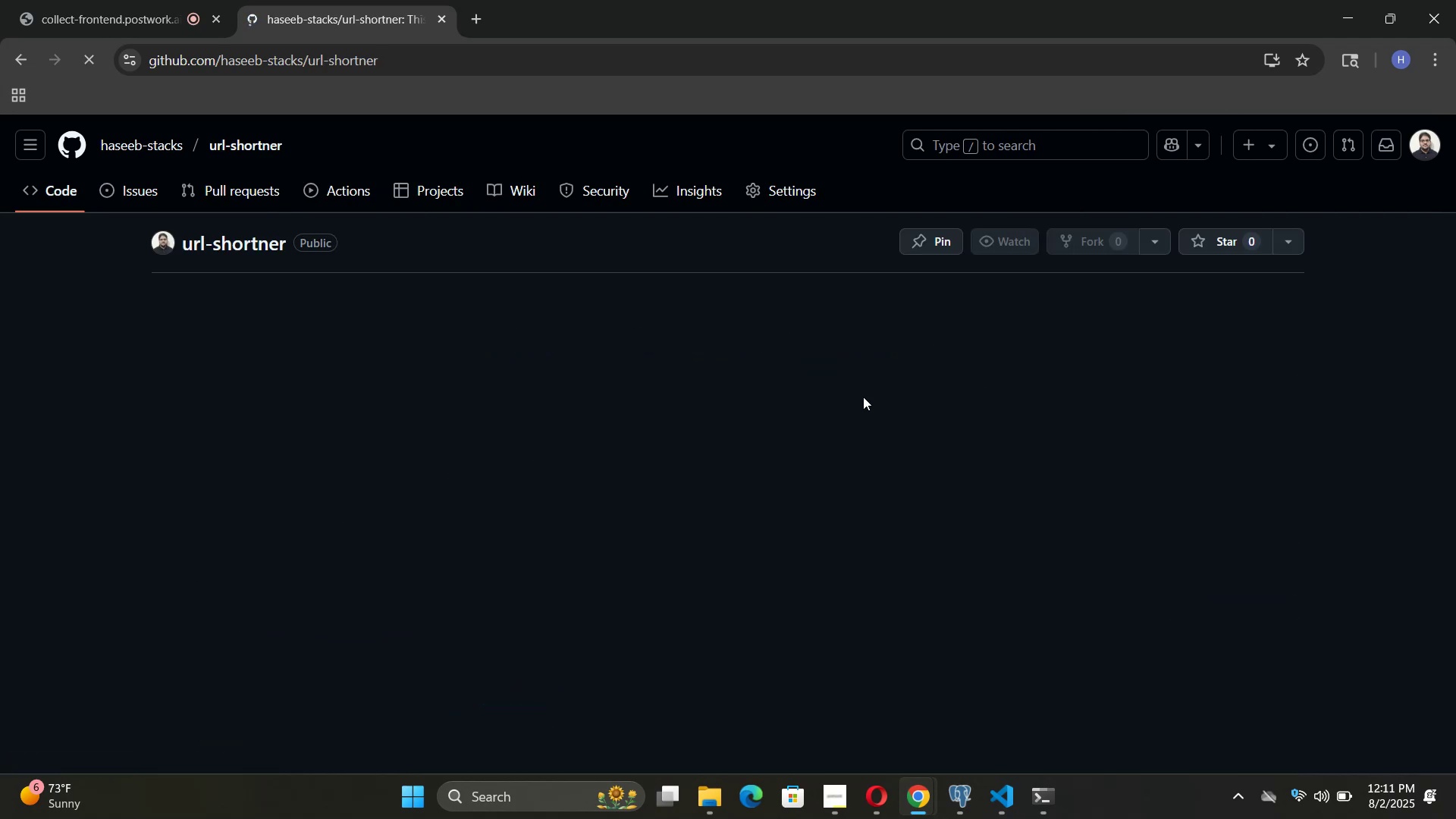 
scroll: coordinate [913, 401], scroll_direction: down, amount: 3.0
 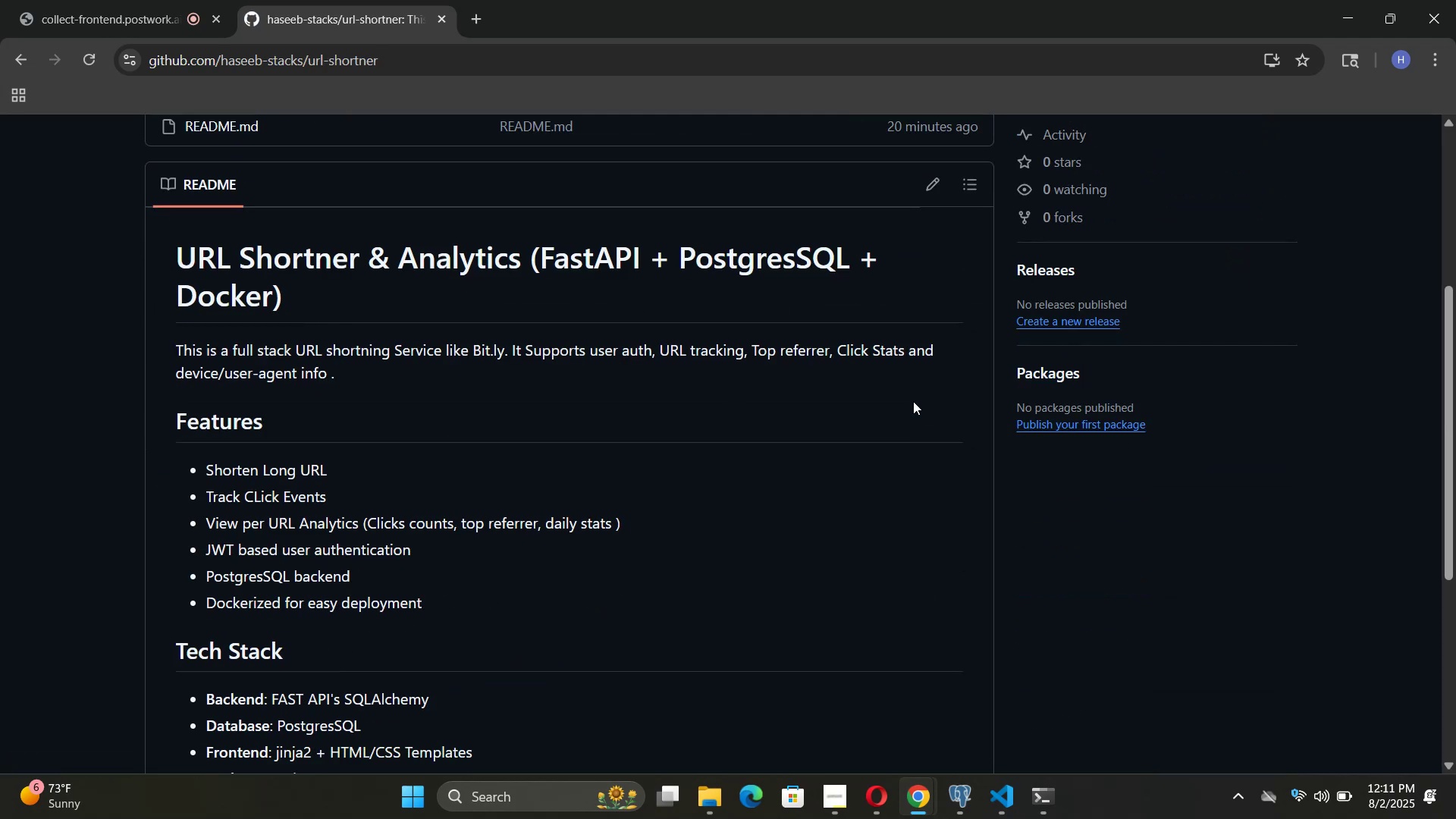 
scroll: coordinate [913, 401], scroll_direction: up, amount: 4.0
 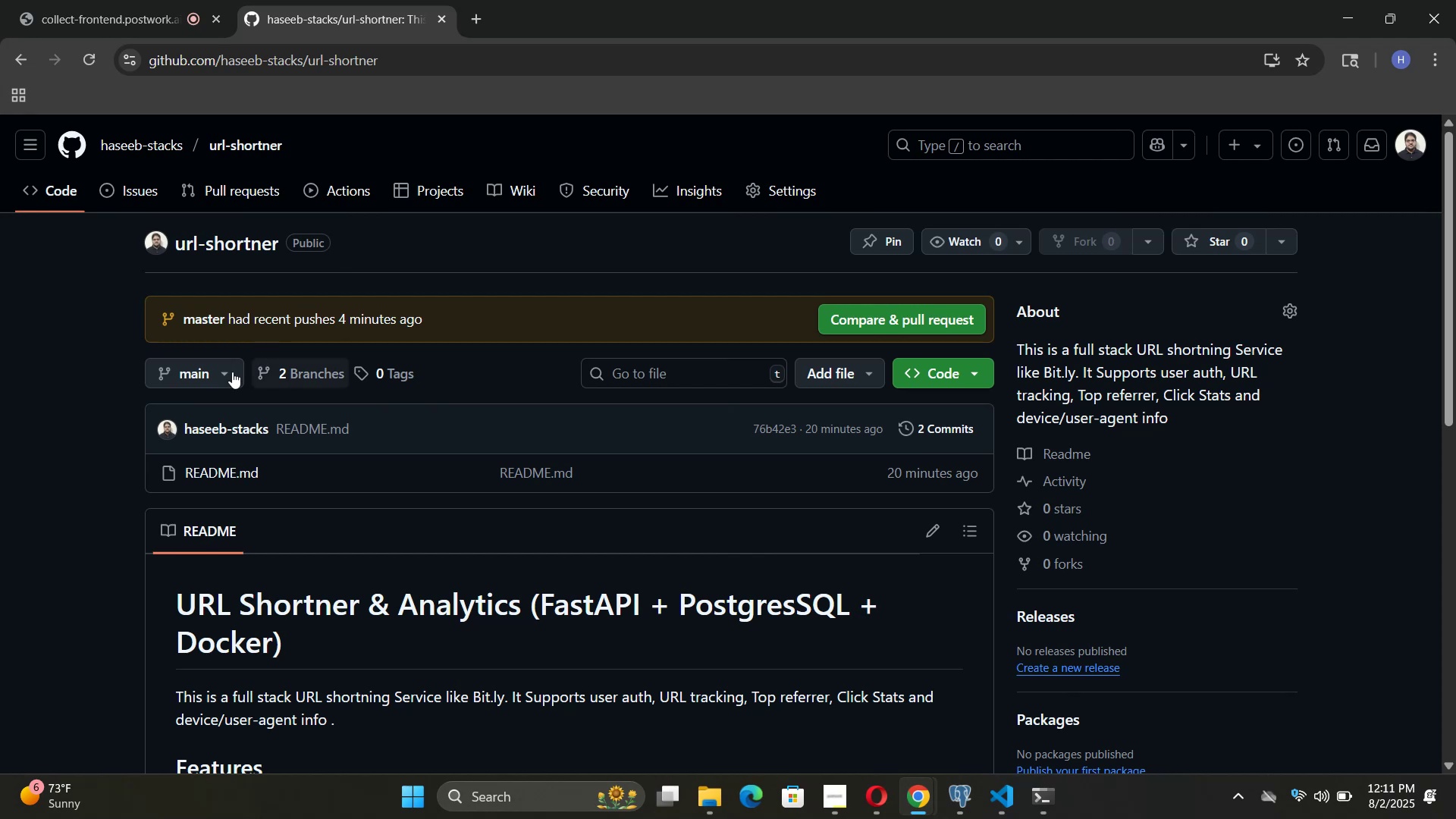 
left_click([314, 377])
 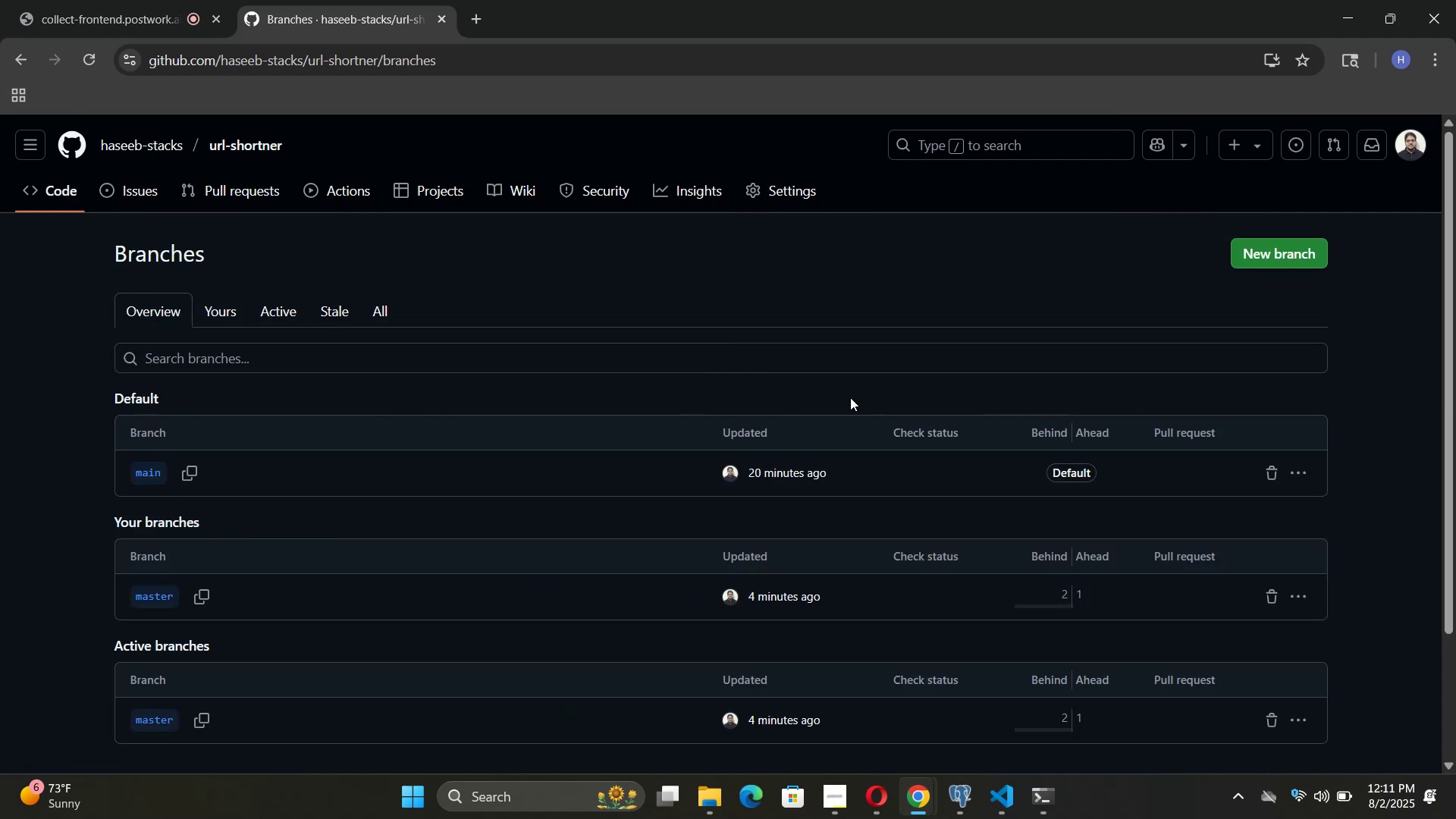 
wait(5.05)
 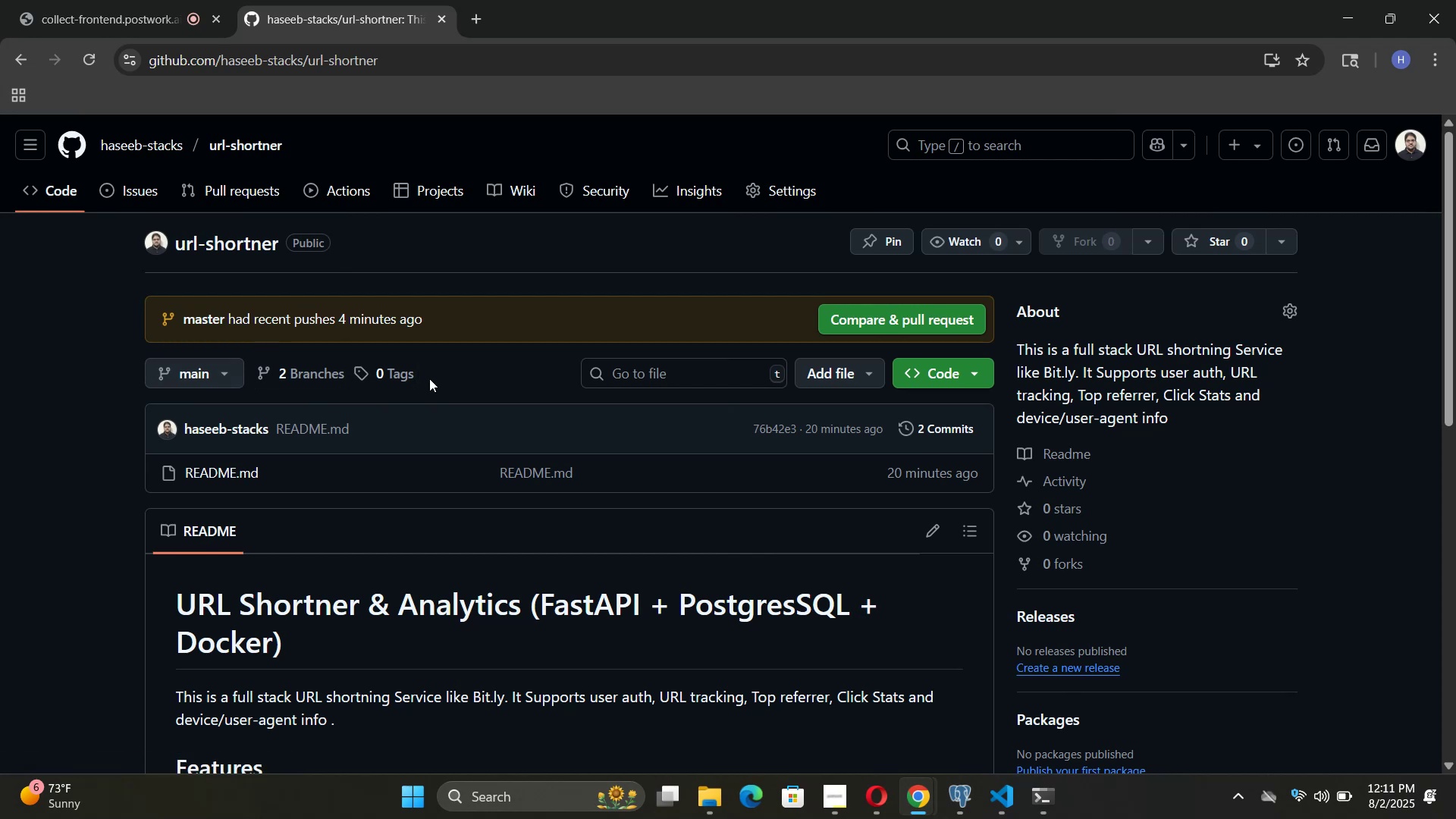 
scroll: coordinate [927, 397], scroll_direction: down, amount: 1.0
 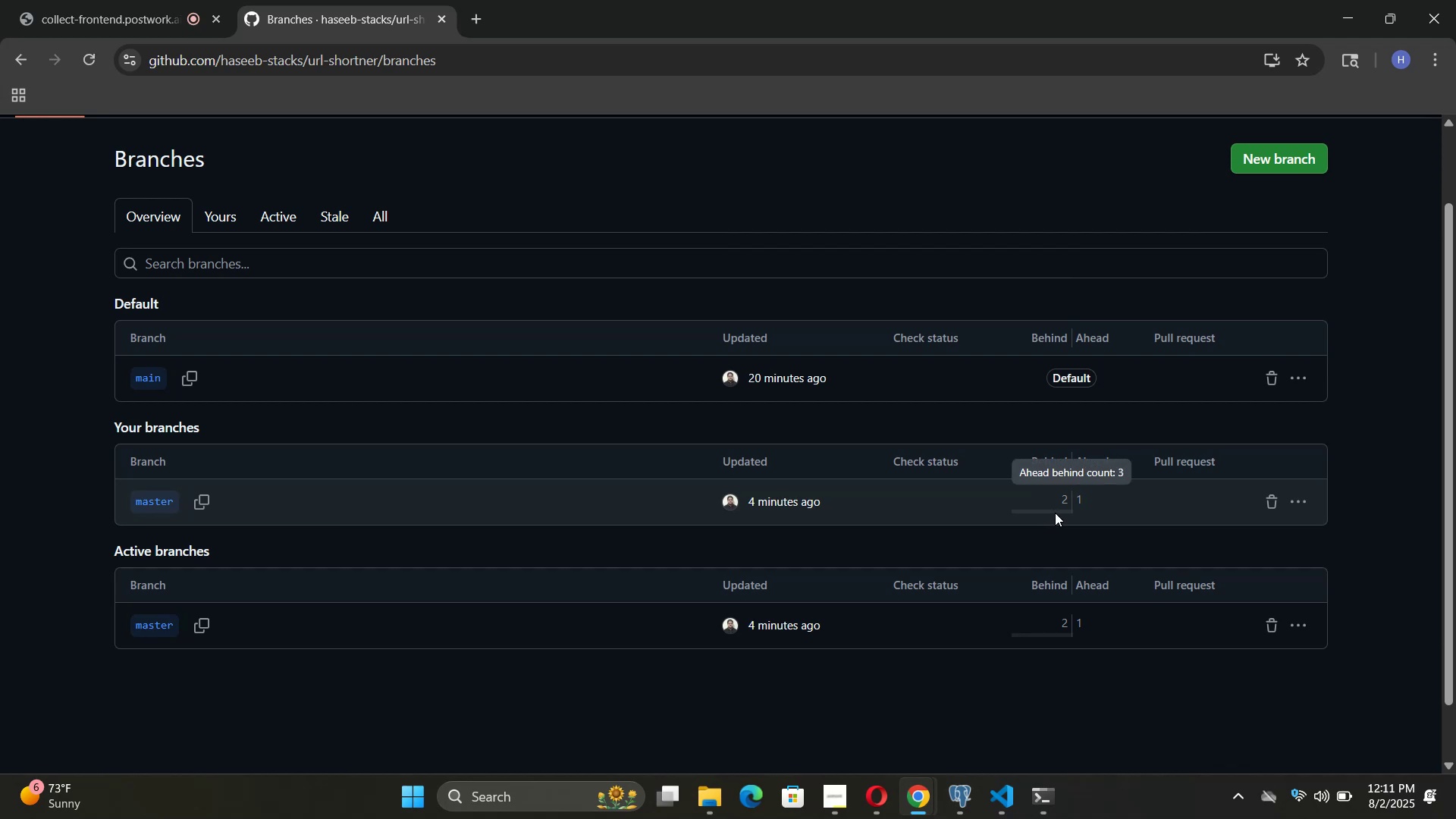 
wait(5.58)
 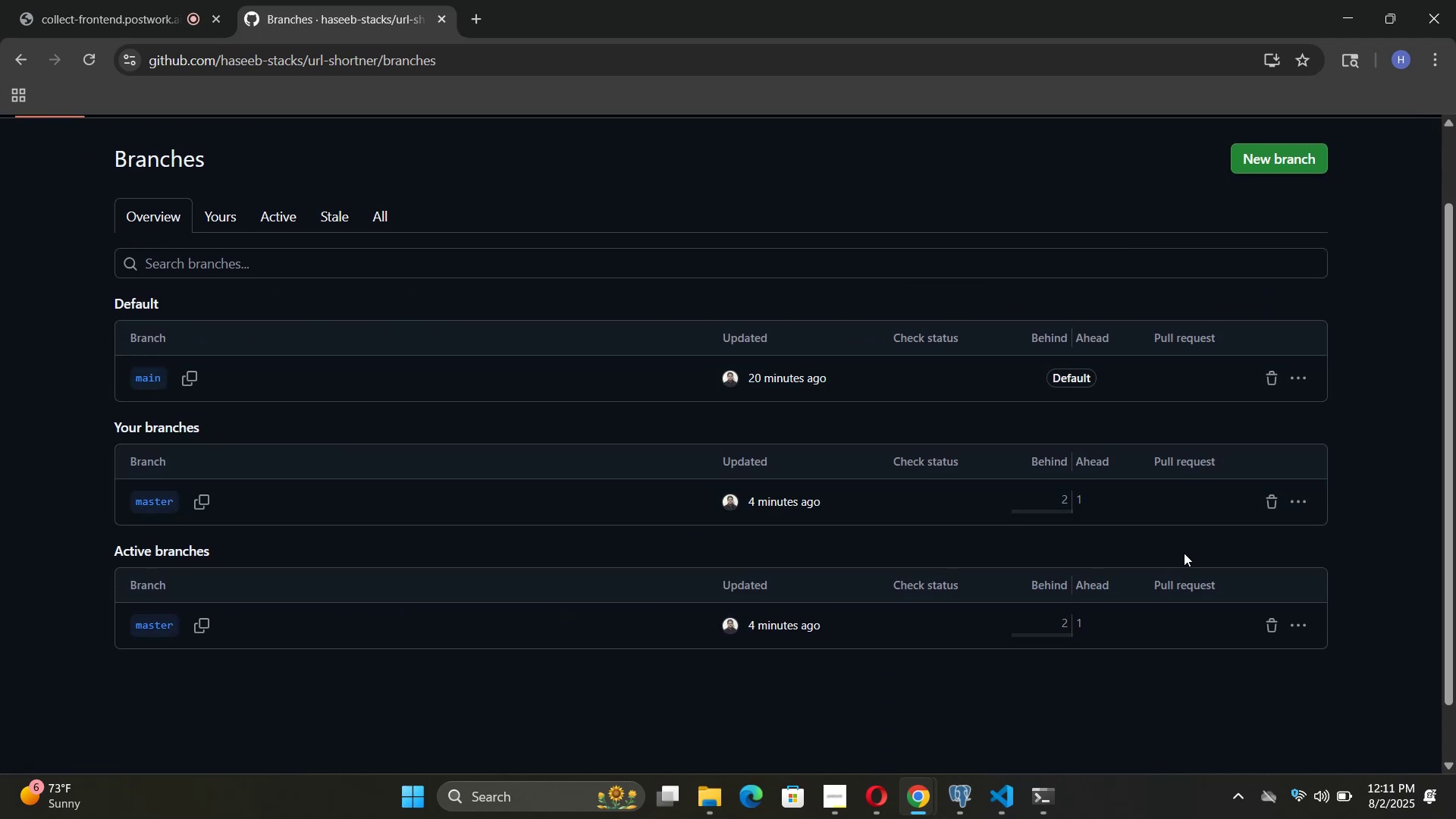 
left_click([1055, 513])
 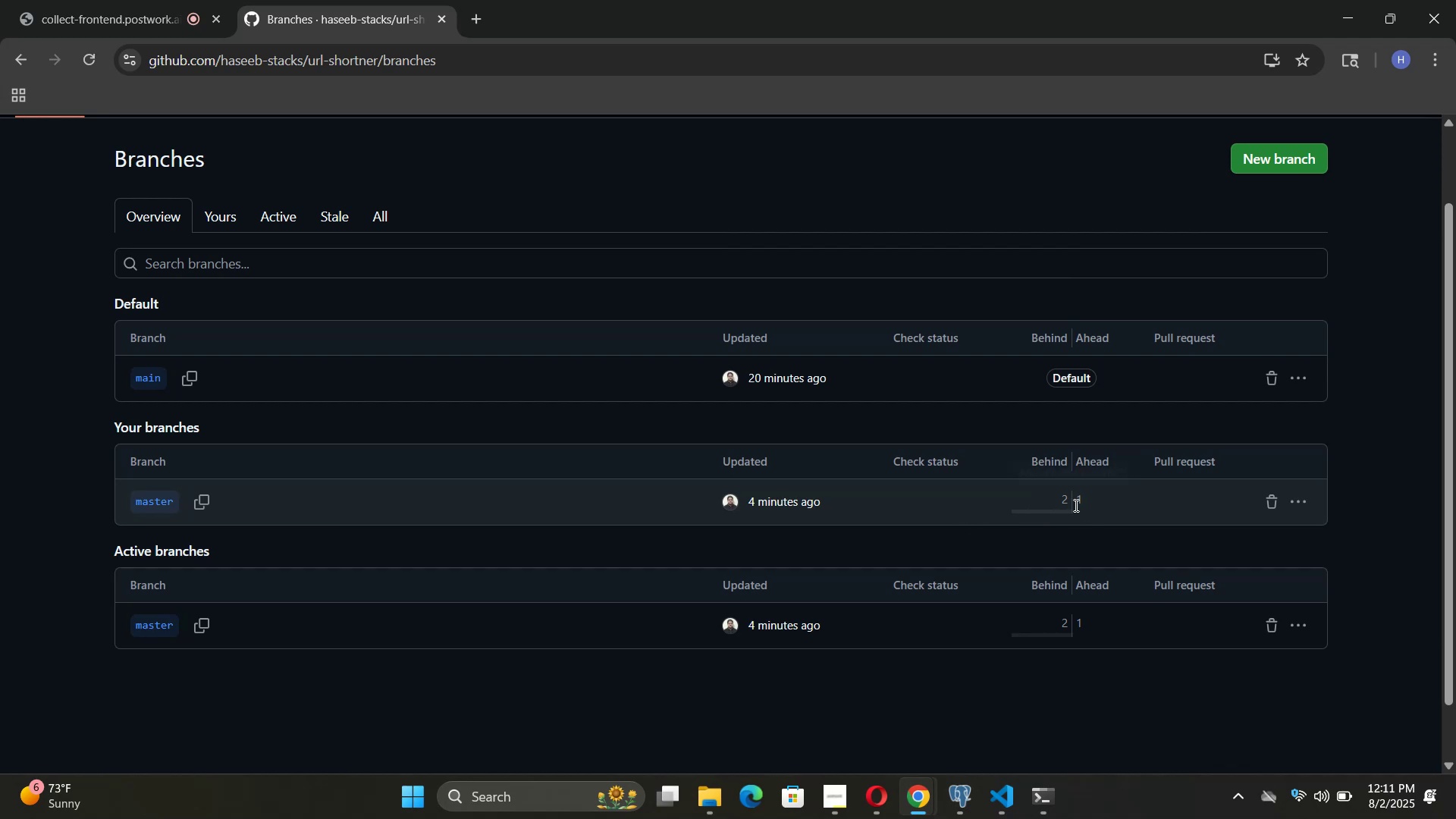 
left_click([1051, 500])
 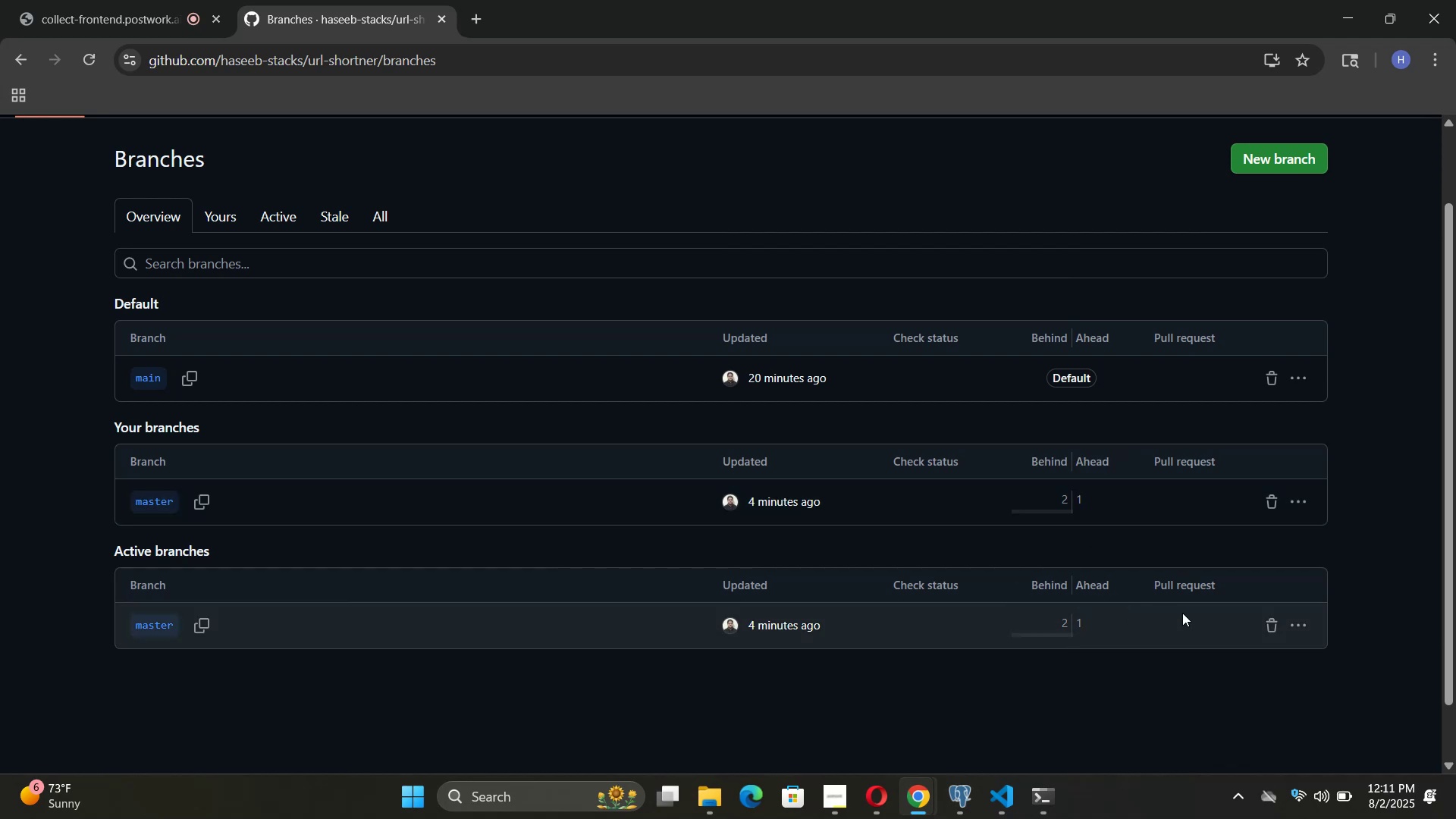 
left_click([1291, 623])
 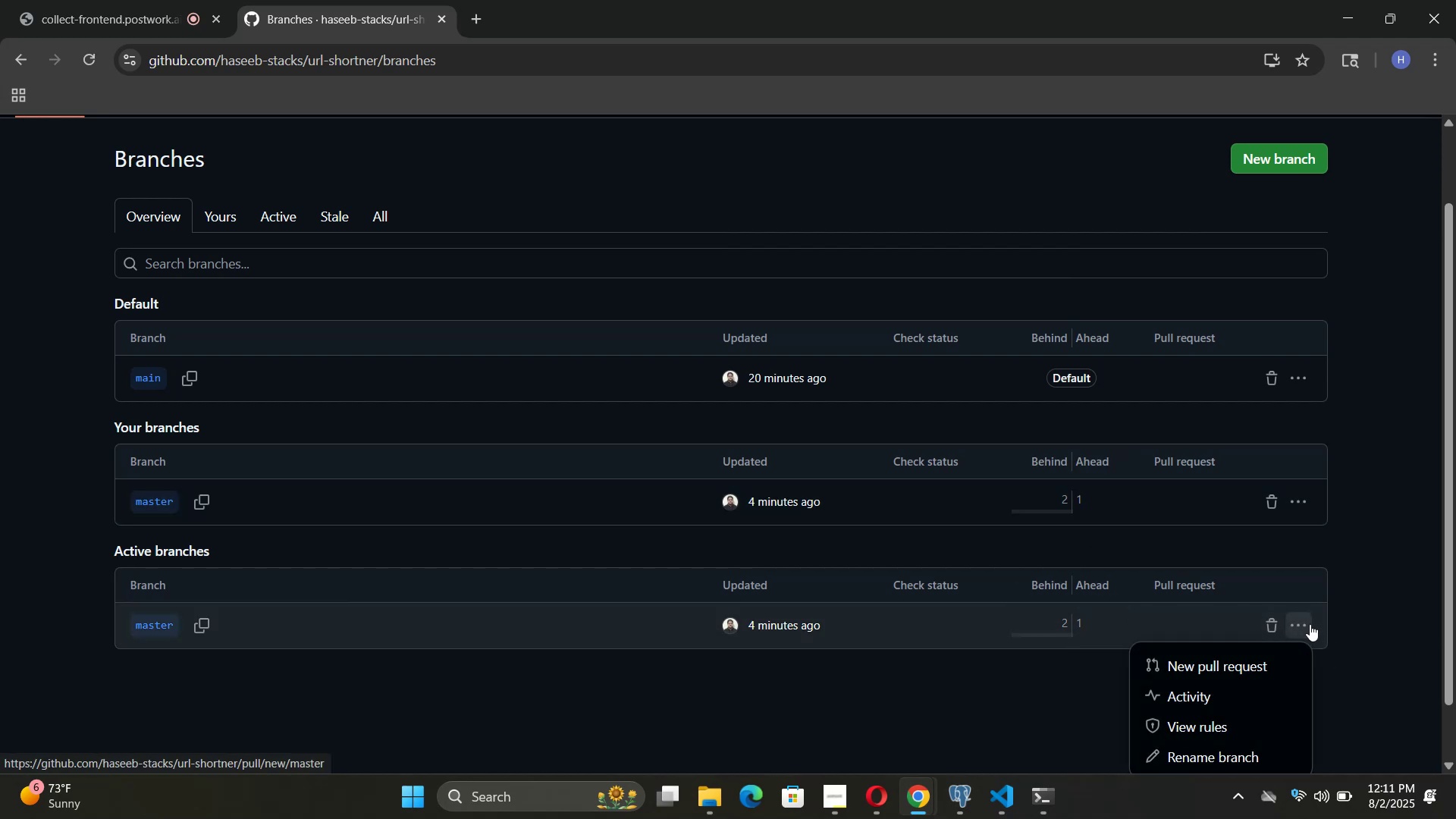 
scroll: coordinate [1334, 627], scroll_direction: down, amount: 1.0
 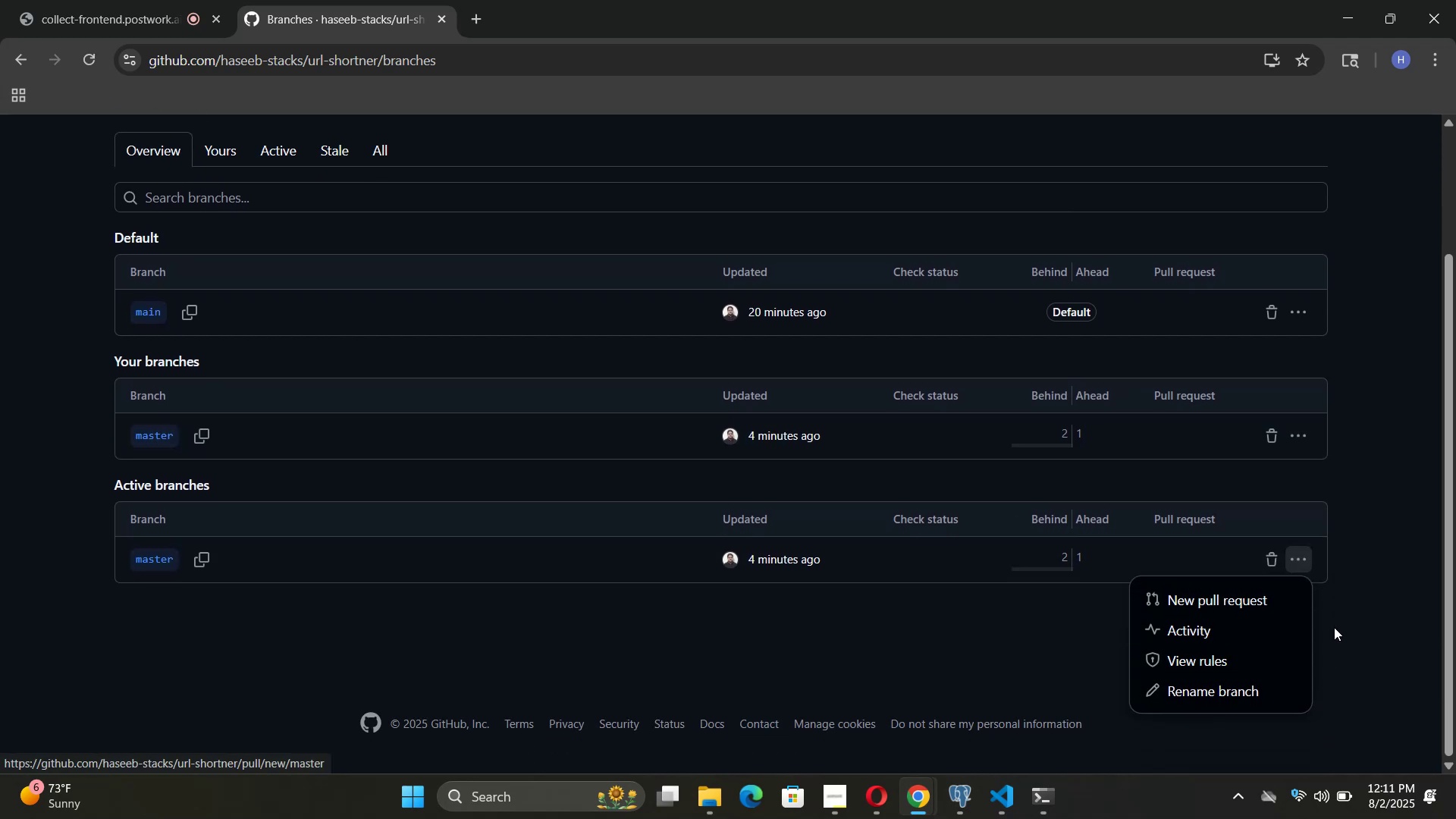 
scroll: coordinate [1334, 627], scroll_direction: up, amount: 2.0
 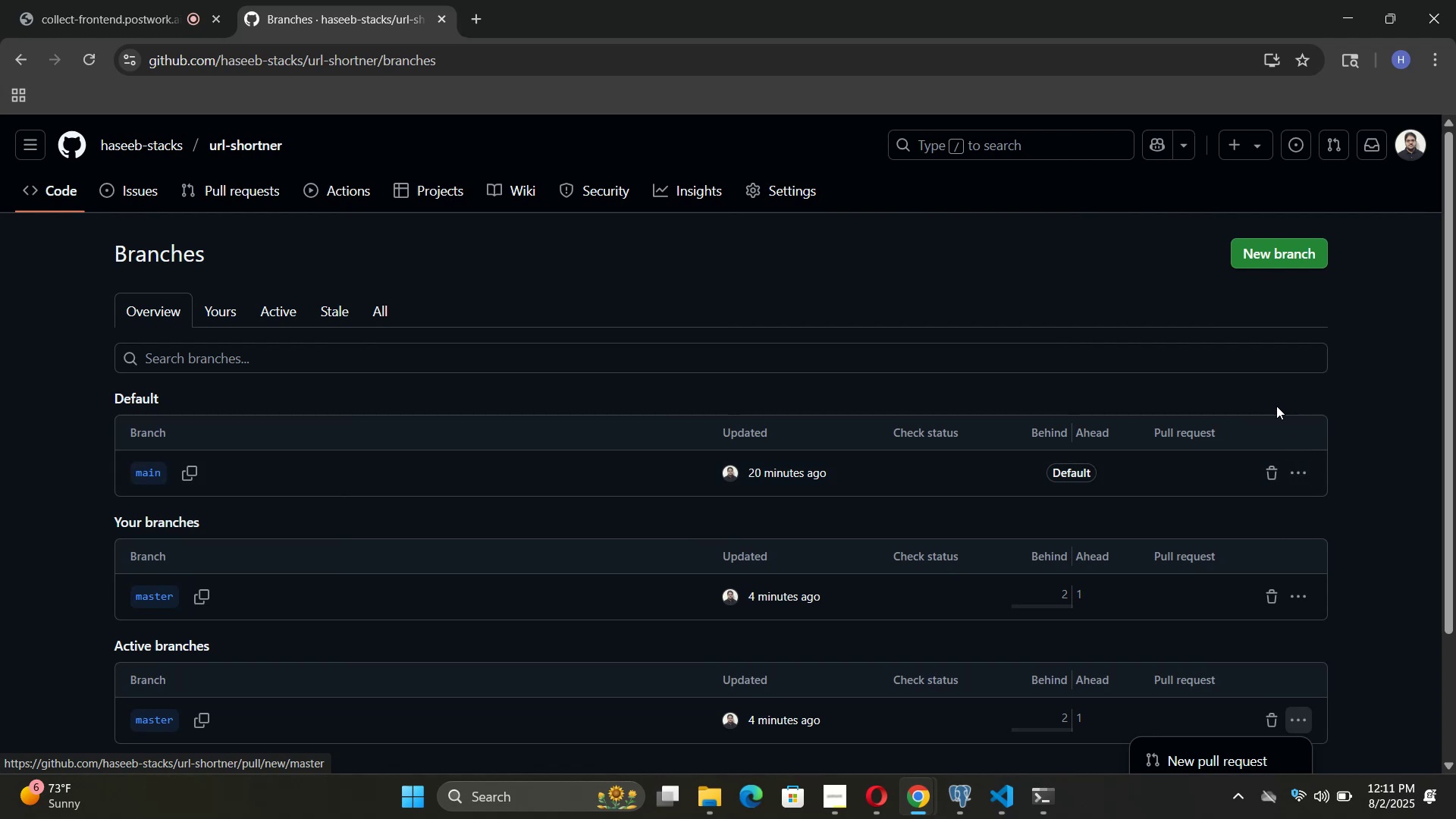 
wait(8.87)
 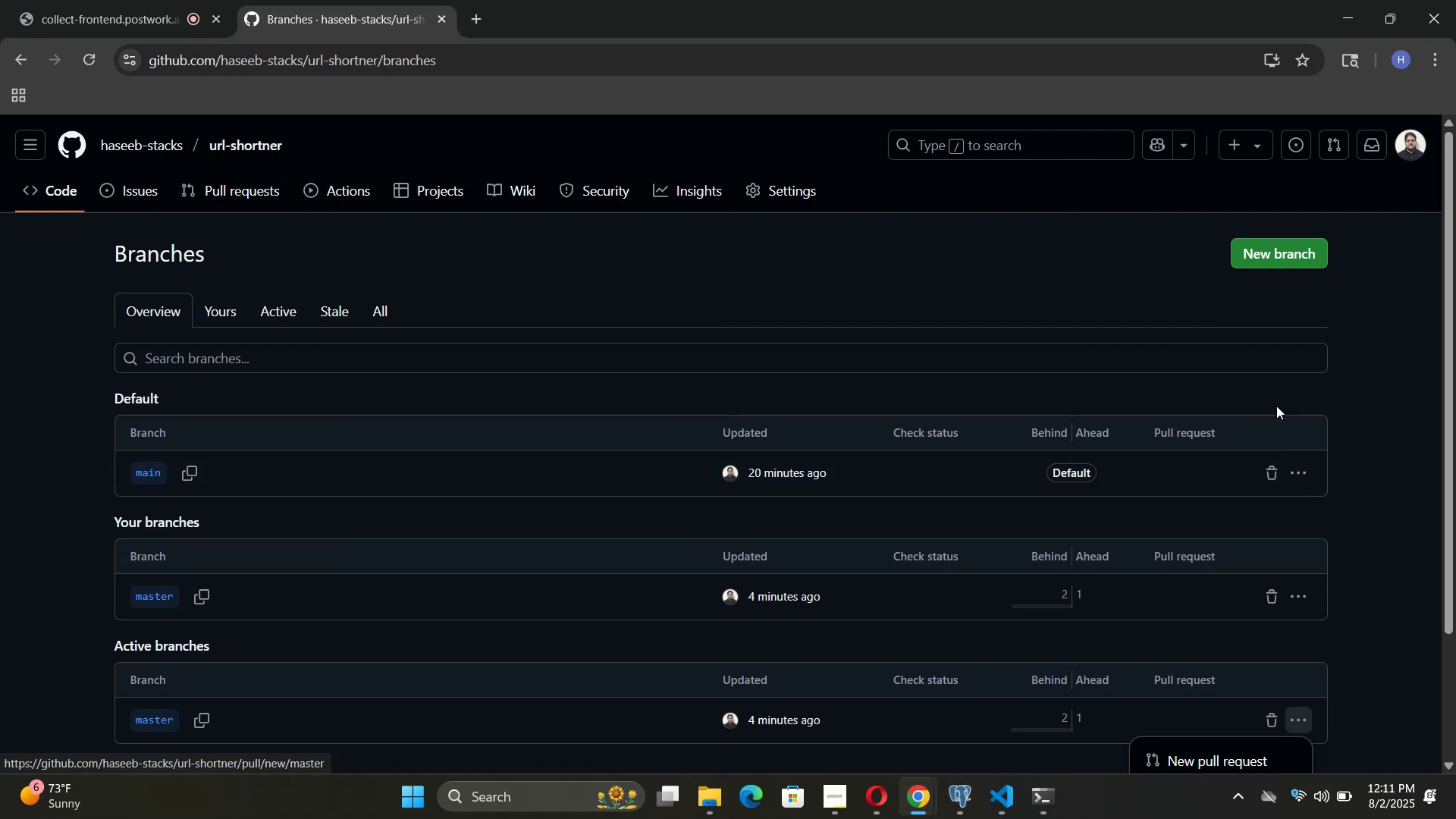 
left_click([1282, 473])
 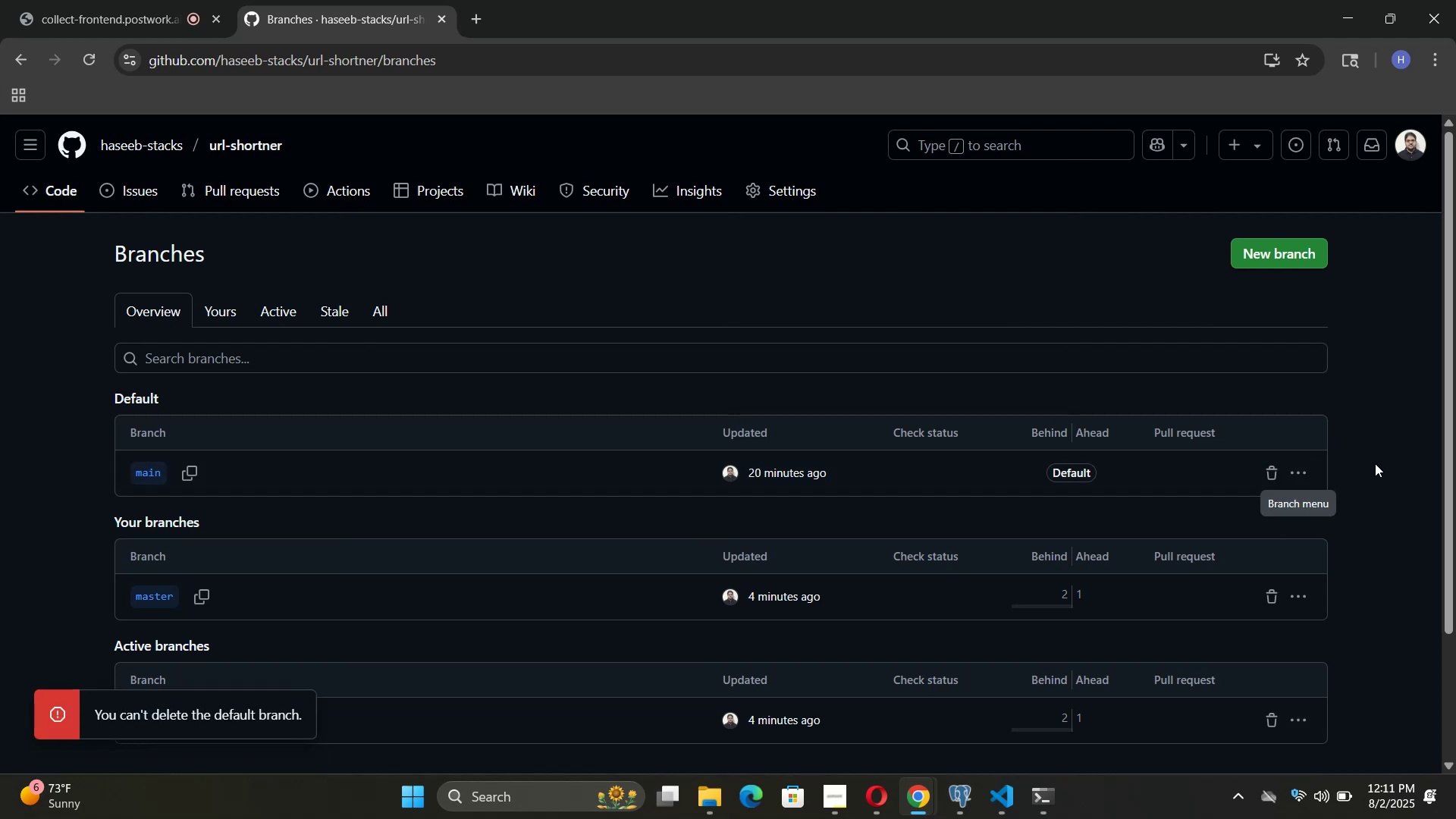 
scroll: coordinate [1373, 467], scroll_direction: down, amount: 2.0
 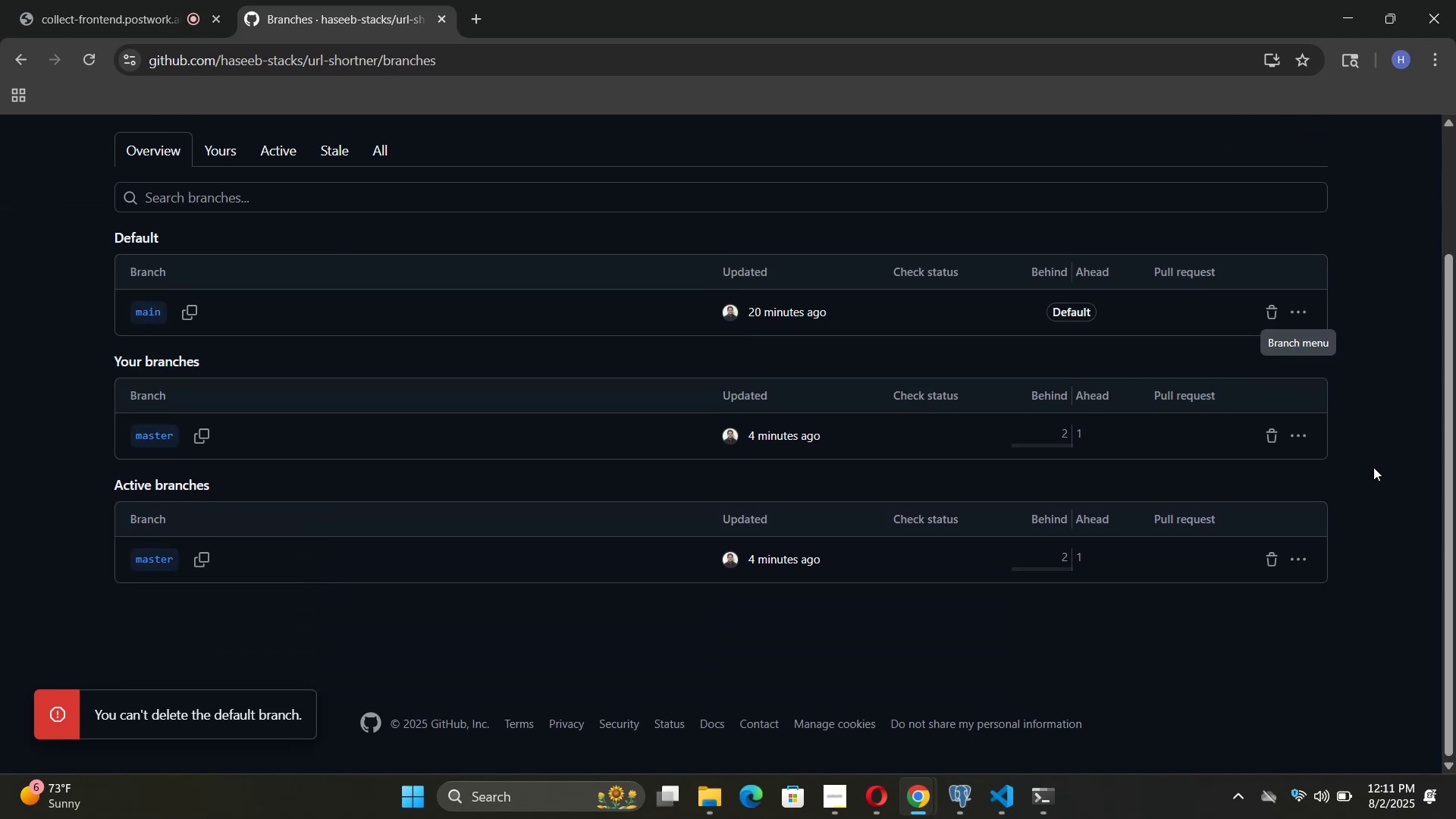 
scroll: coordinate [1363, 460], scroll_direction: up, amount: 4.0
 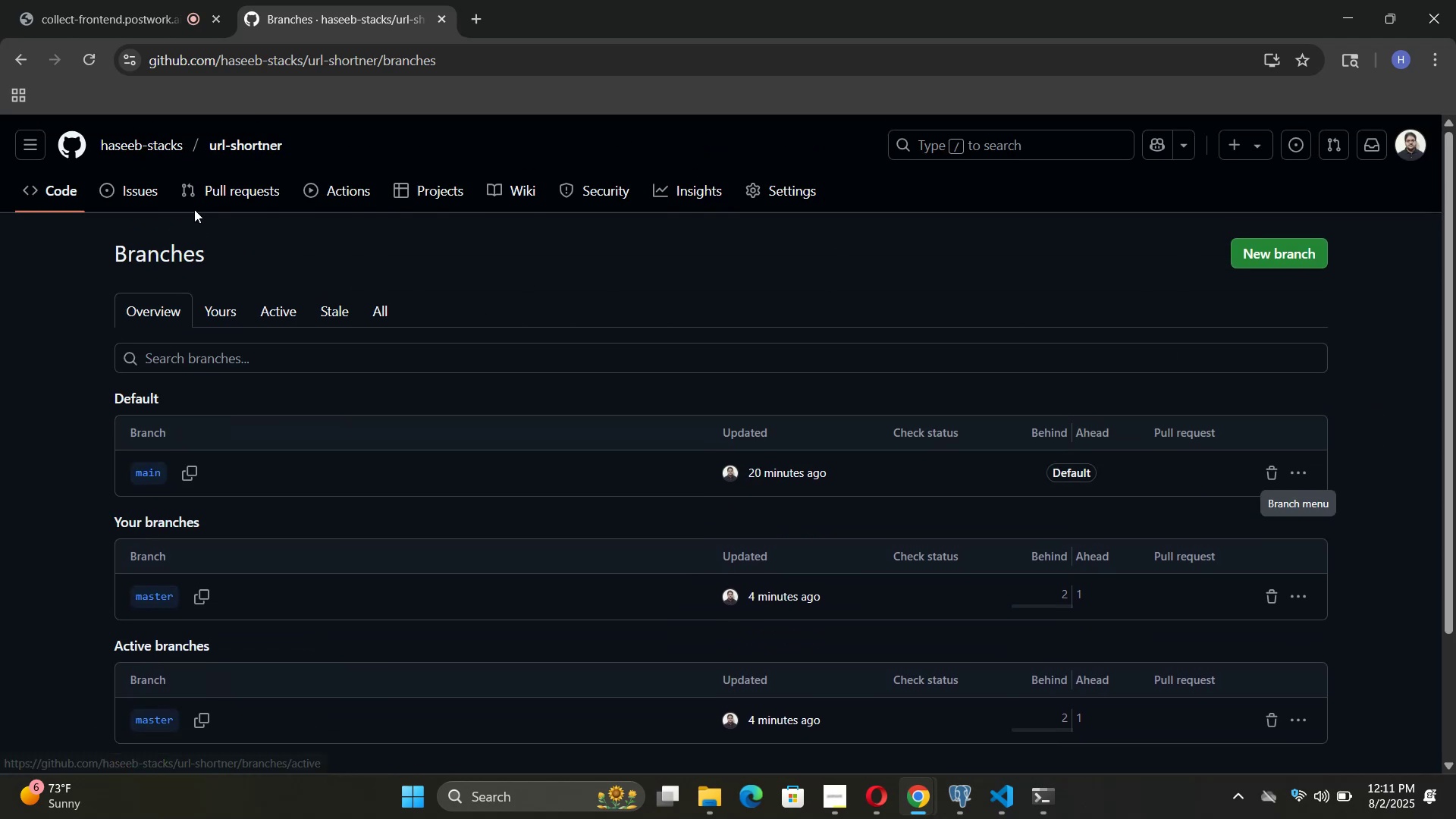 
left_click([27, 57])
 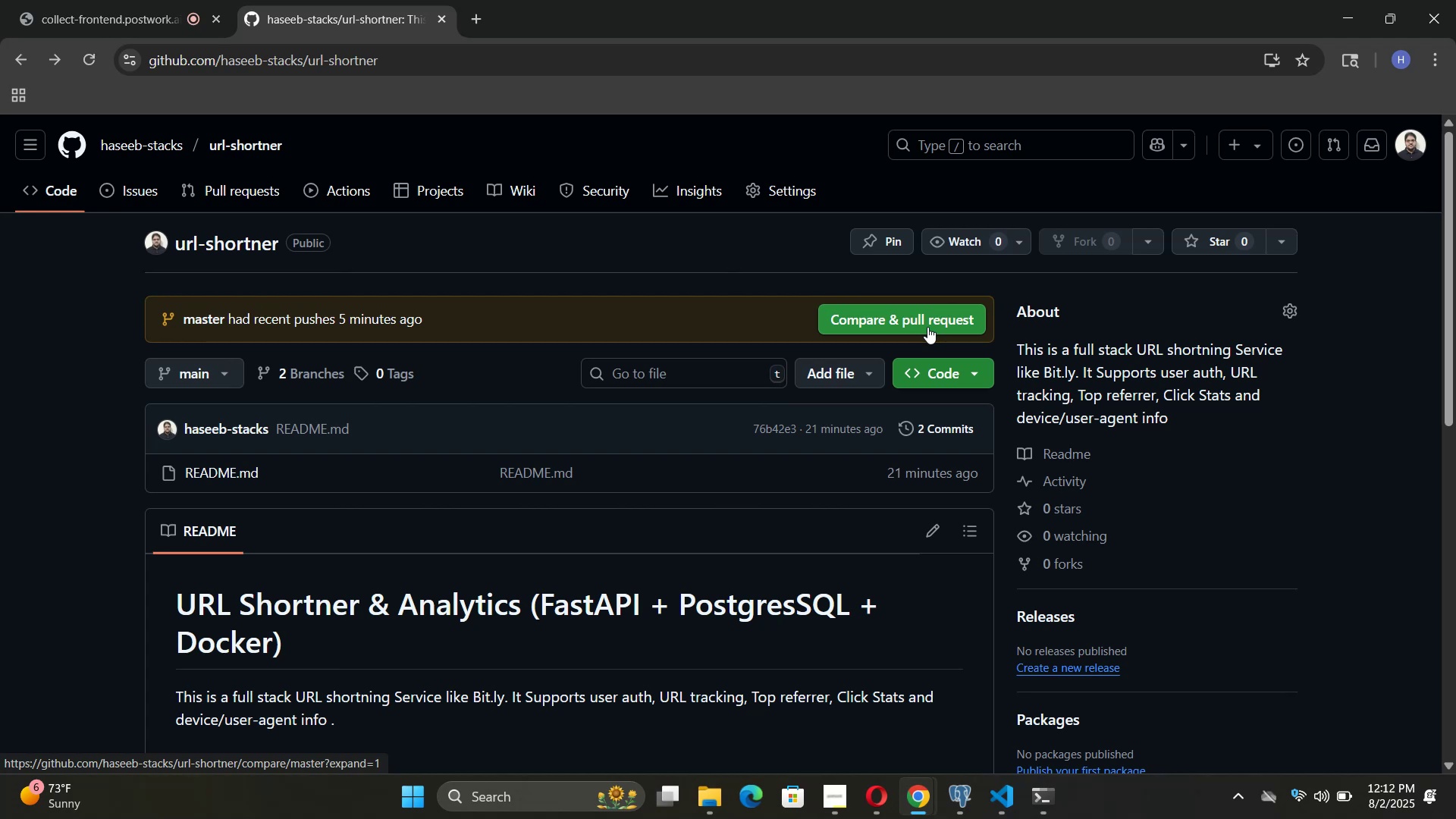 
wait(6.31)
 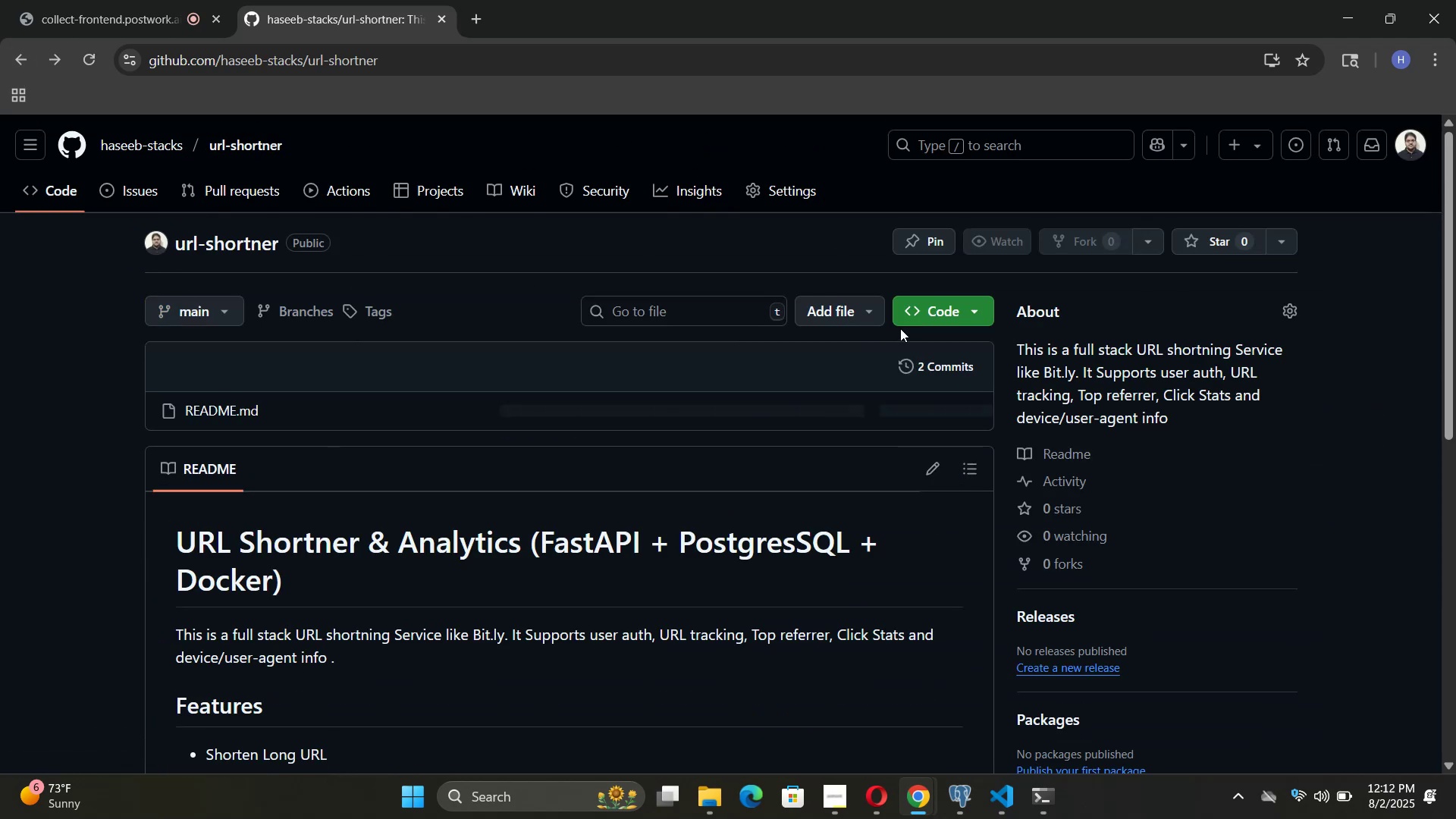 
left_click([927, 327])
 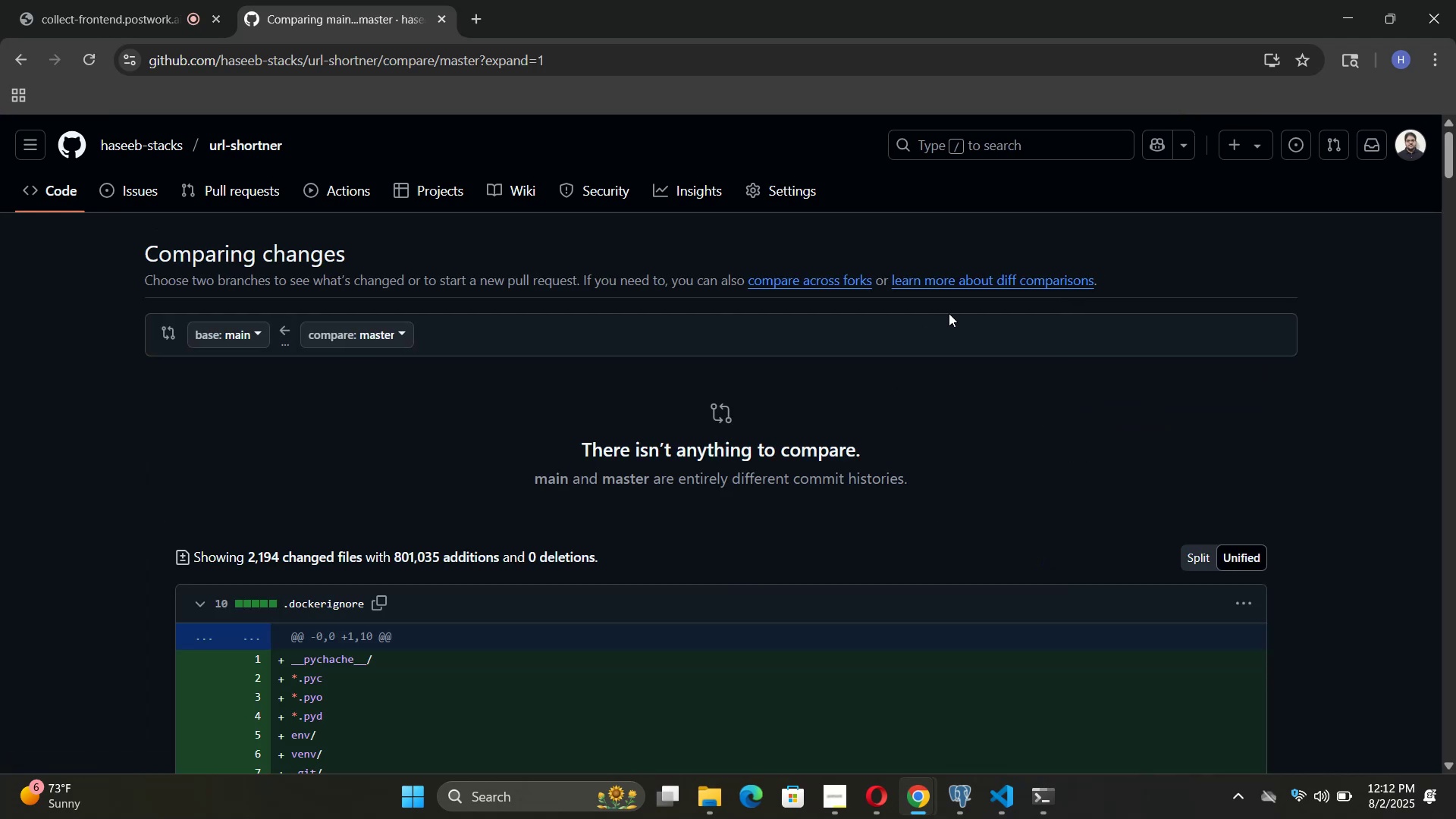 
wait(11.85)
 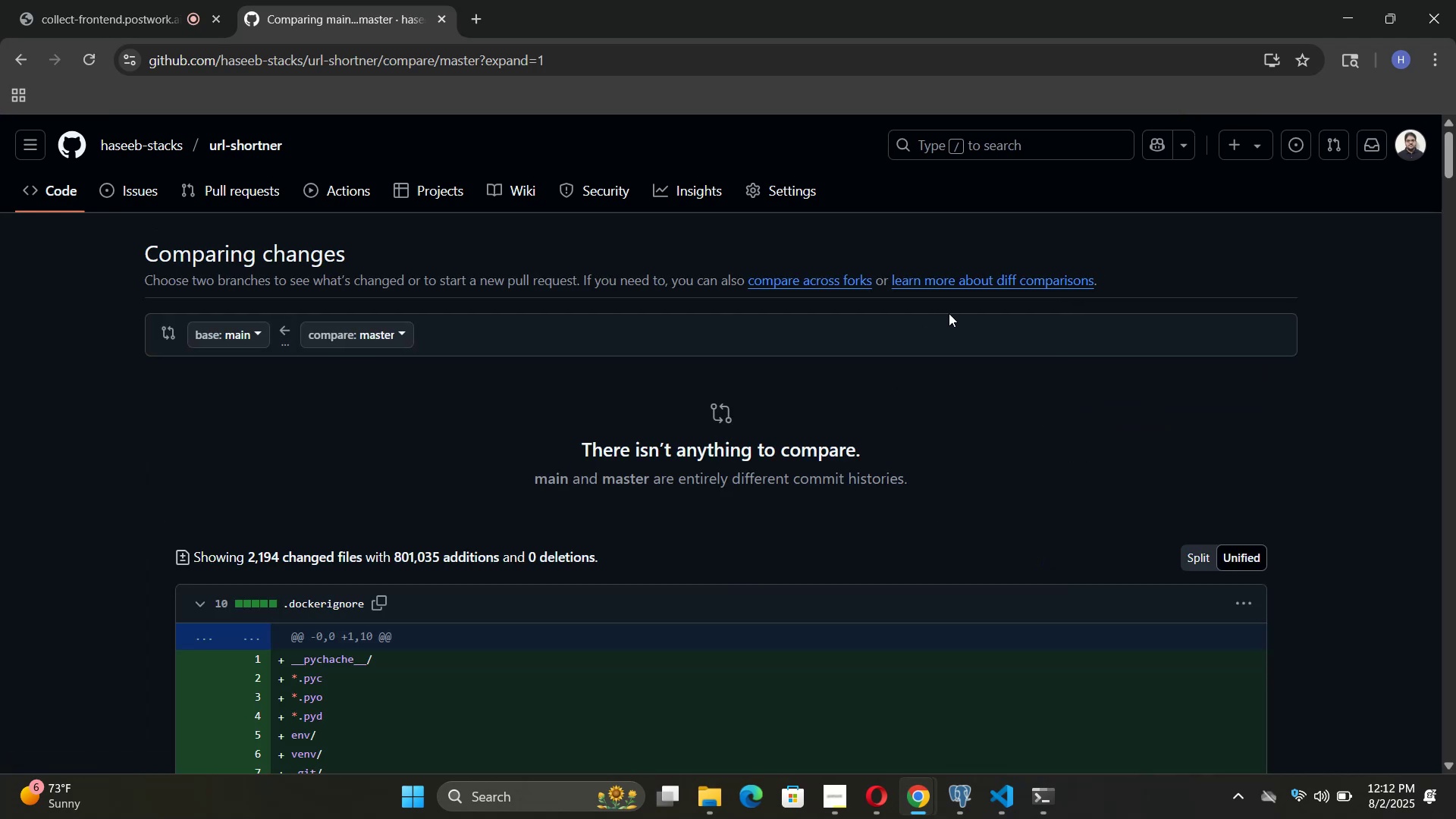 
left_click([385, 336])
 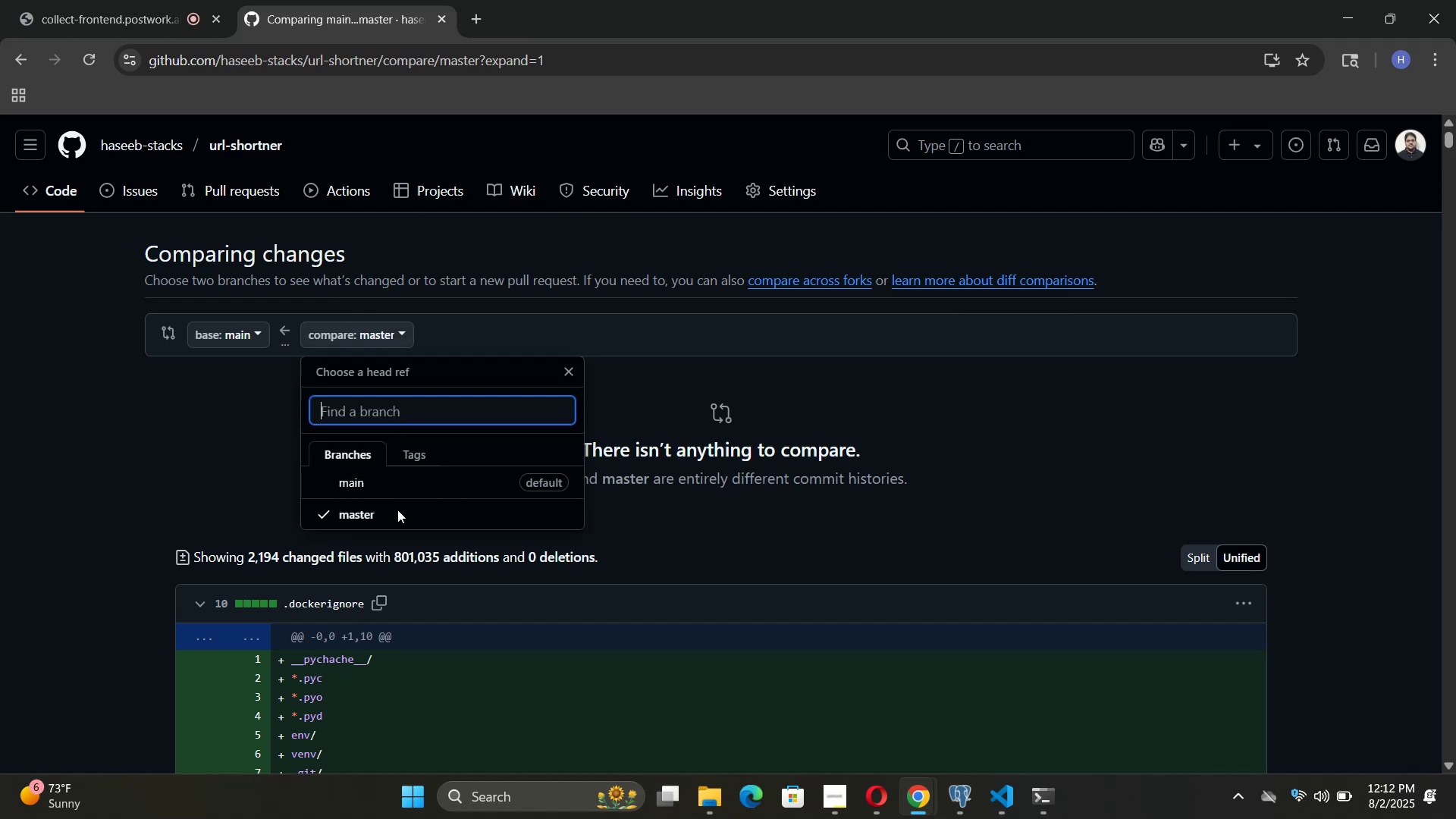 
left_click([396, 478])
 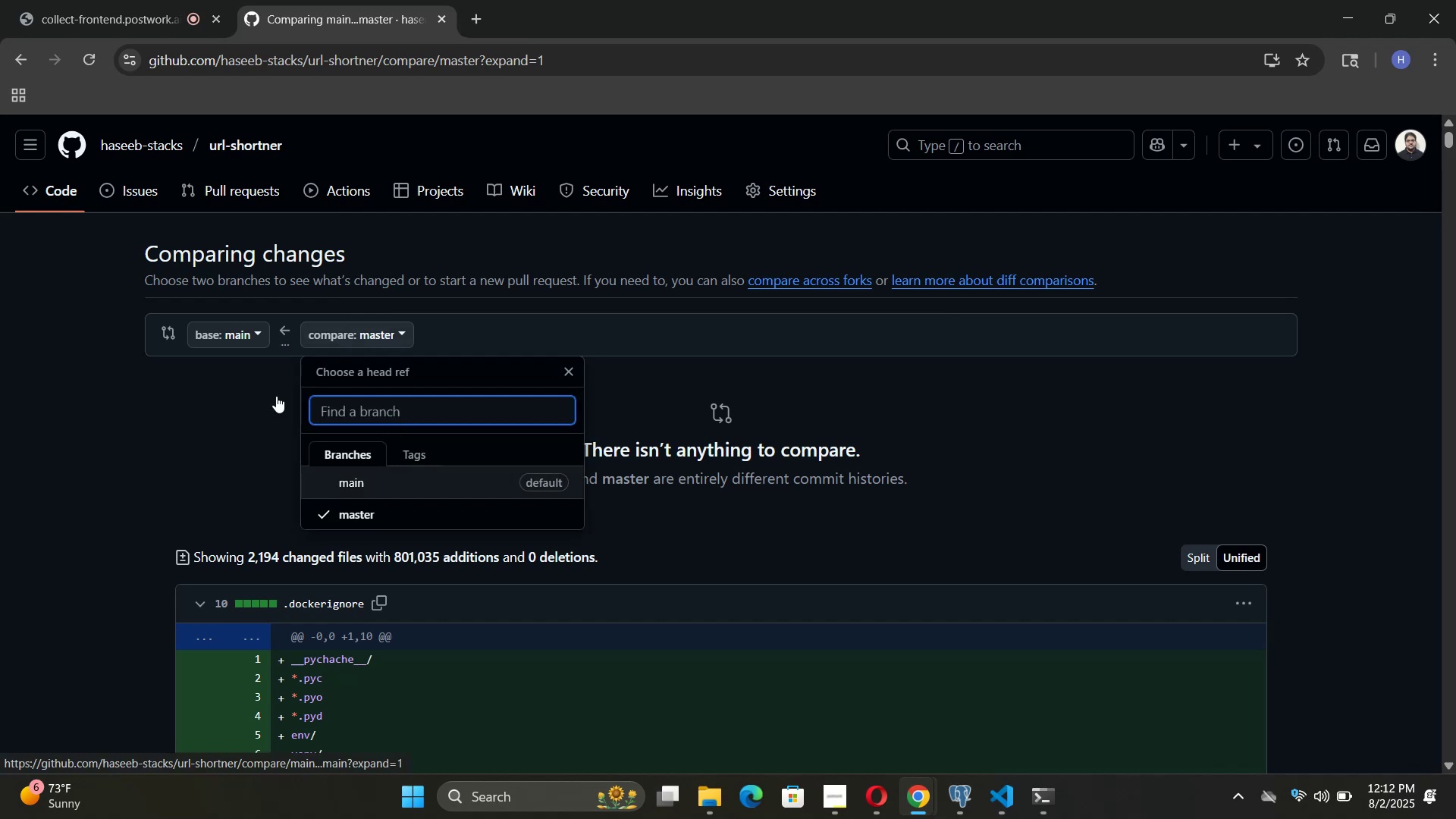 
left_click([216, 338])
 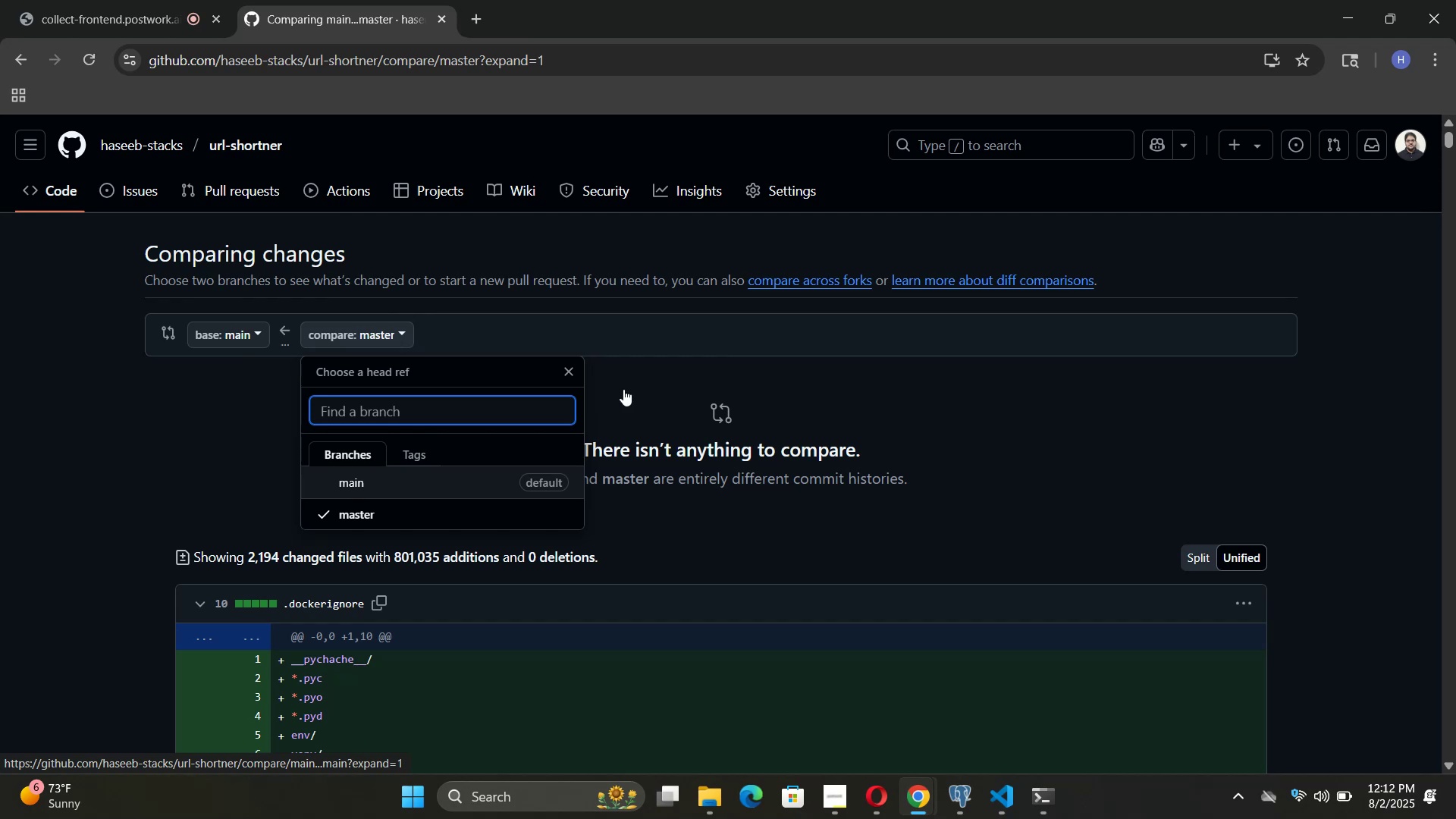 
left_click([571, 369])
 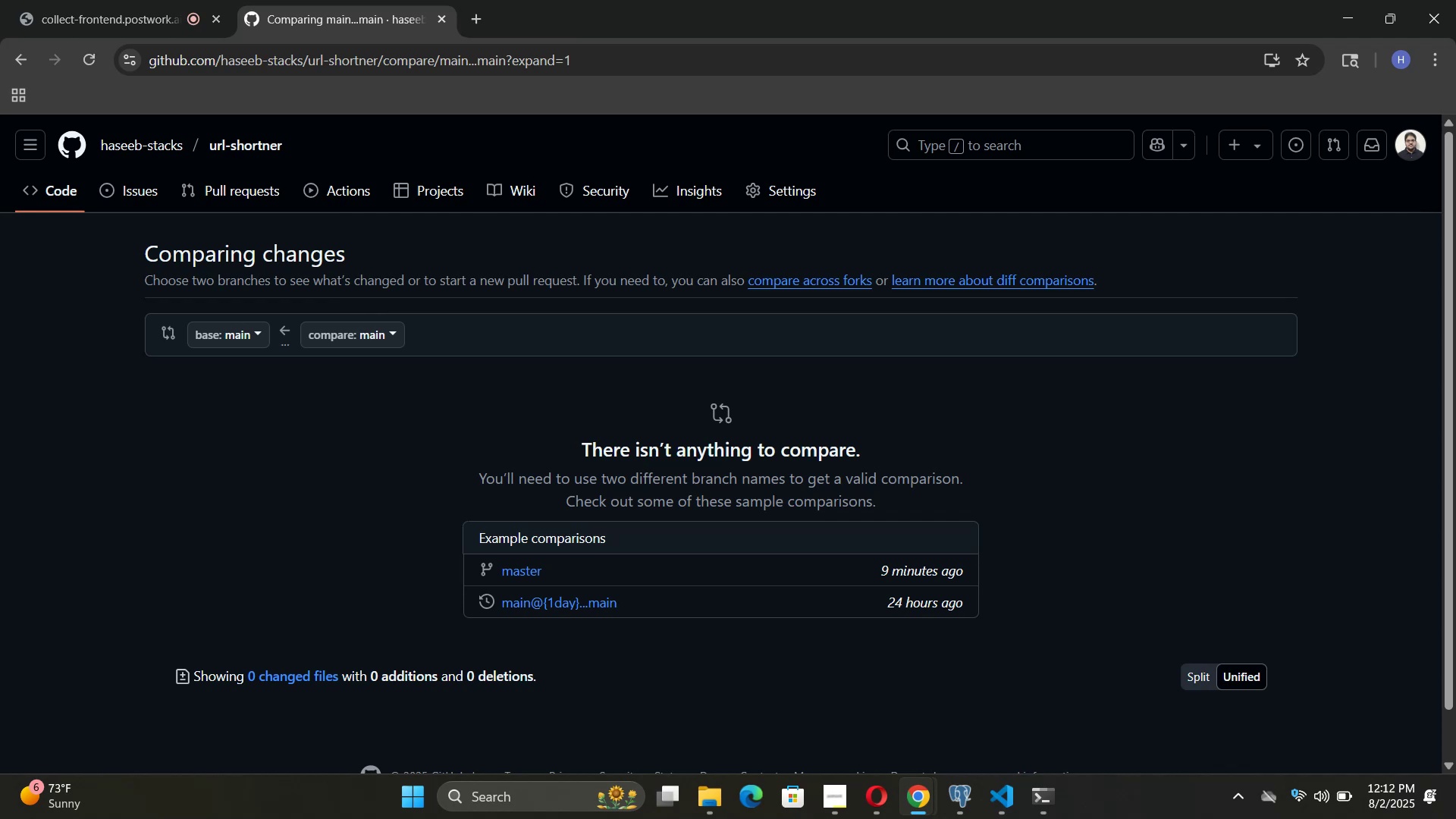 
wait(30.5)
 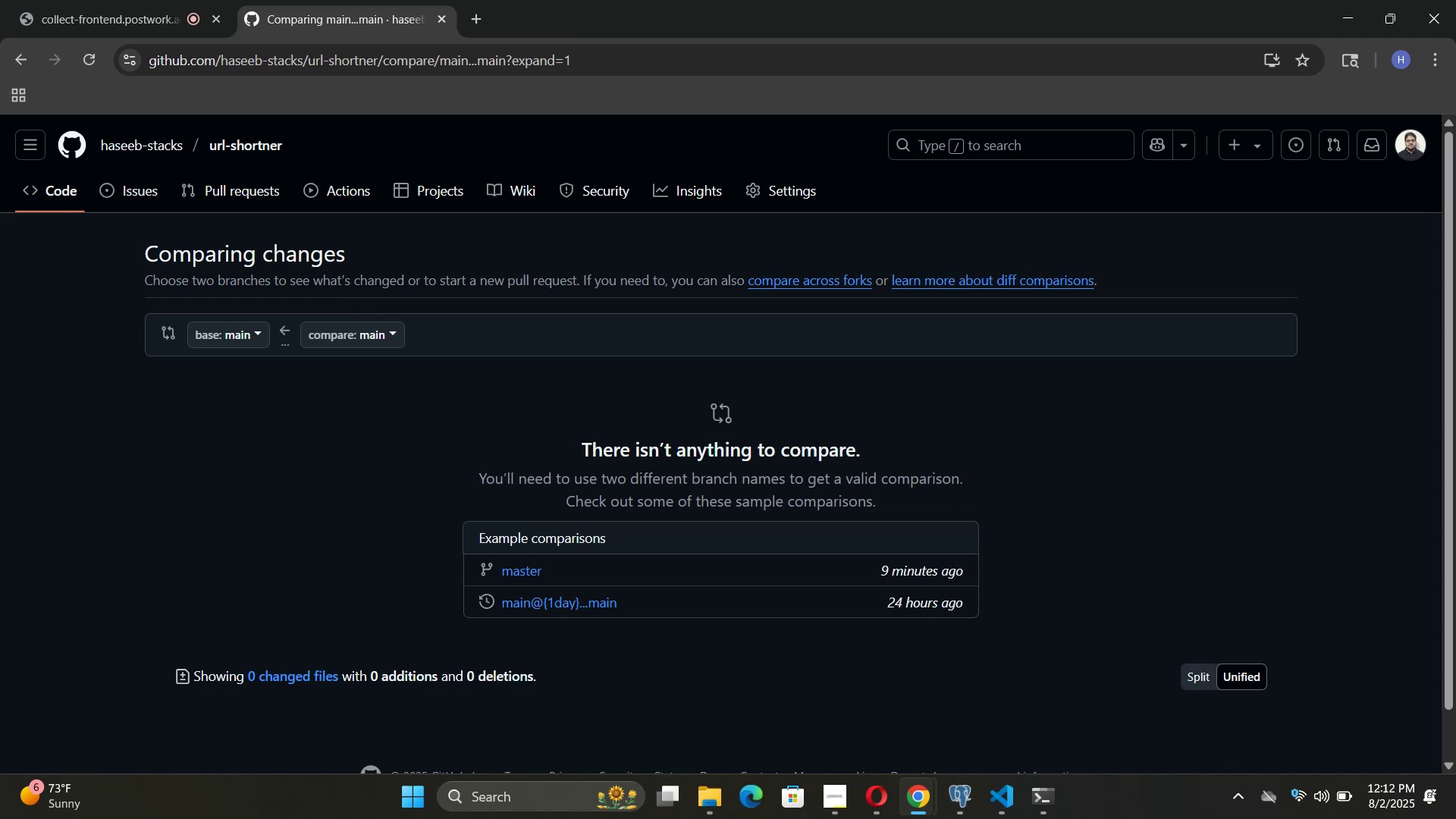 
scroll: coordinate [1074, 360], scroll_direction: down, amount: 2.0
 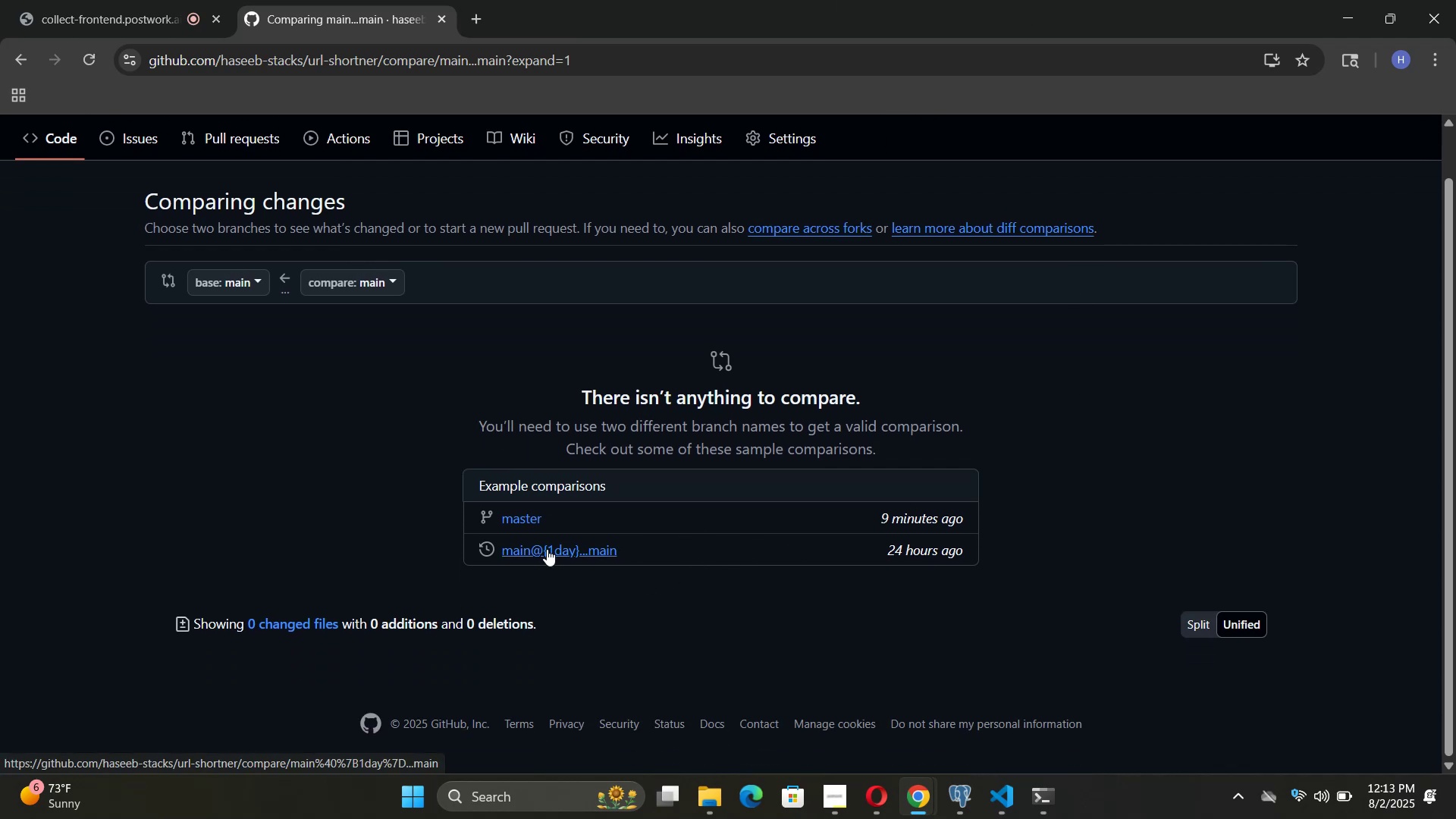 
wait(11.01)
 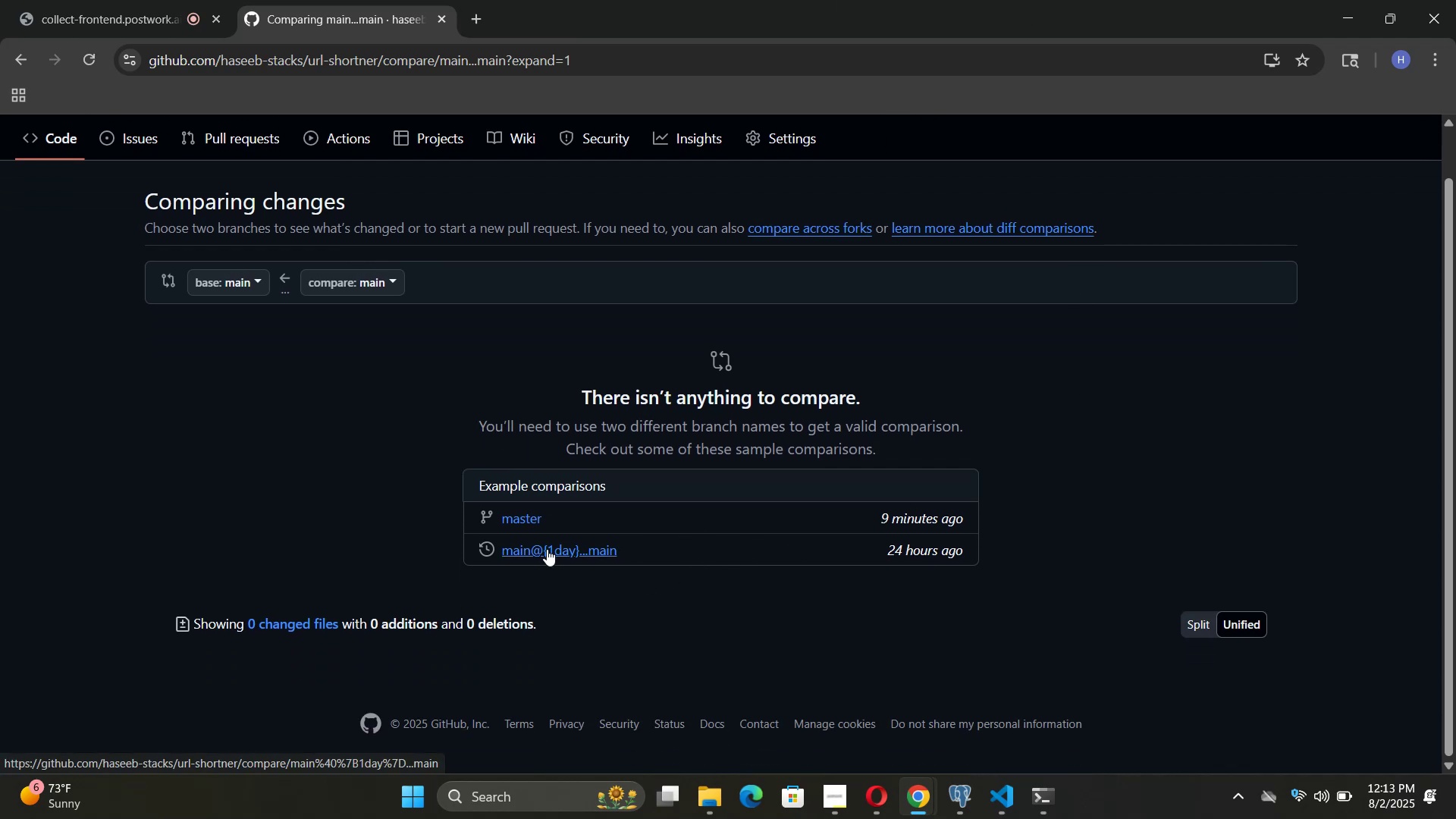 
scroll: coordinate [899, 363], scroll_direction: up, amount: 2.0
 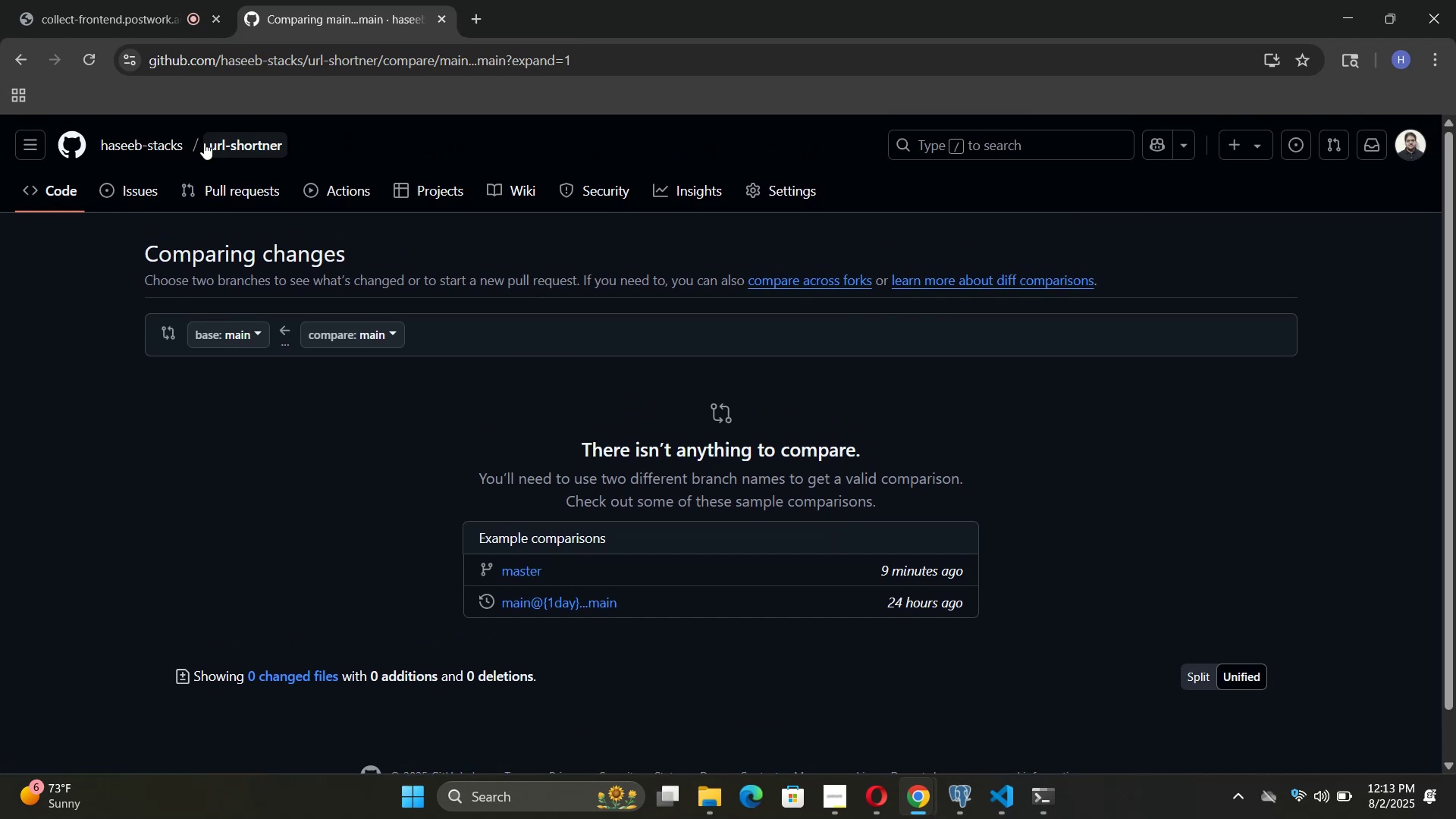 
wait(6.34)
 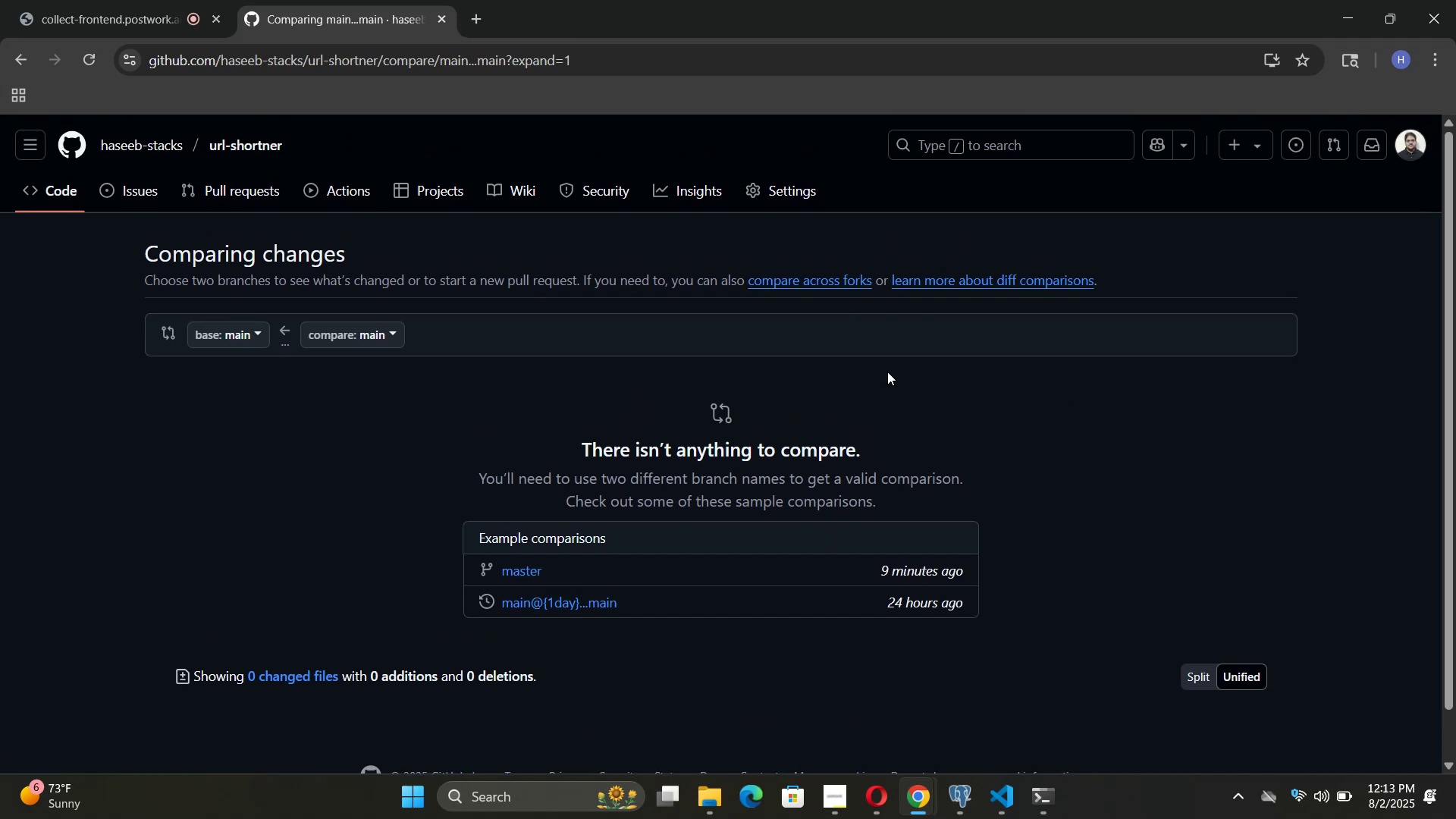 
left_click([242, 153])
 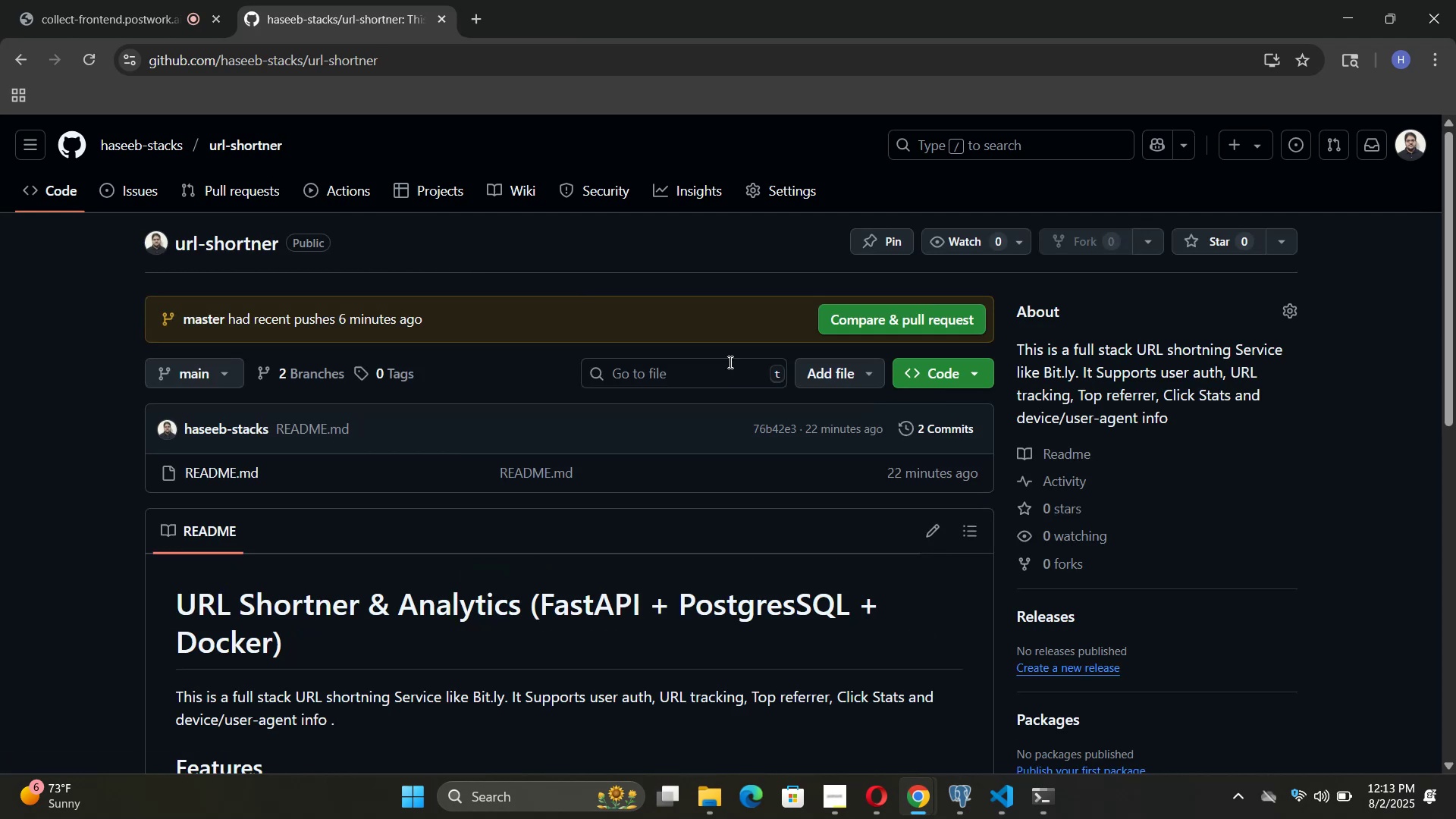 
scroll: coordinate [895, 450], scroll_direction: down, amount: 3.0
 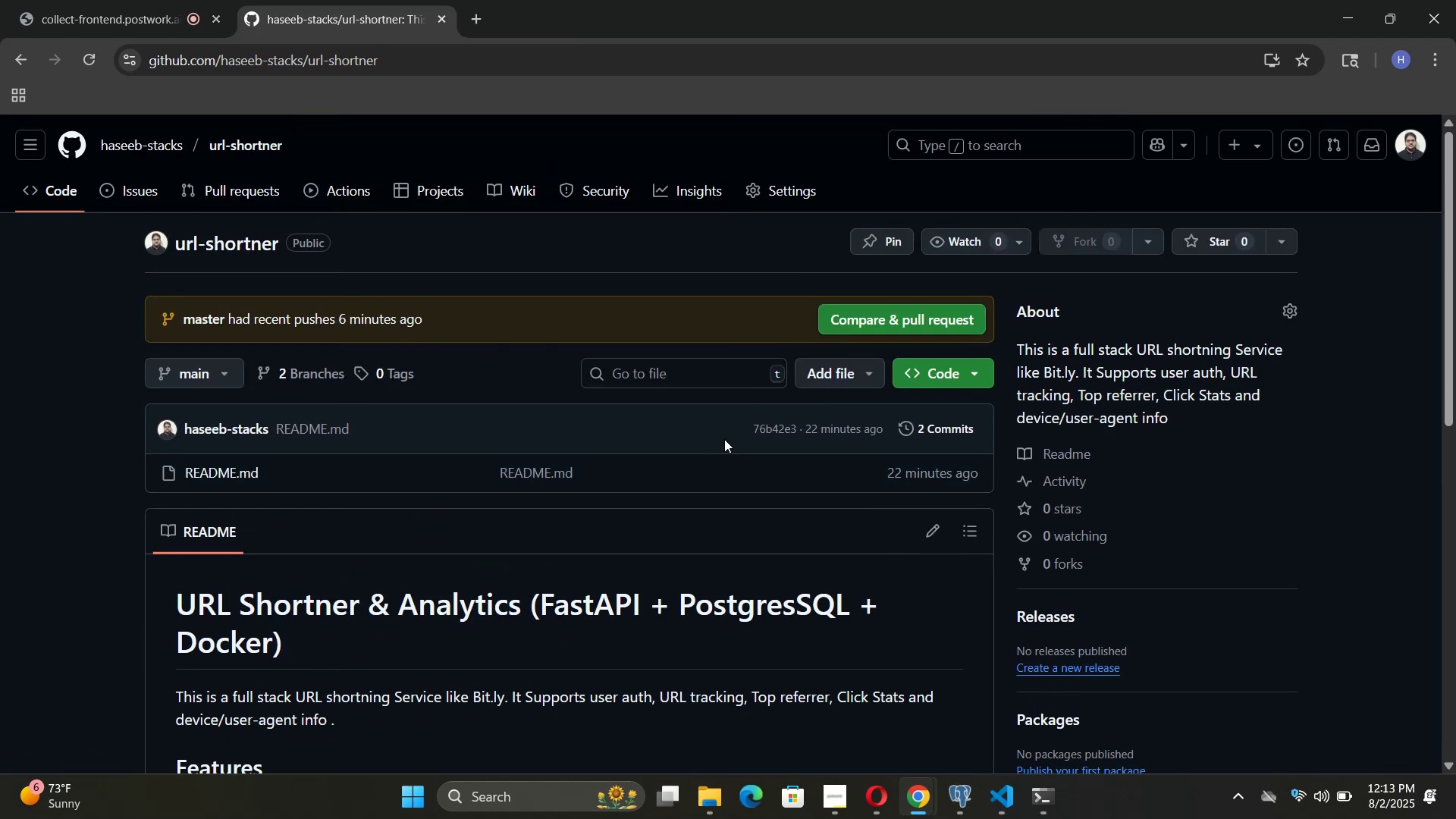 
left_click([937, 426])
 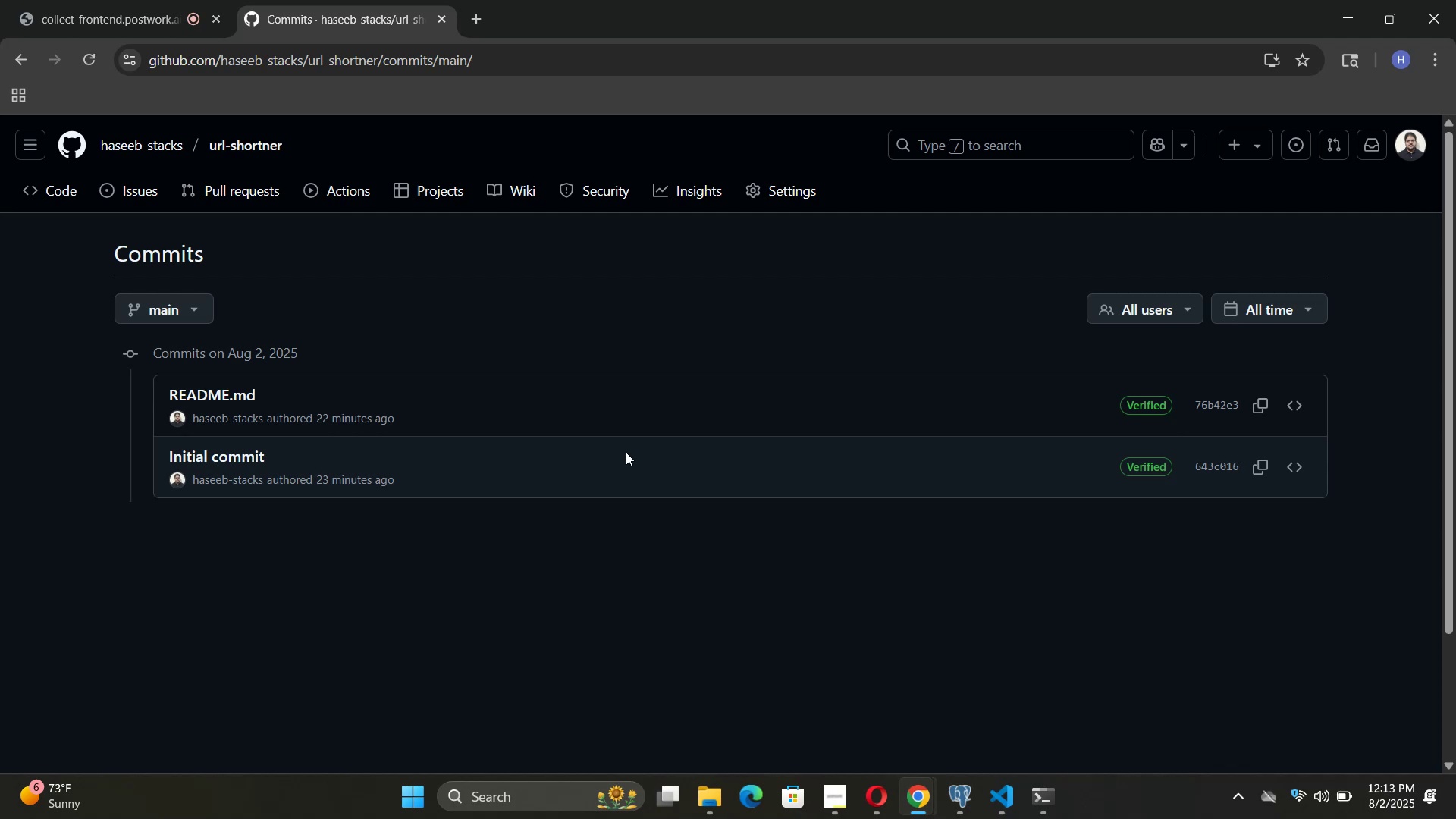 
wait(19.54)
 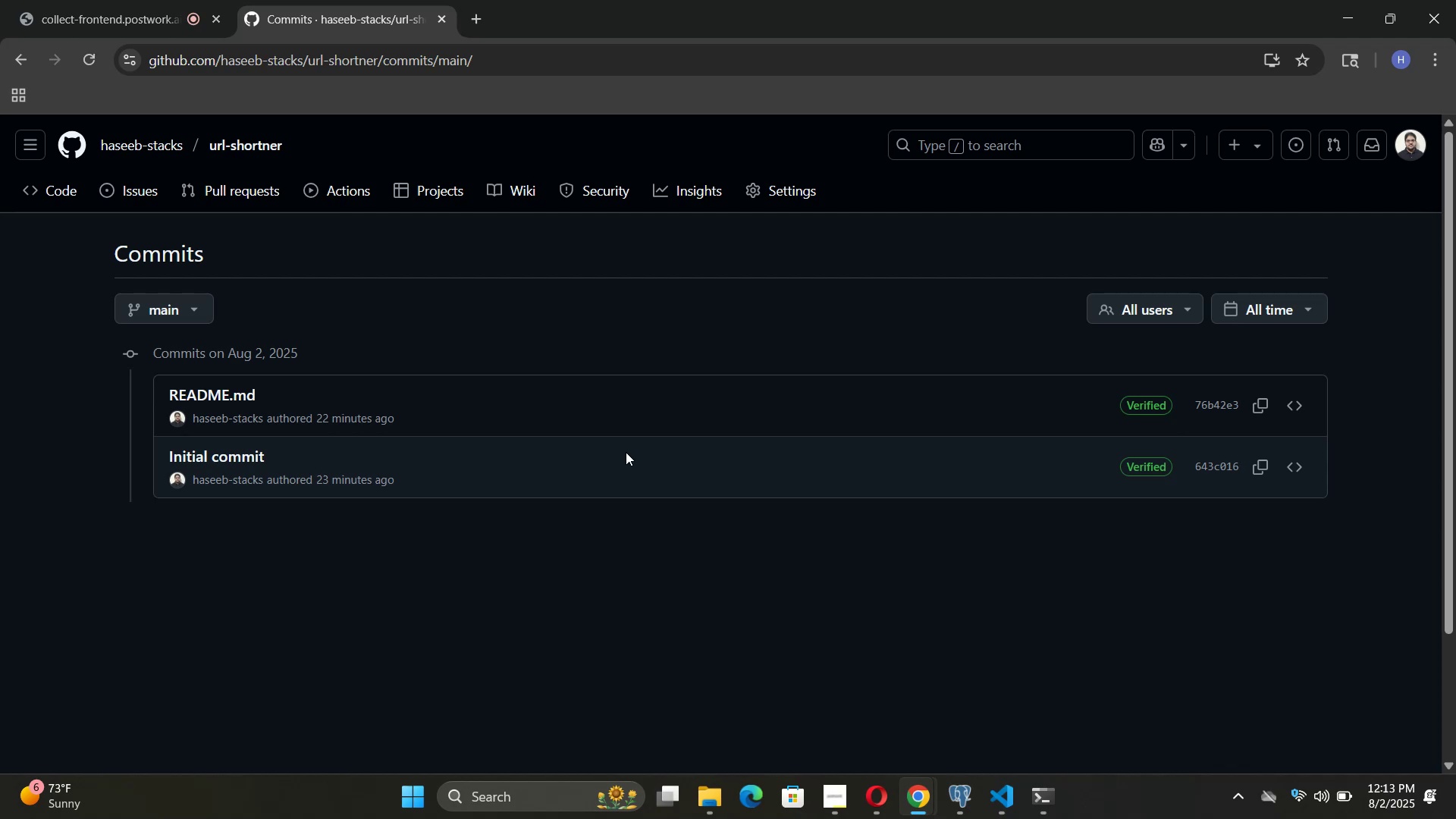 
left_click([1339, 155])
 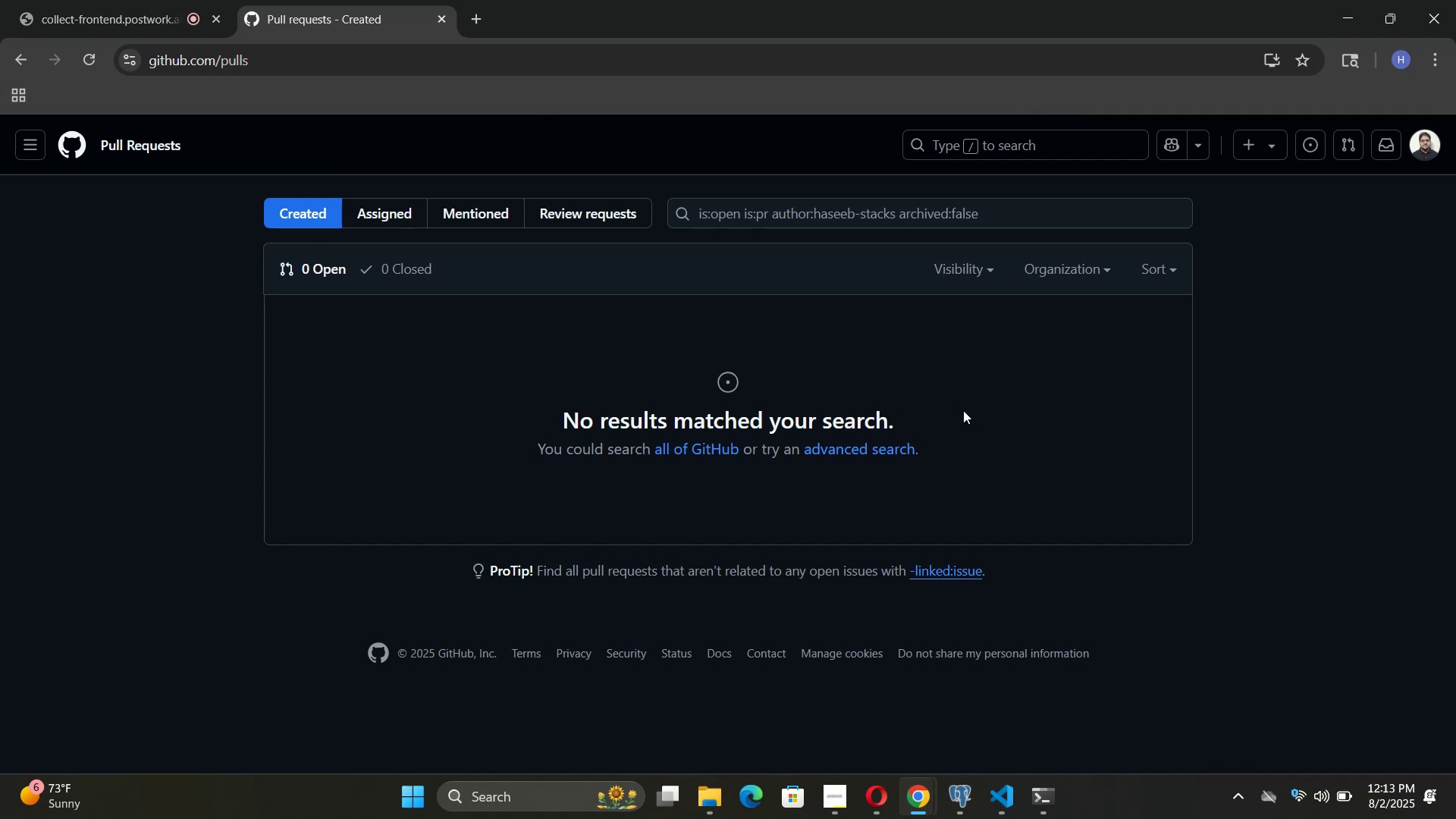 
left_click([401, 218])
 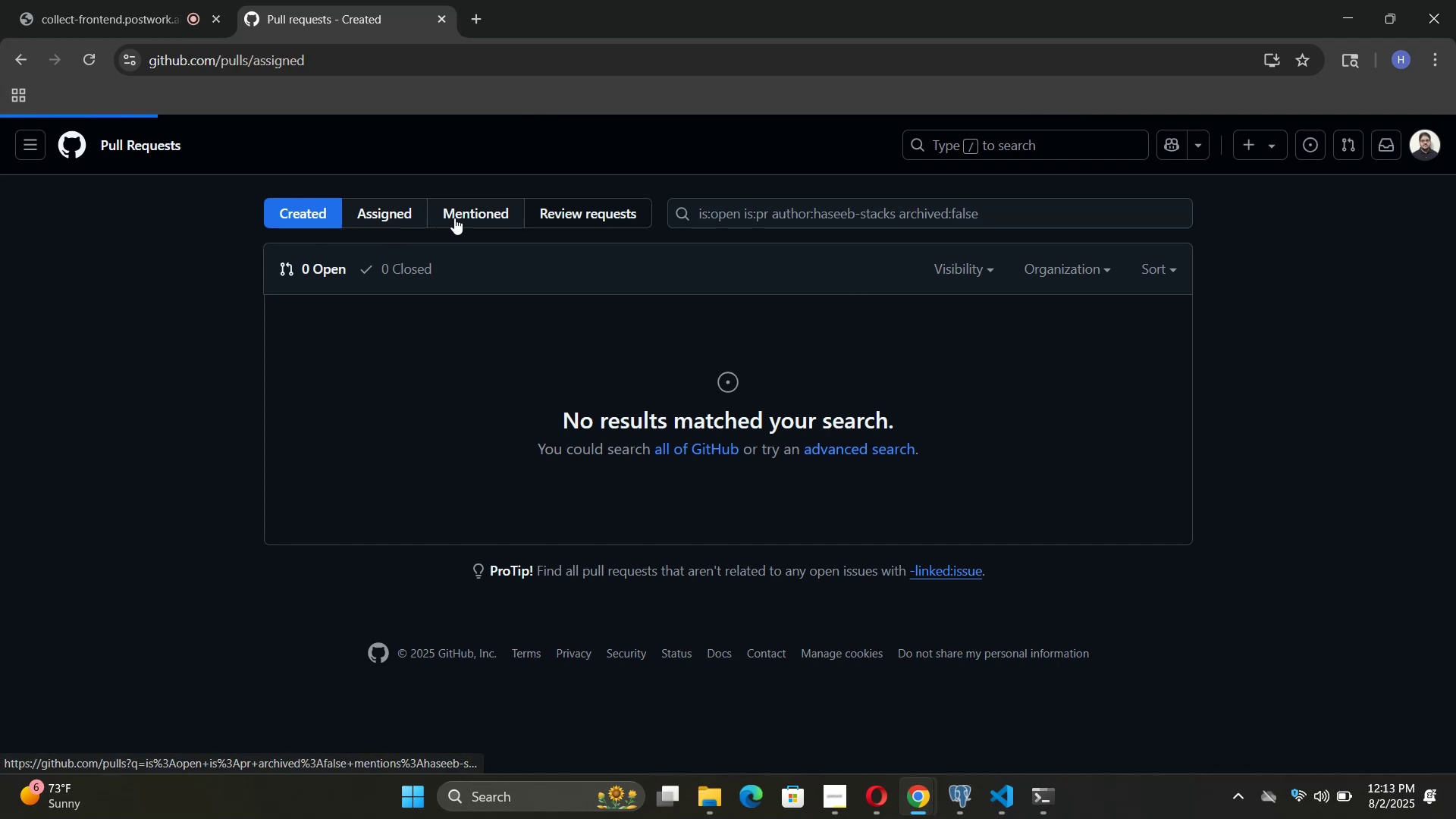 
left_click([454, 218])
 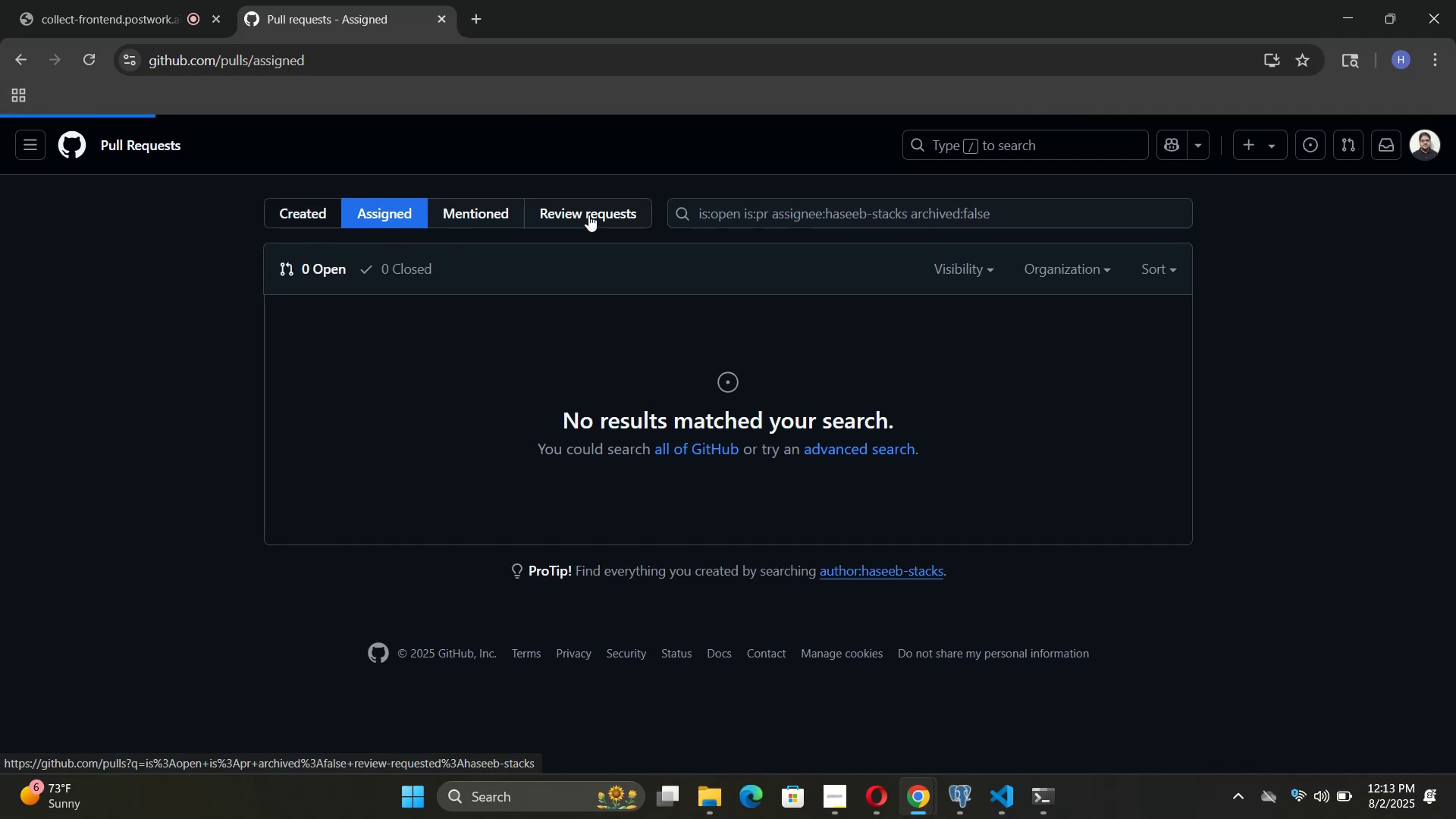 
left_click([588, 215])
 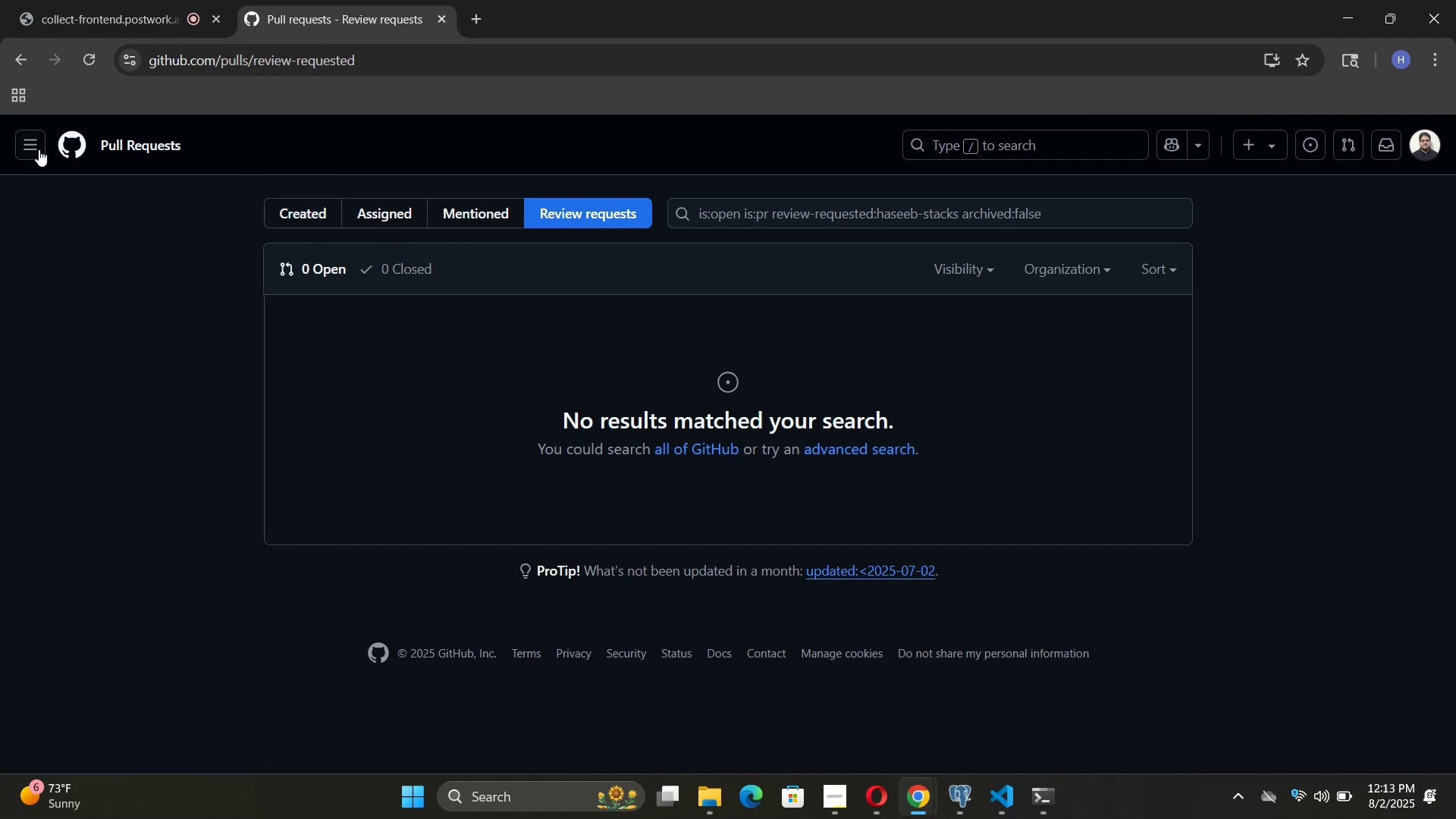 
wait(5.53)
 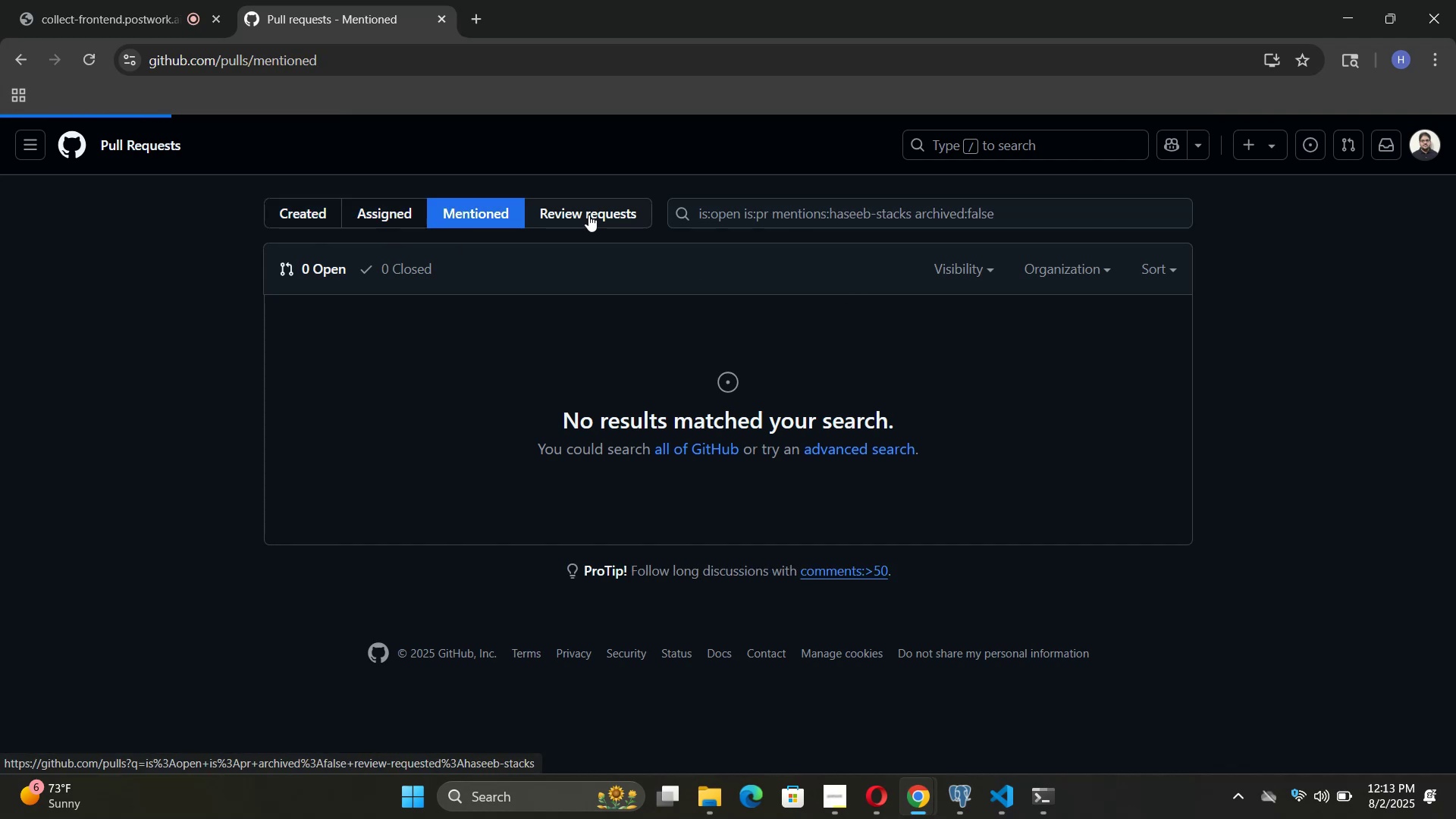 
double_click([21, 67])
 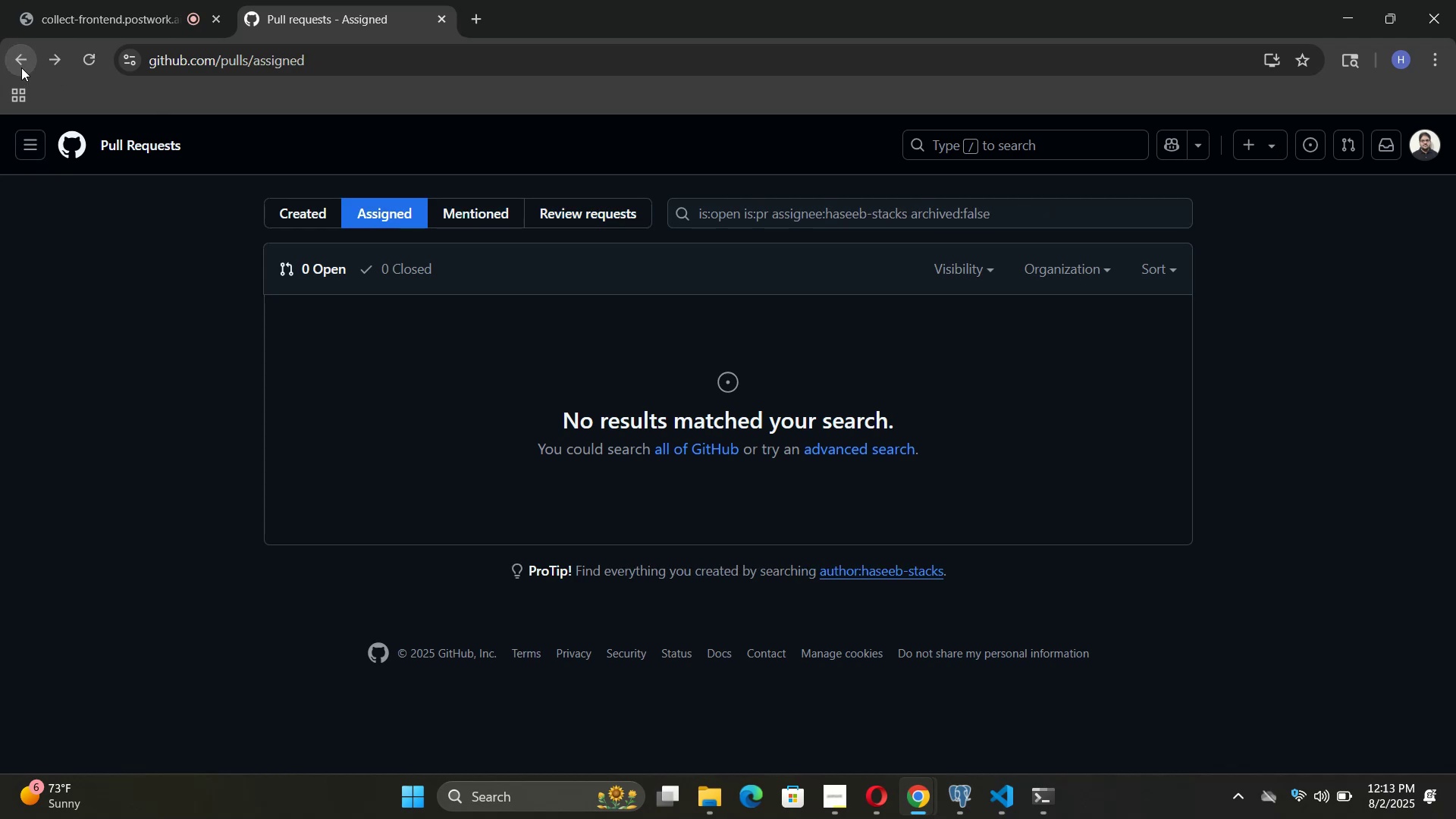 
left_click([21, 67])
 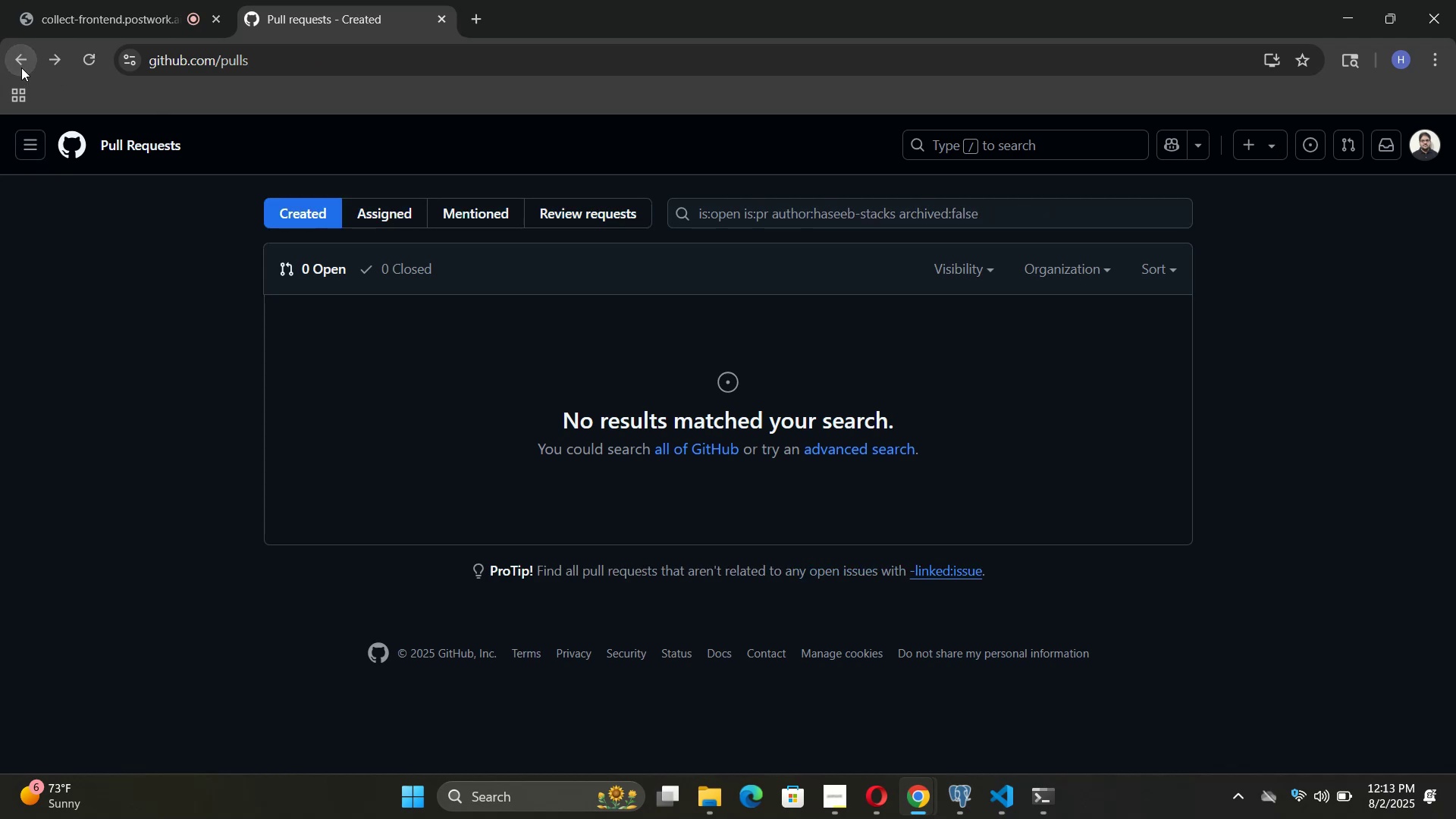 
left_click([21, 67])
 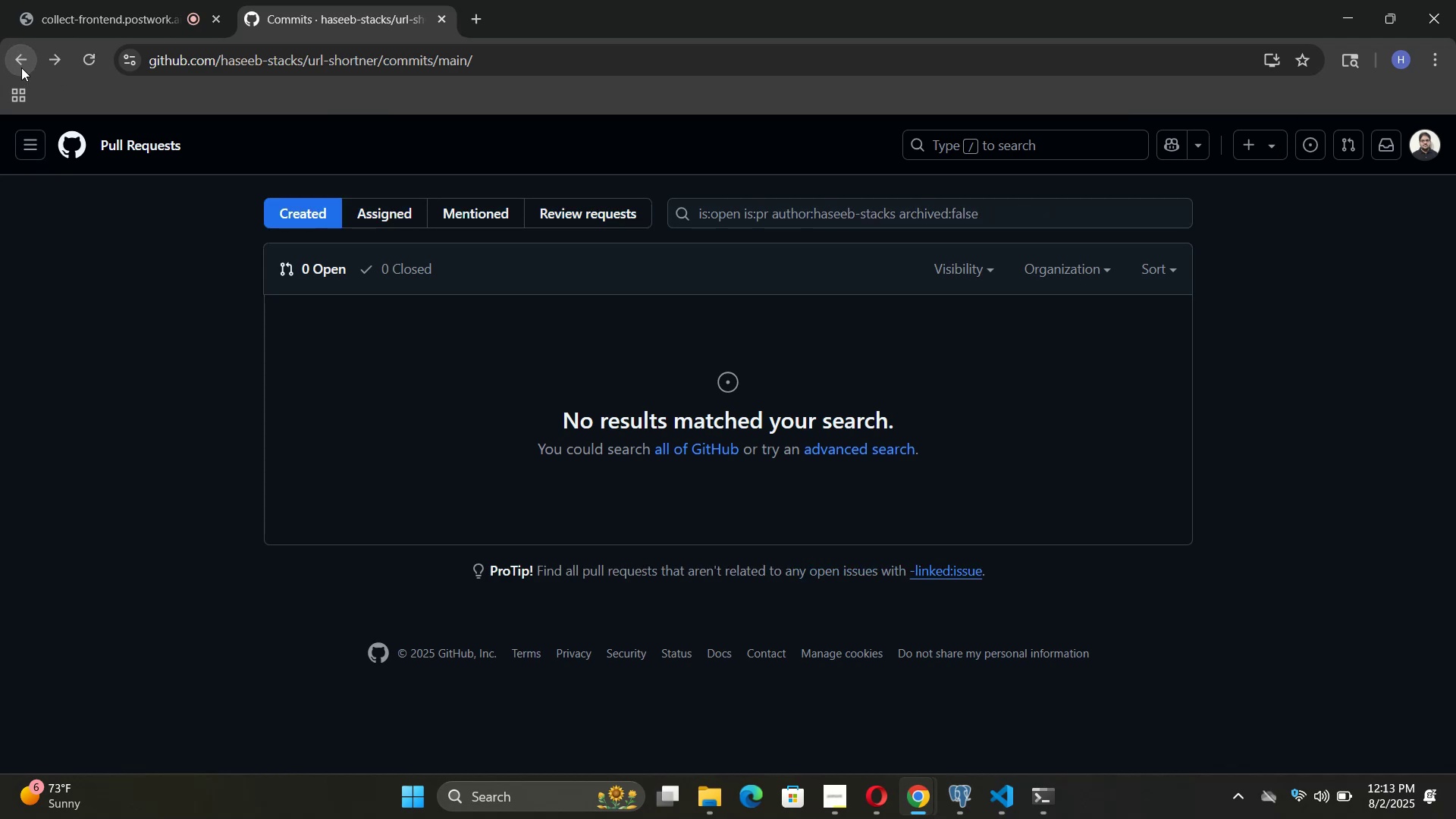 
left_click([21, 67])
 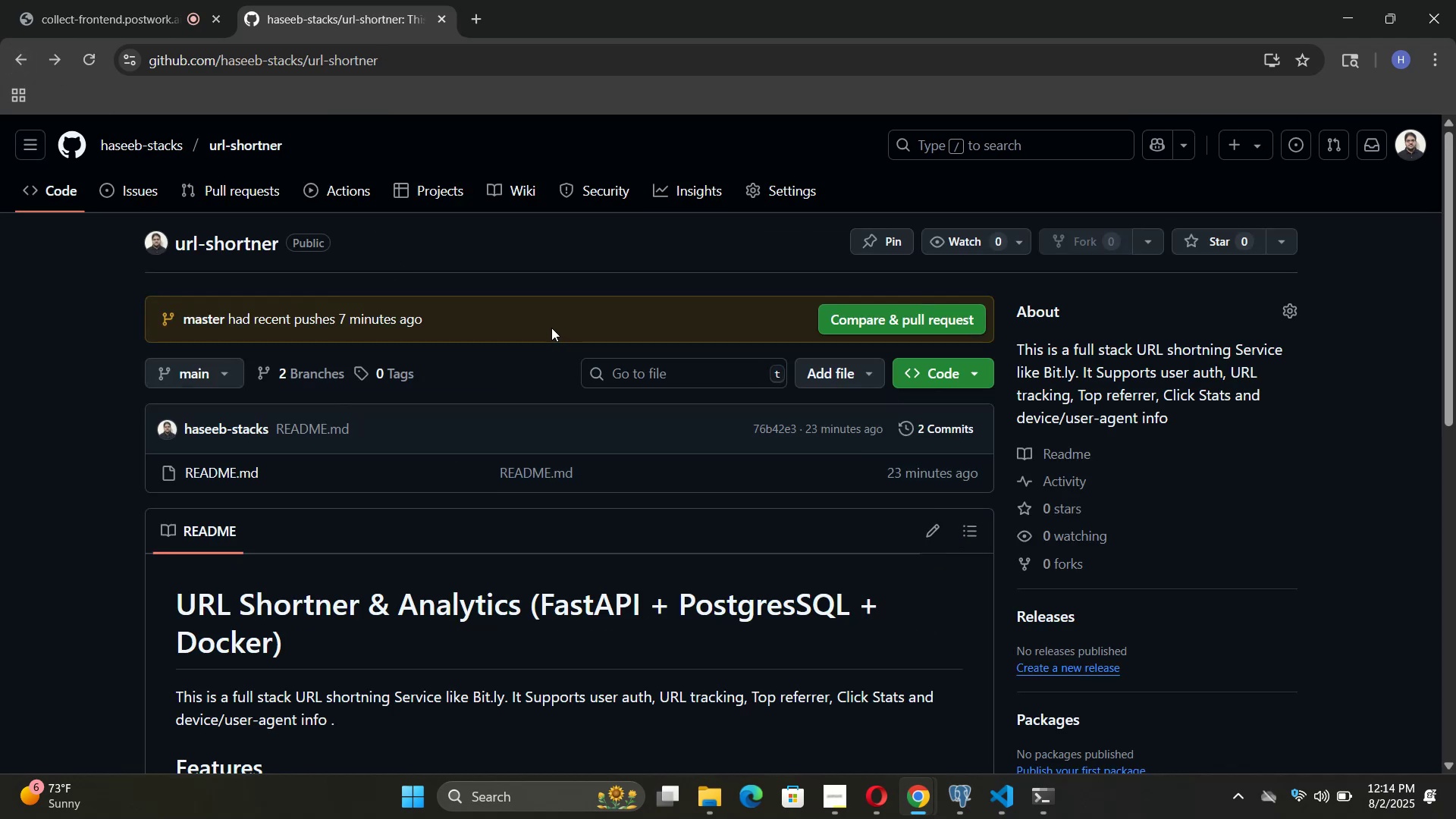 
wait(8.7)
 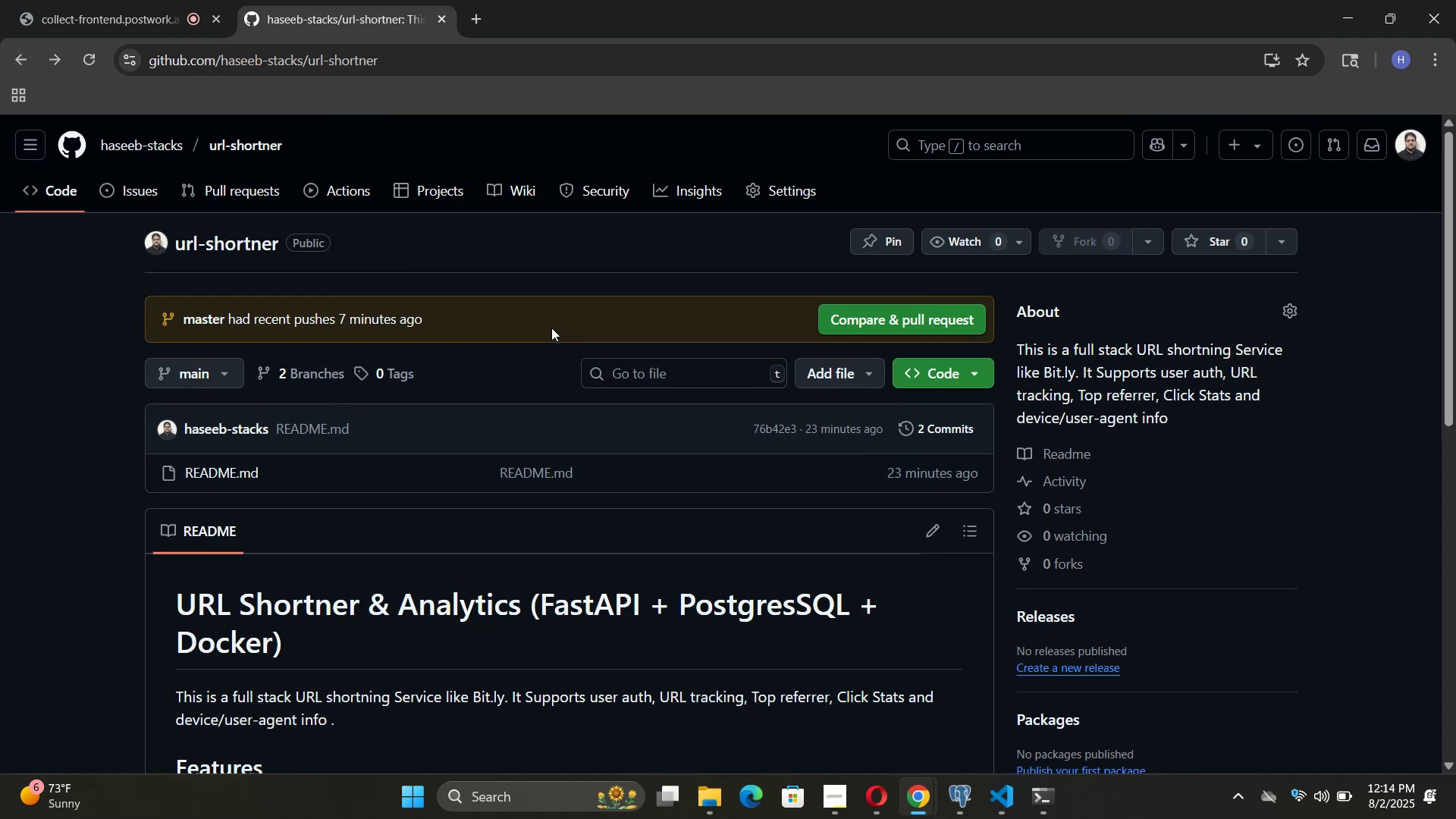 
left_click([916, 322])
 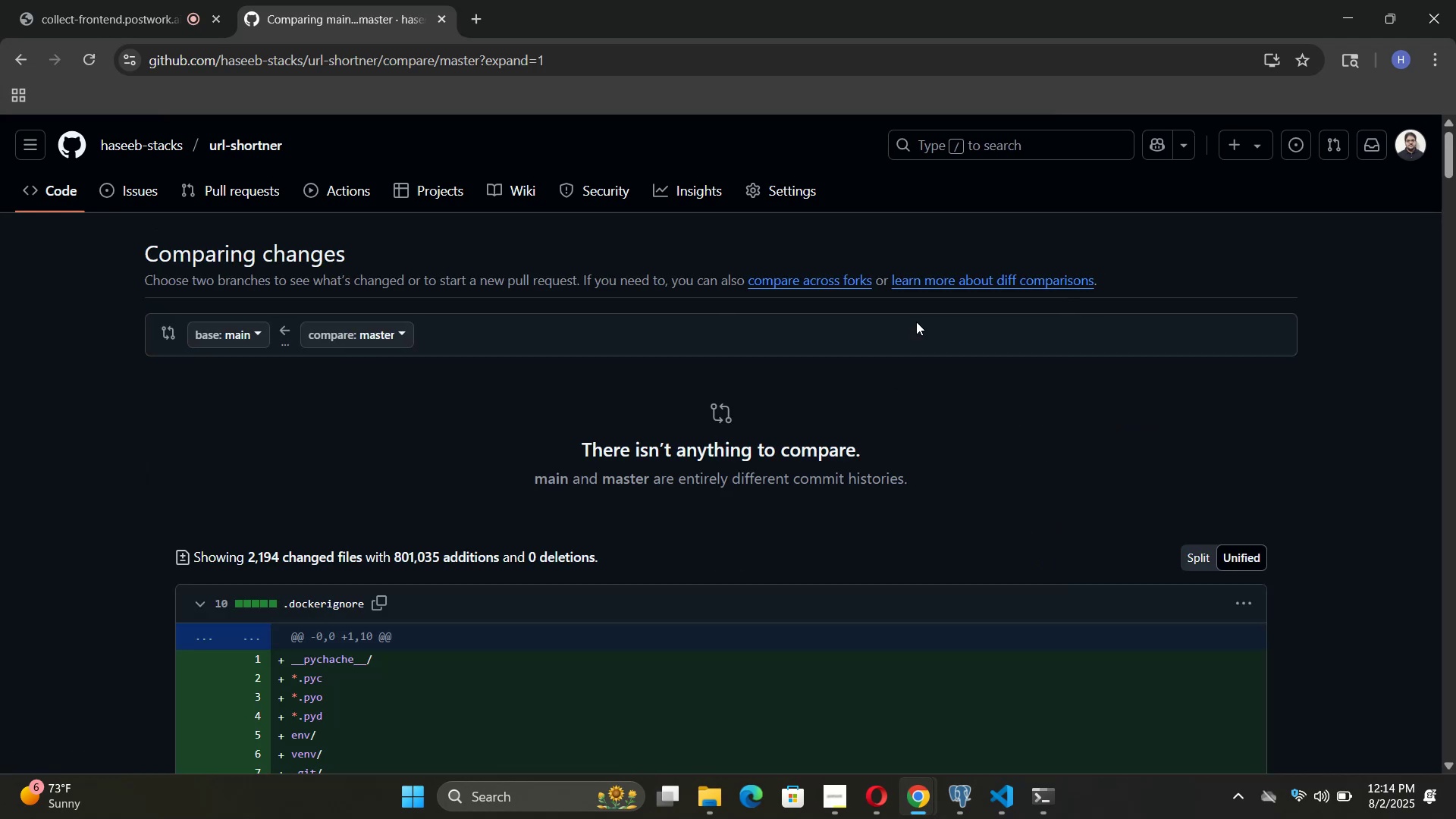 
wait(6.52)
 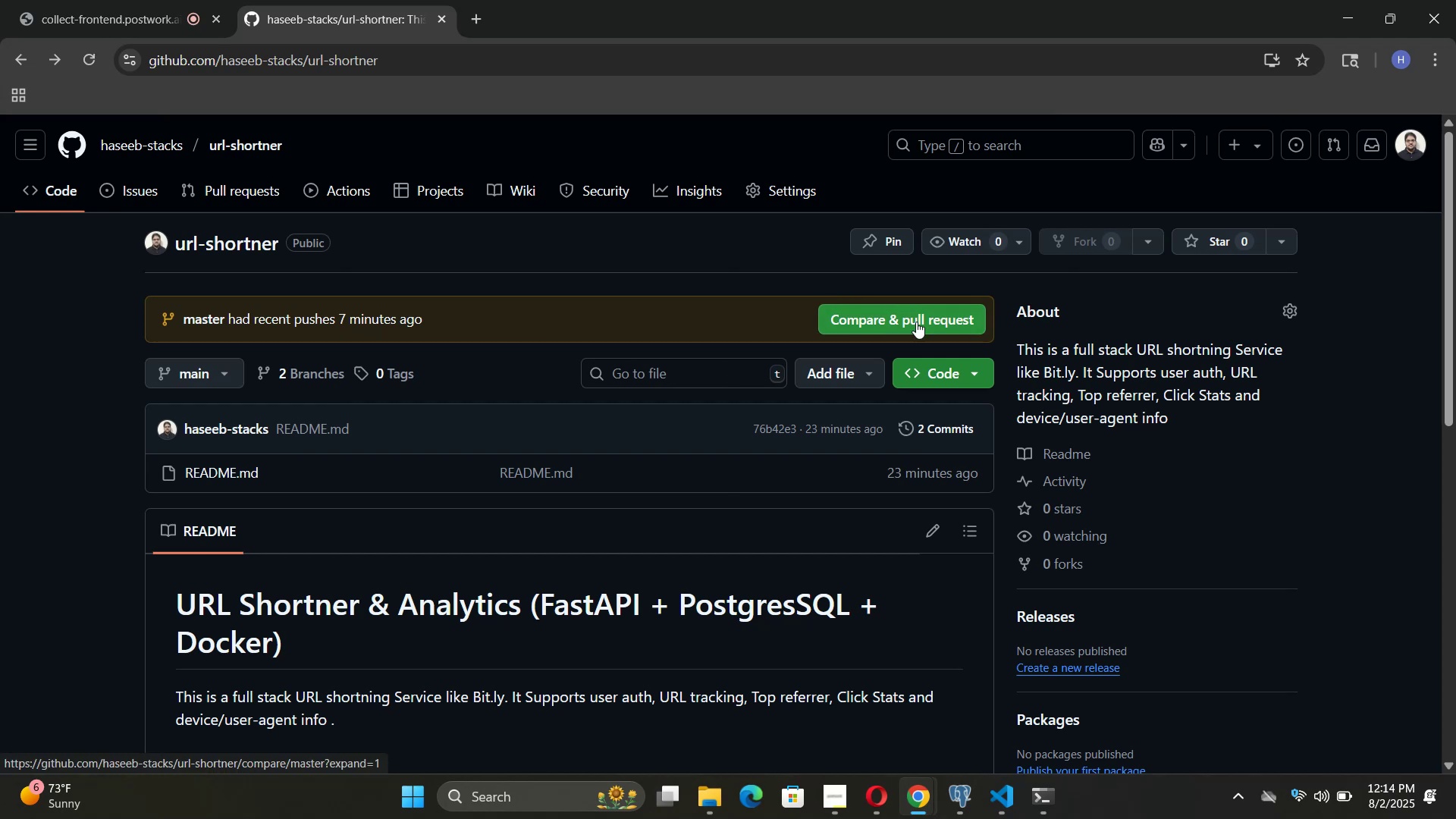 
scroll: coordinate [1200, 413], scroll_direction: down, amount: 25.0
 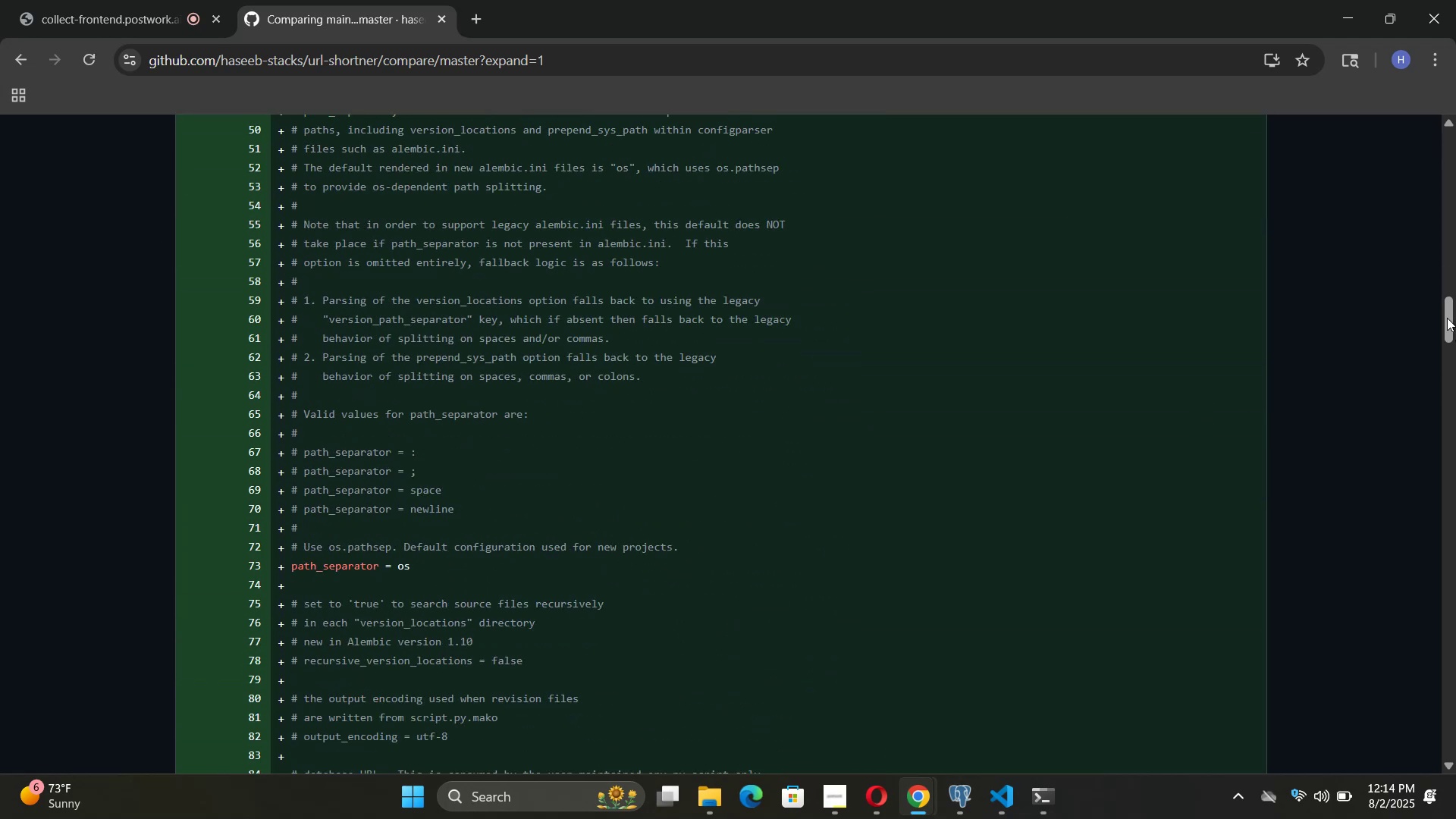 
left_click_drag(start_coordinate=[1446, 318], to_coordinate=[1449, 595])
 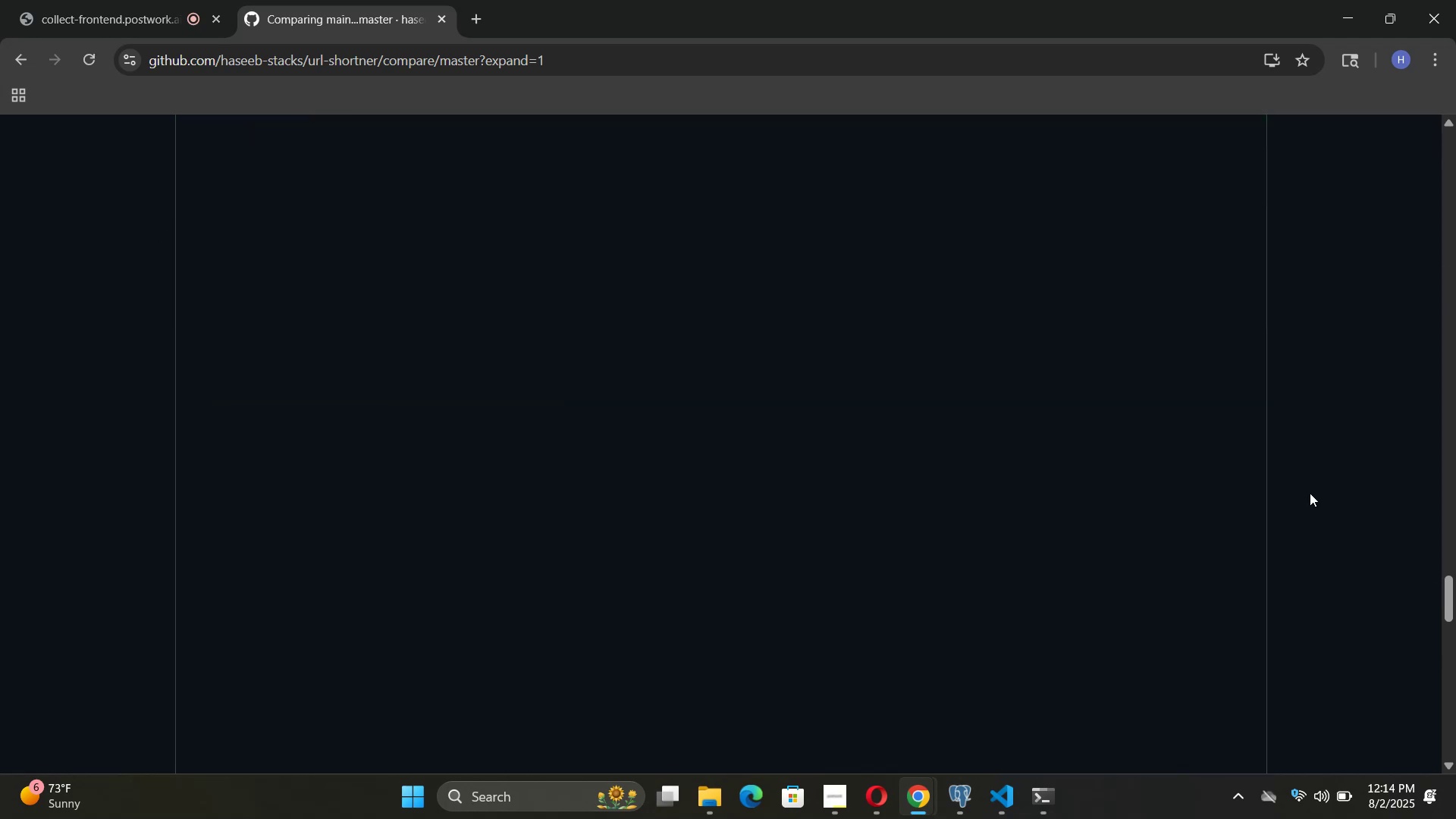 
scroll: coordinate [1310, 493], scroll_direction: down, amount: 26.0
 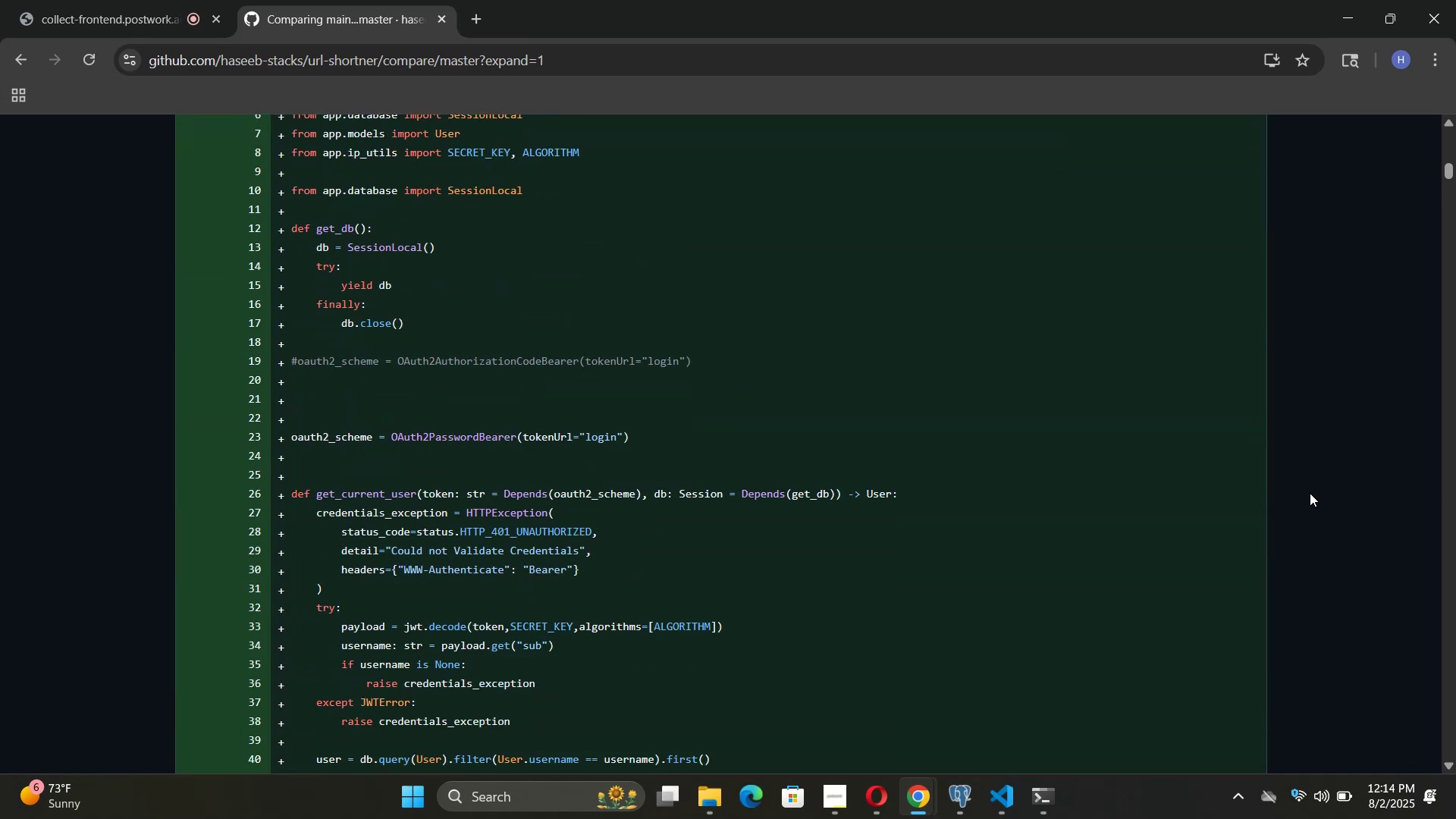 
wait(6.75)
 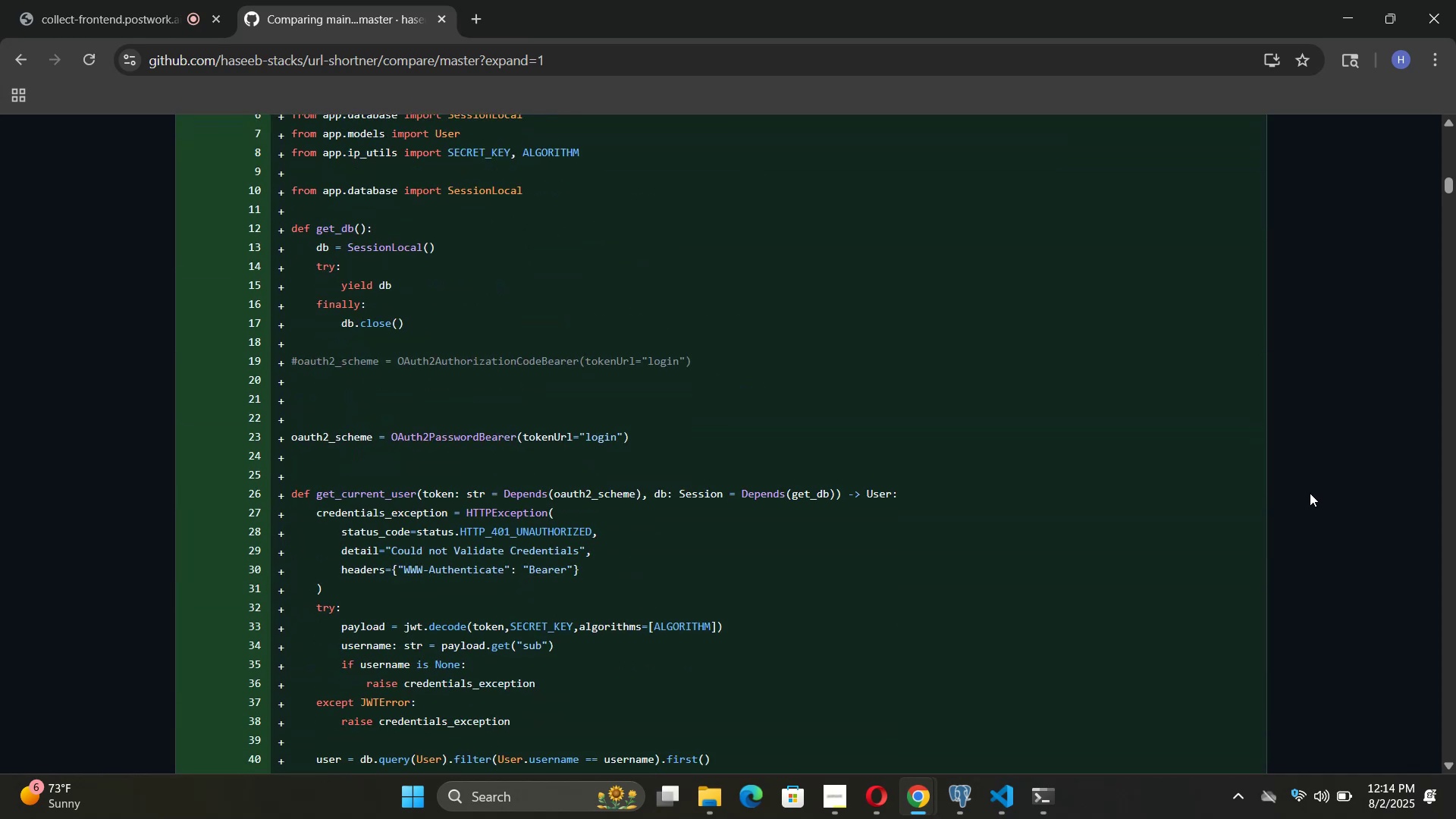 
scroll: coordinate [1310, 493], scroll_direction: down, amount: 25.0
 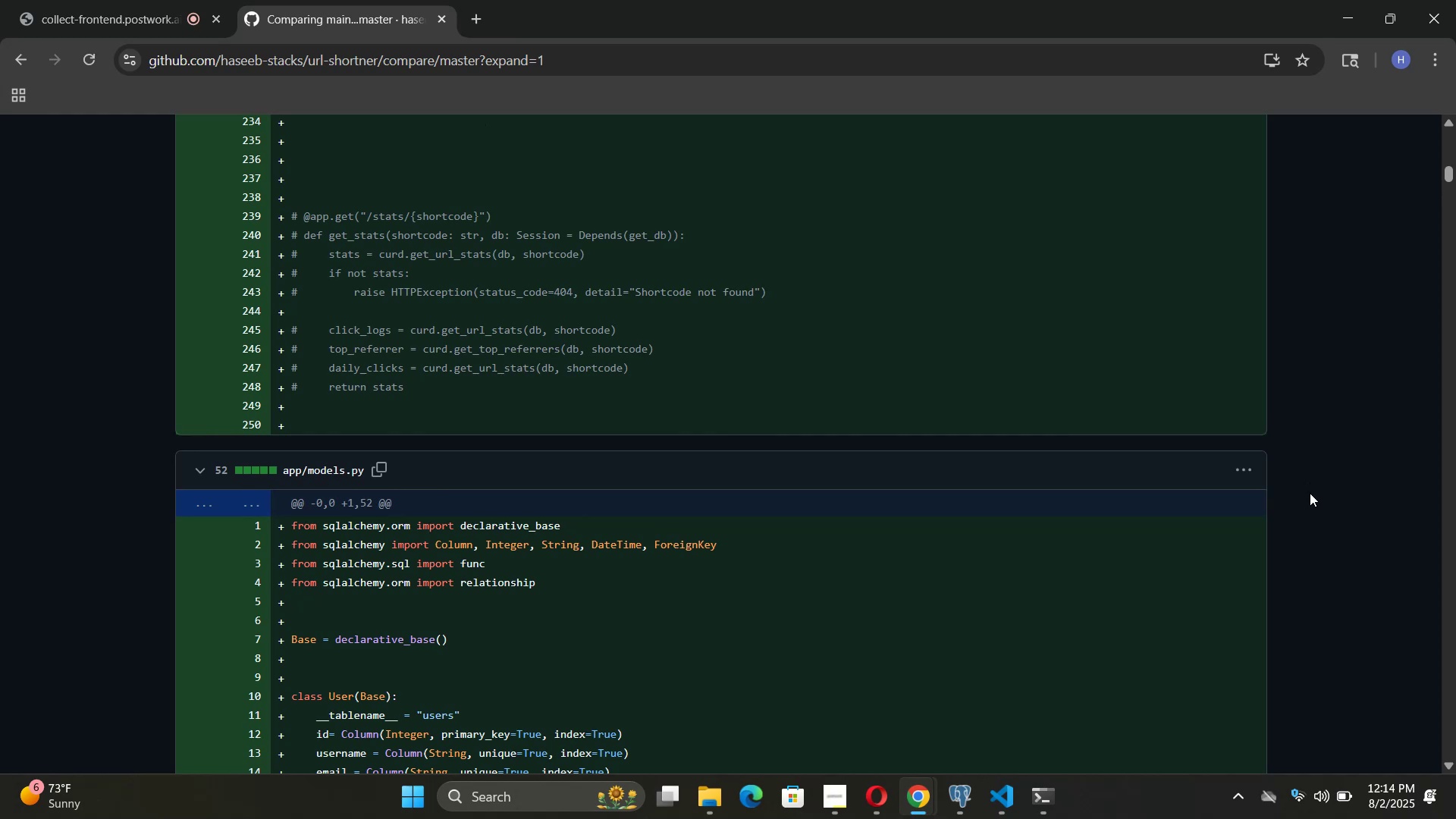 
wait(6.47)
 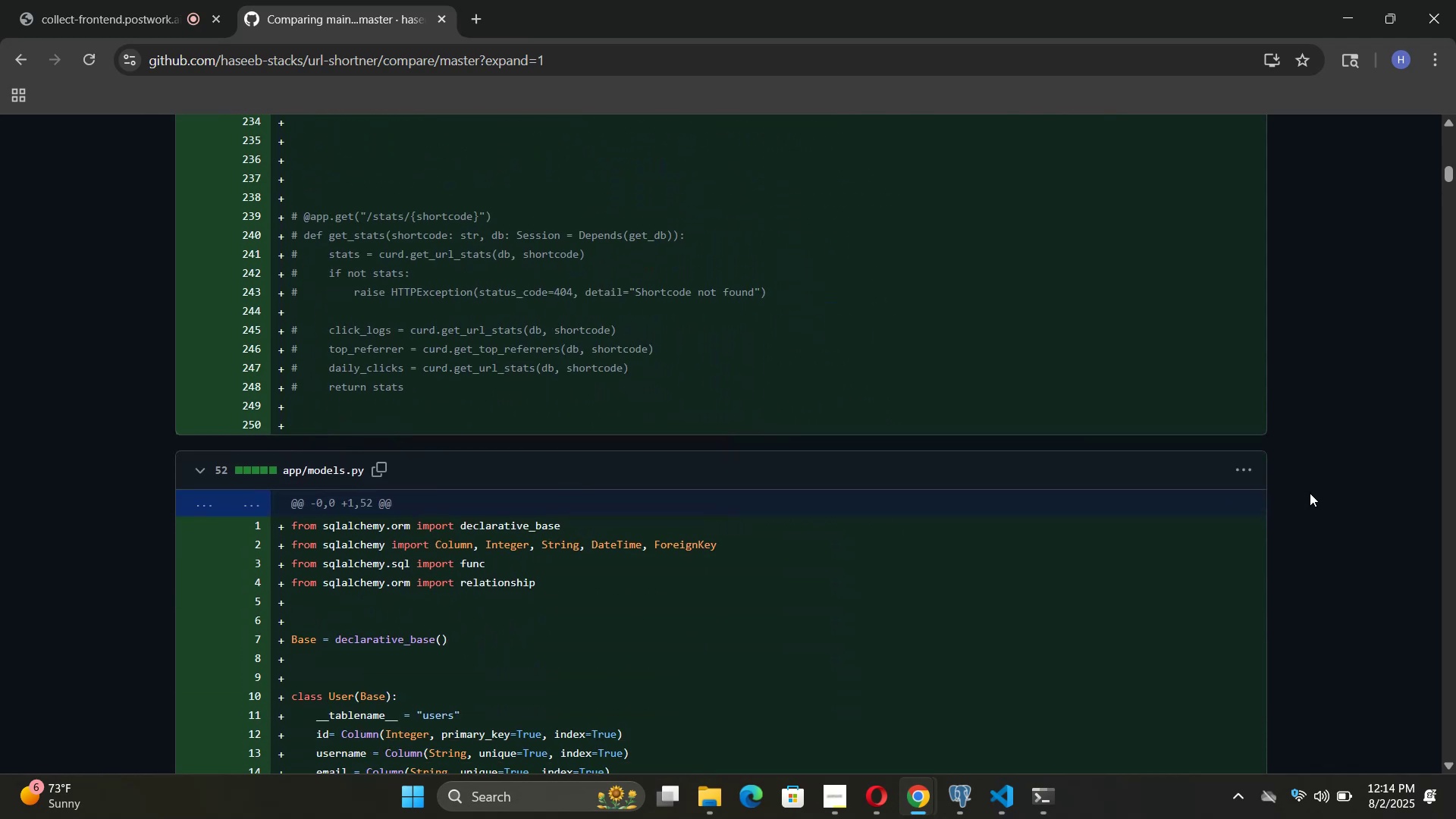 
scroll: coordinate [1310, 493], scroll_direction: down, amount: 20.0
 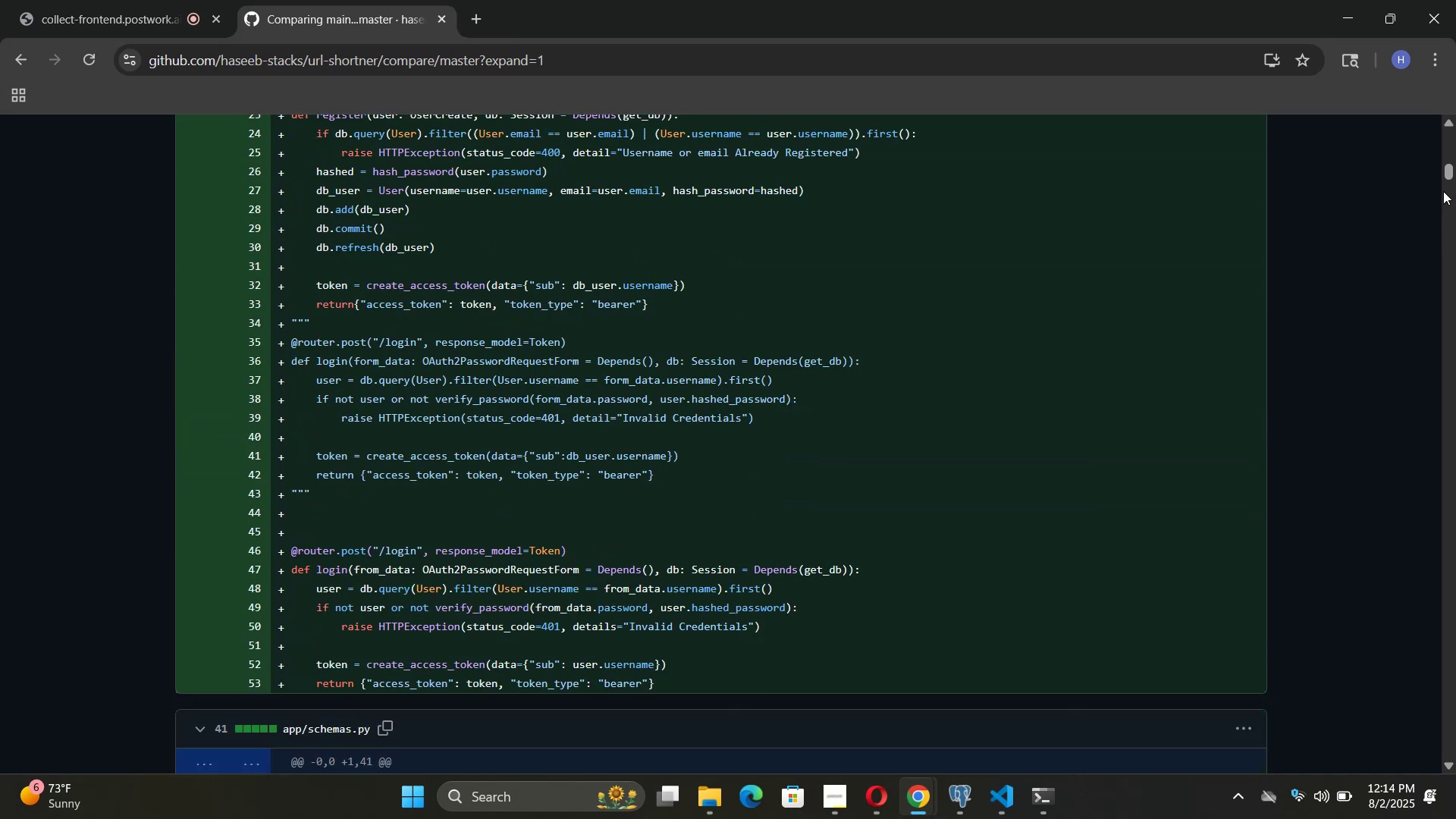 
left_click_drag(start_coordinate=[1448, 171], to_coordinate=[1451, 202])
 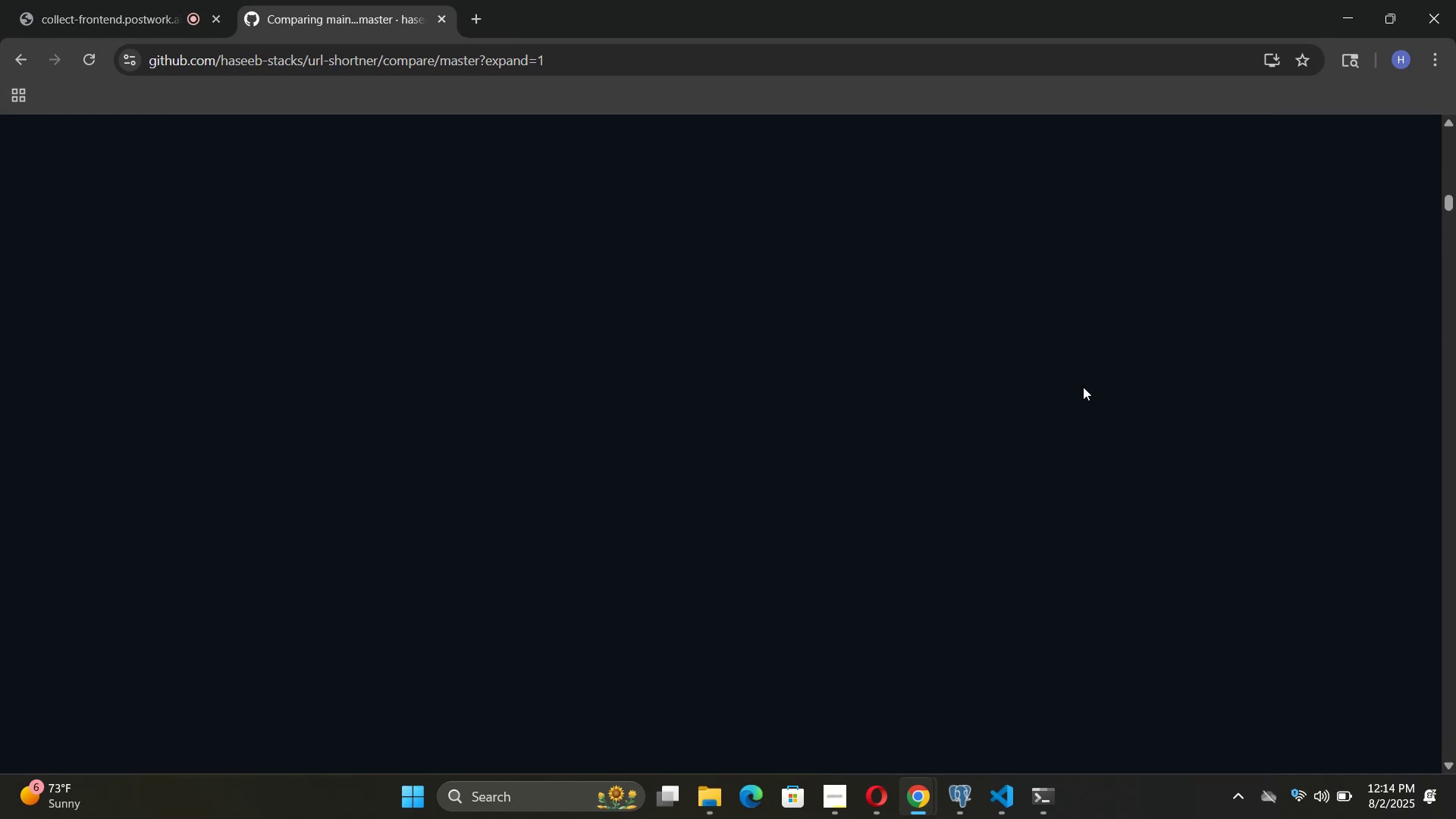 
scroll: coordinate [1083, 388], scroll_direction: down, amount: 102.0
 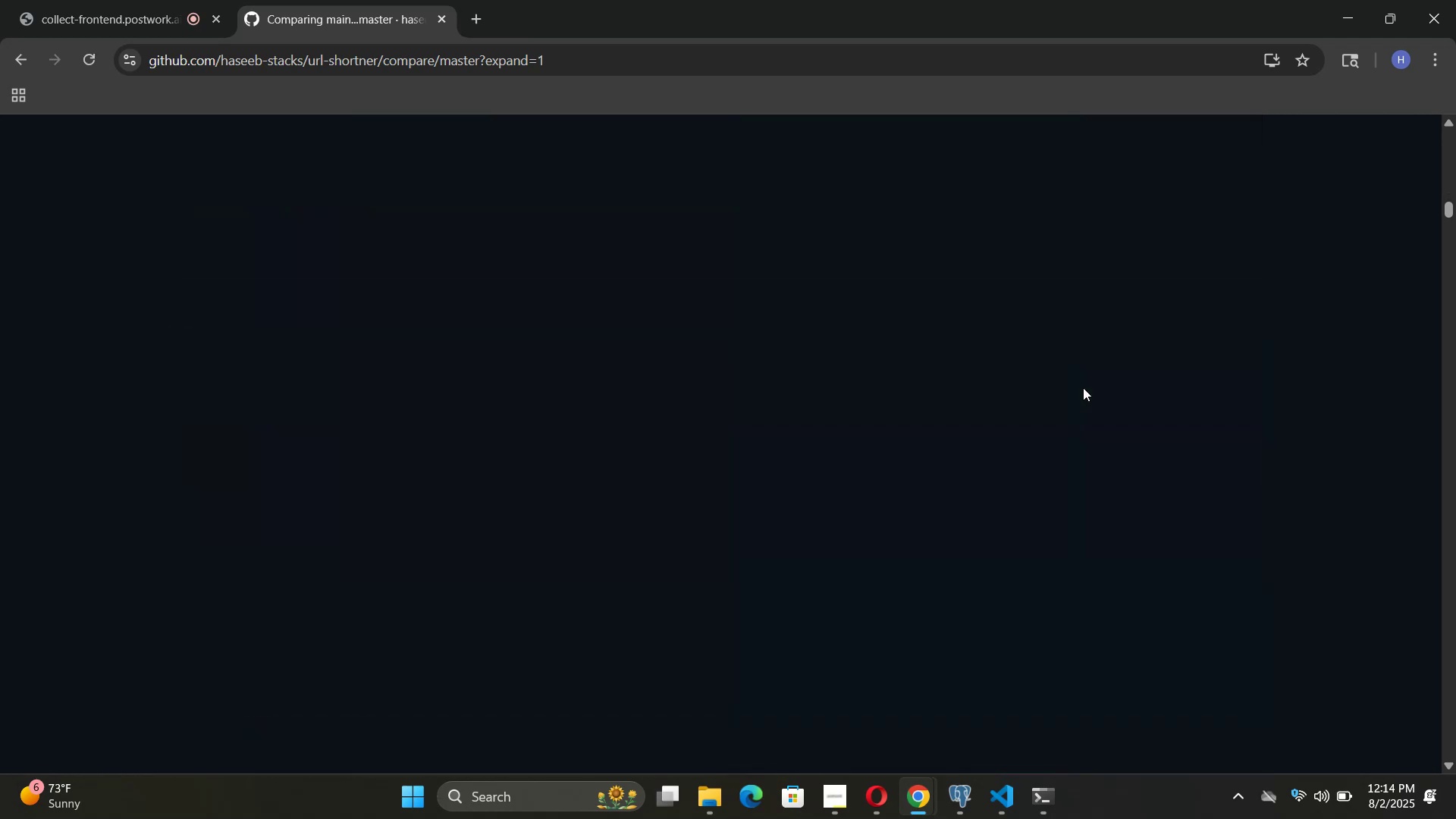 
scroll: coordinate [1083, 388], scroll_direction: up, amount: 3.0
 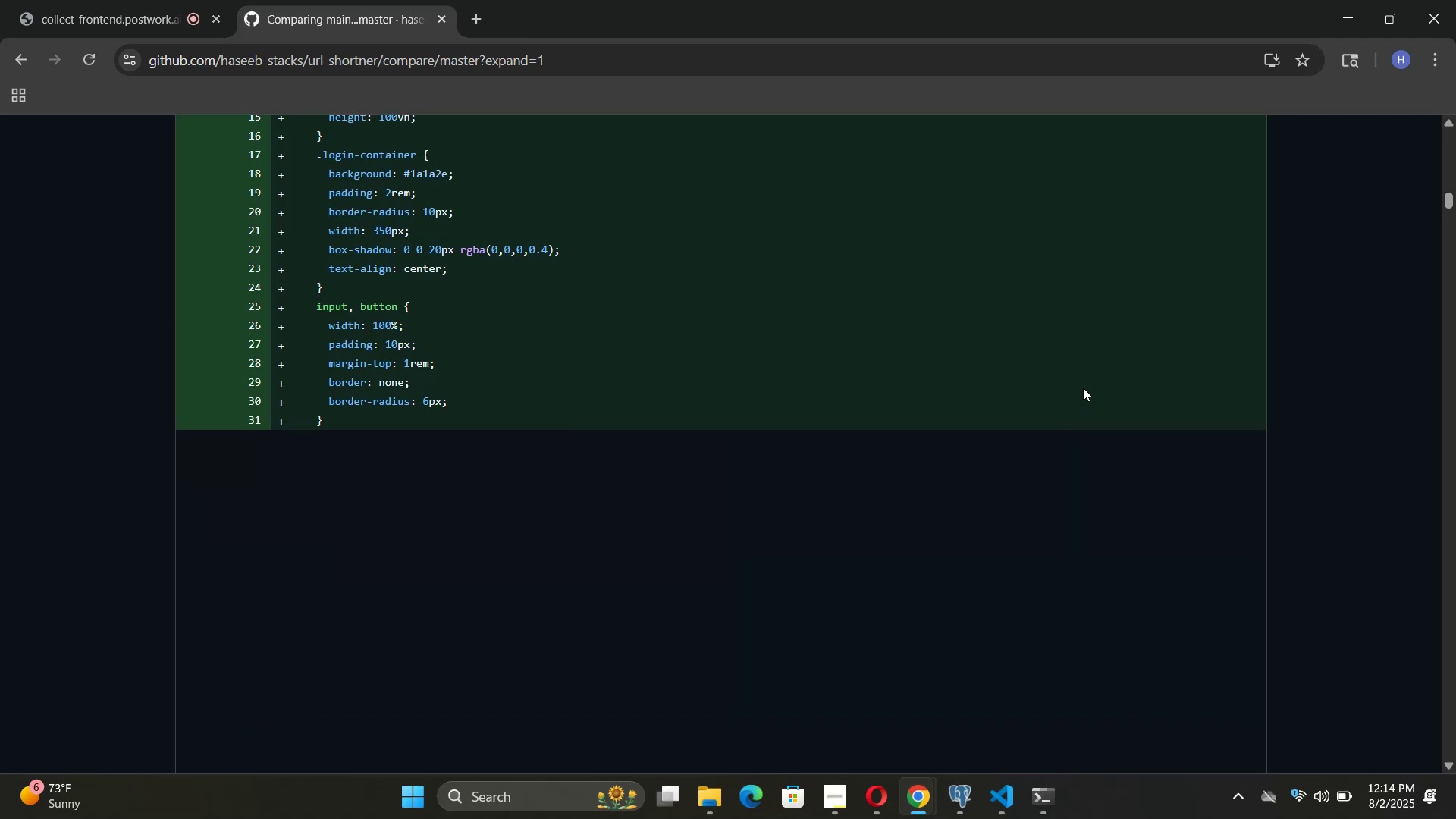 
scroll: coordinate [1083, 388], scroll_direction: down, amount: 31.0
 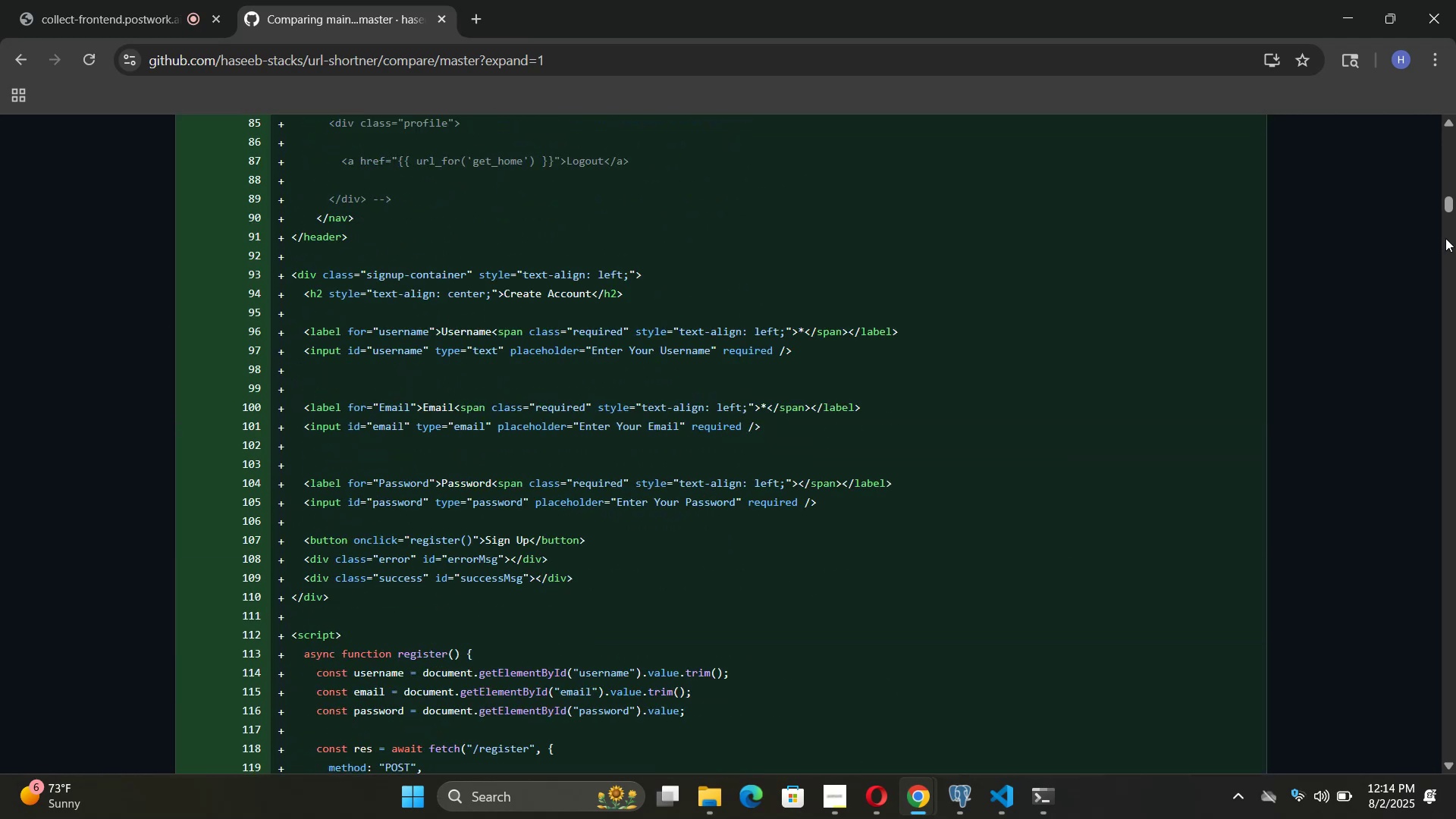 
left_click([1451, 287])
 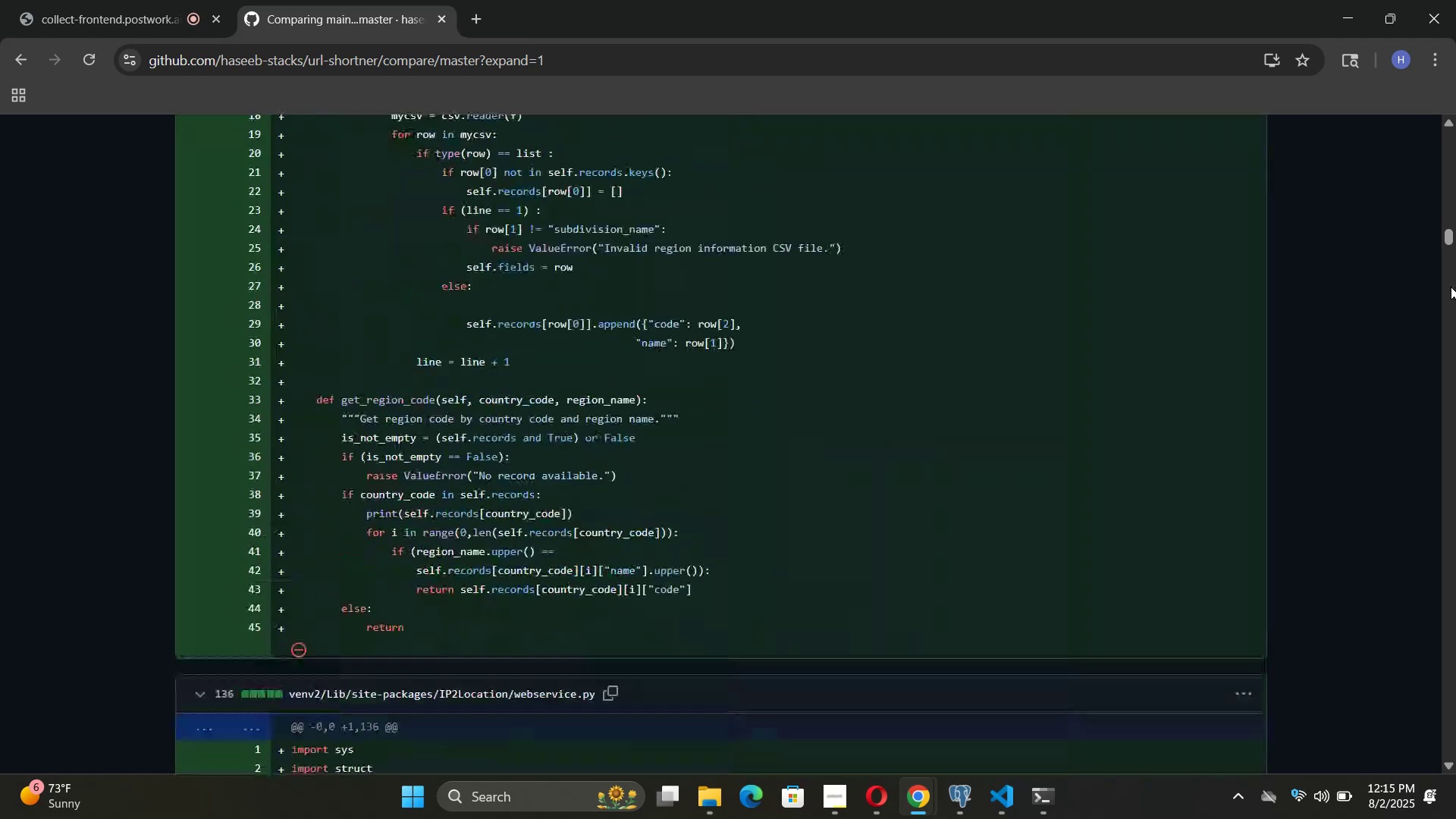 
double_click([1451, 287])
 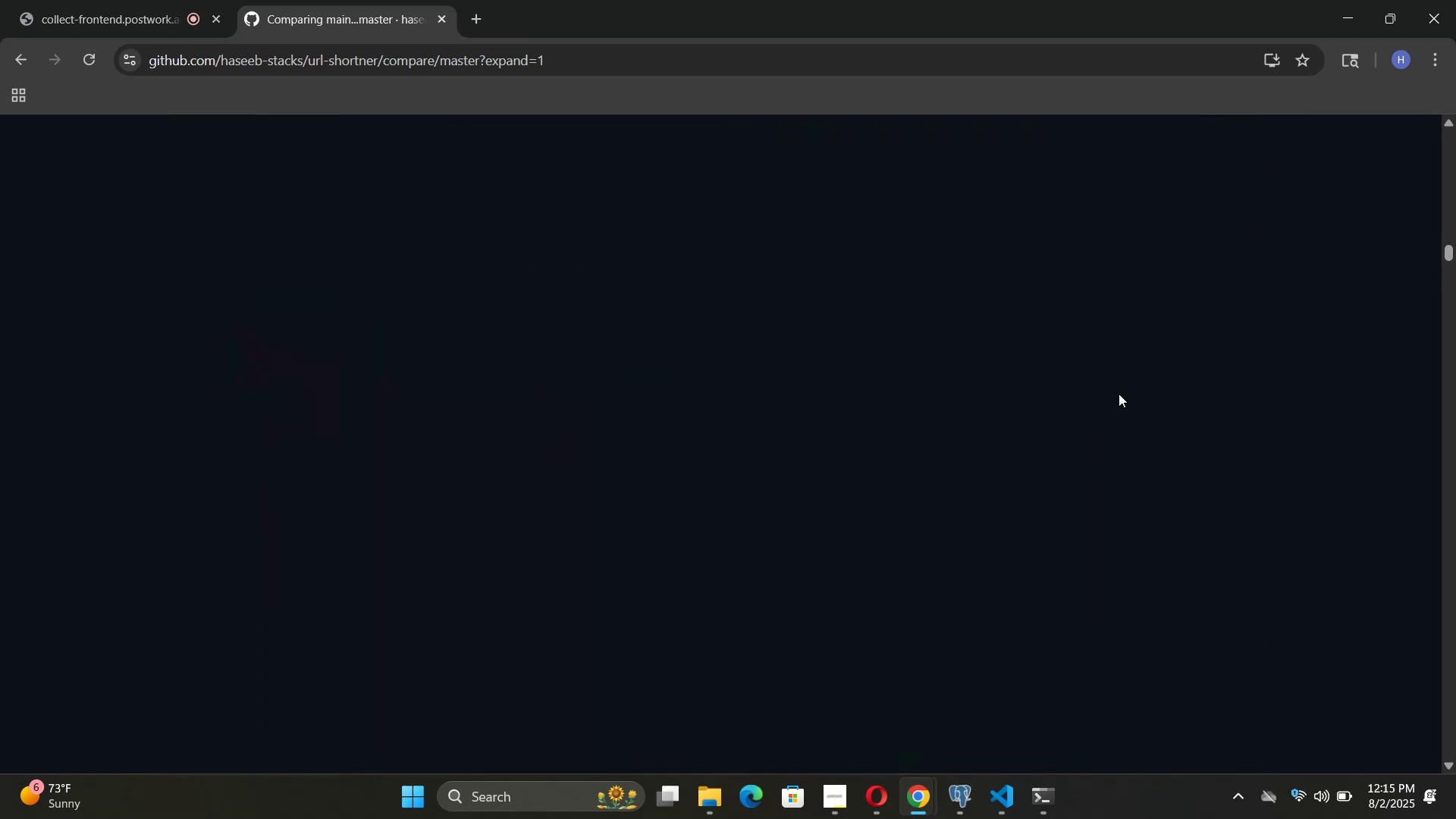 
scroll: coordinate [1123, 398], scroll_direction: down, amount: 15.0
 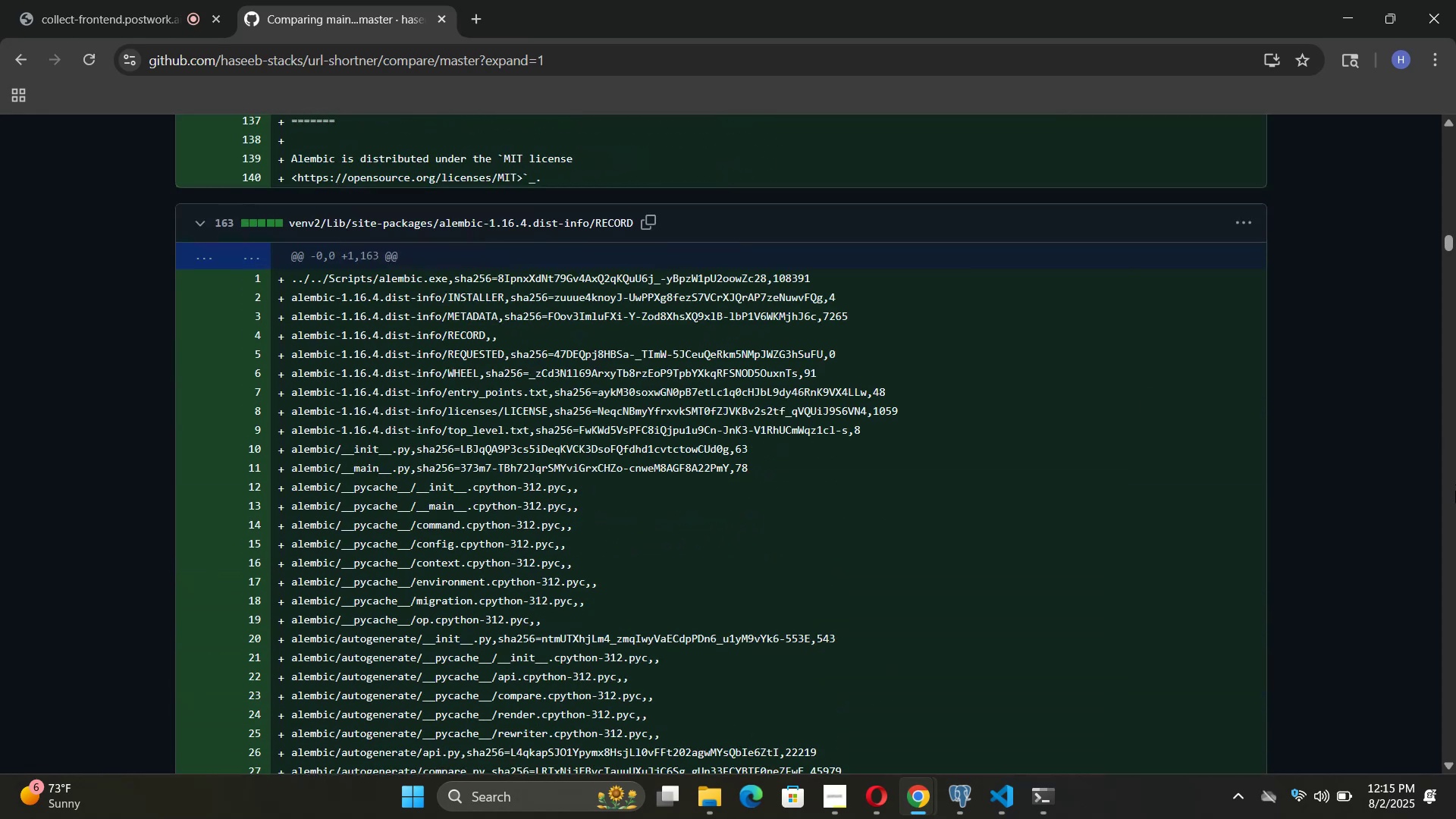 
left_click_drag(start_coordinate=[1446, 518], to_coordinate=[1448, 716])
 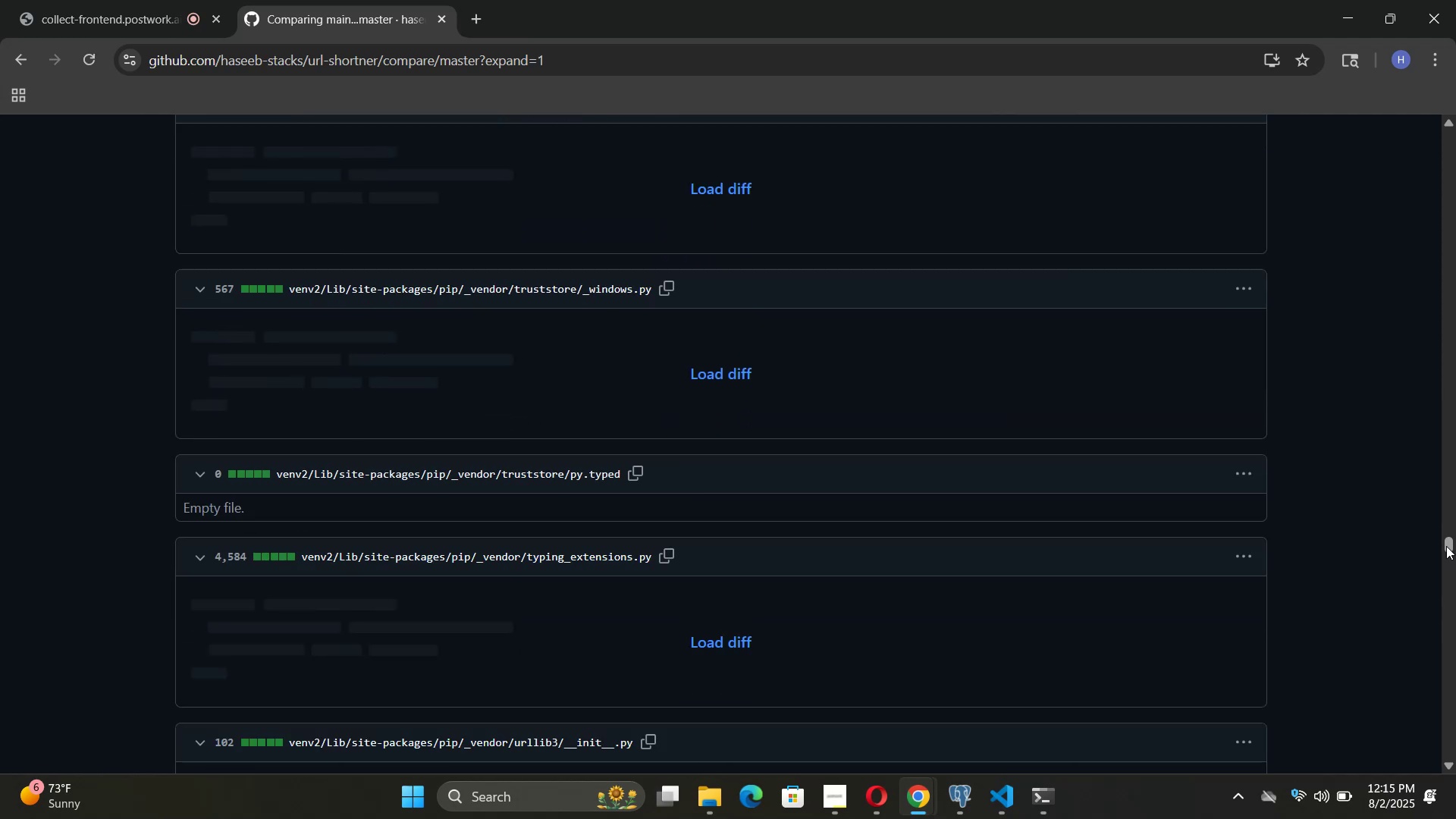 
left_click_drag(start_coordinate=[1449, 544], to_coordinate=[1455, 691])
 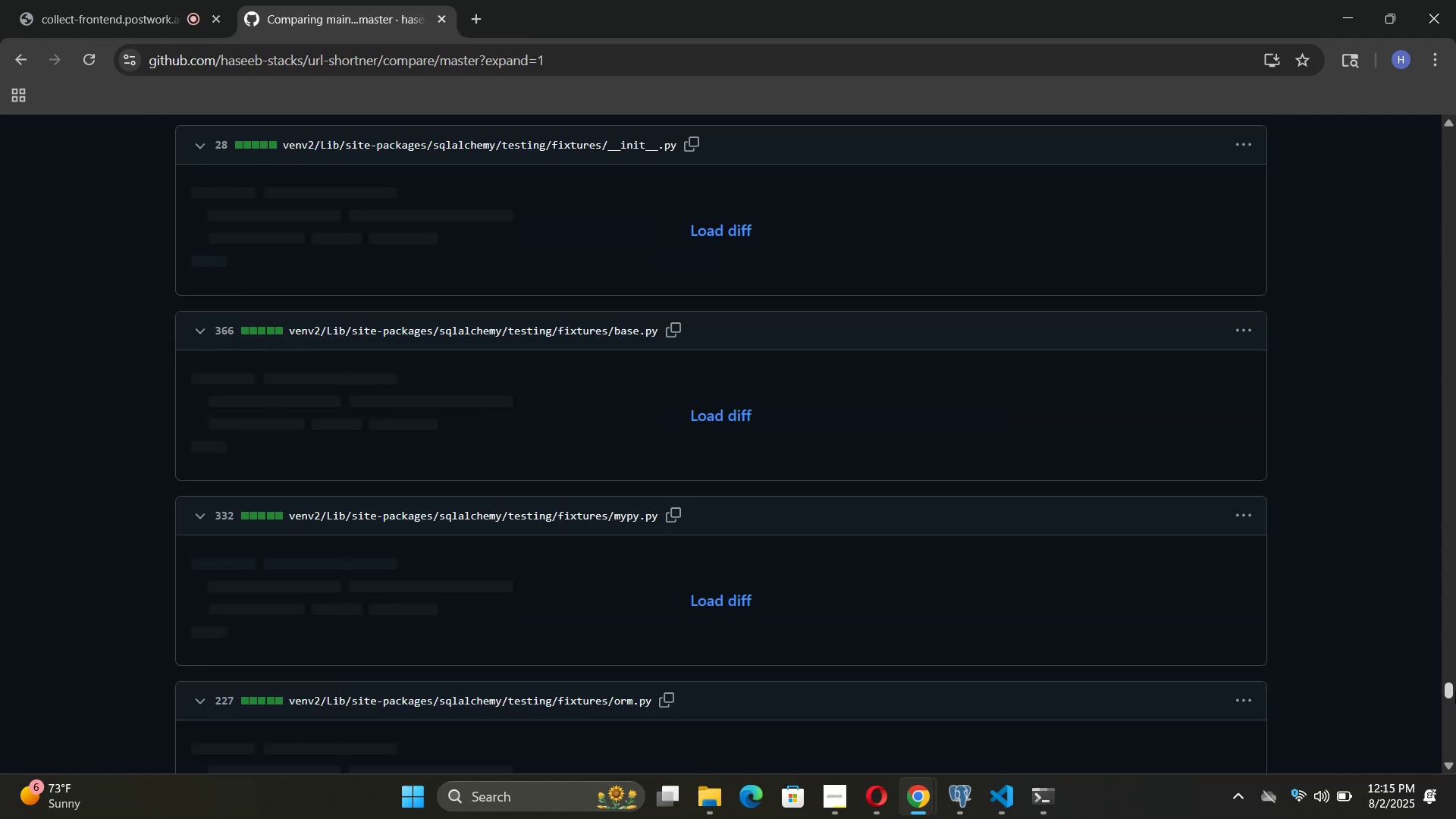 
left_click_drag(start_coordinate=[1455, 691], to_coordinate=[1451, 753])
 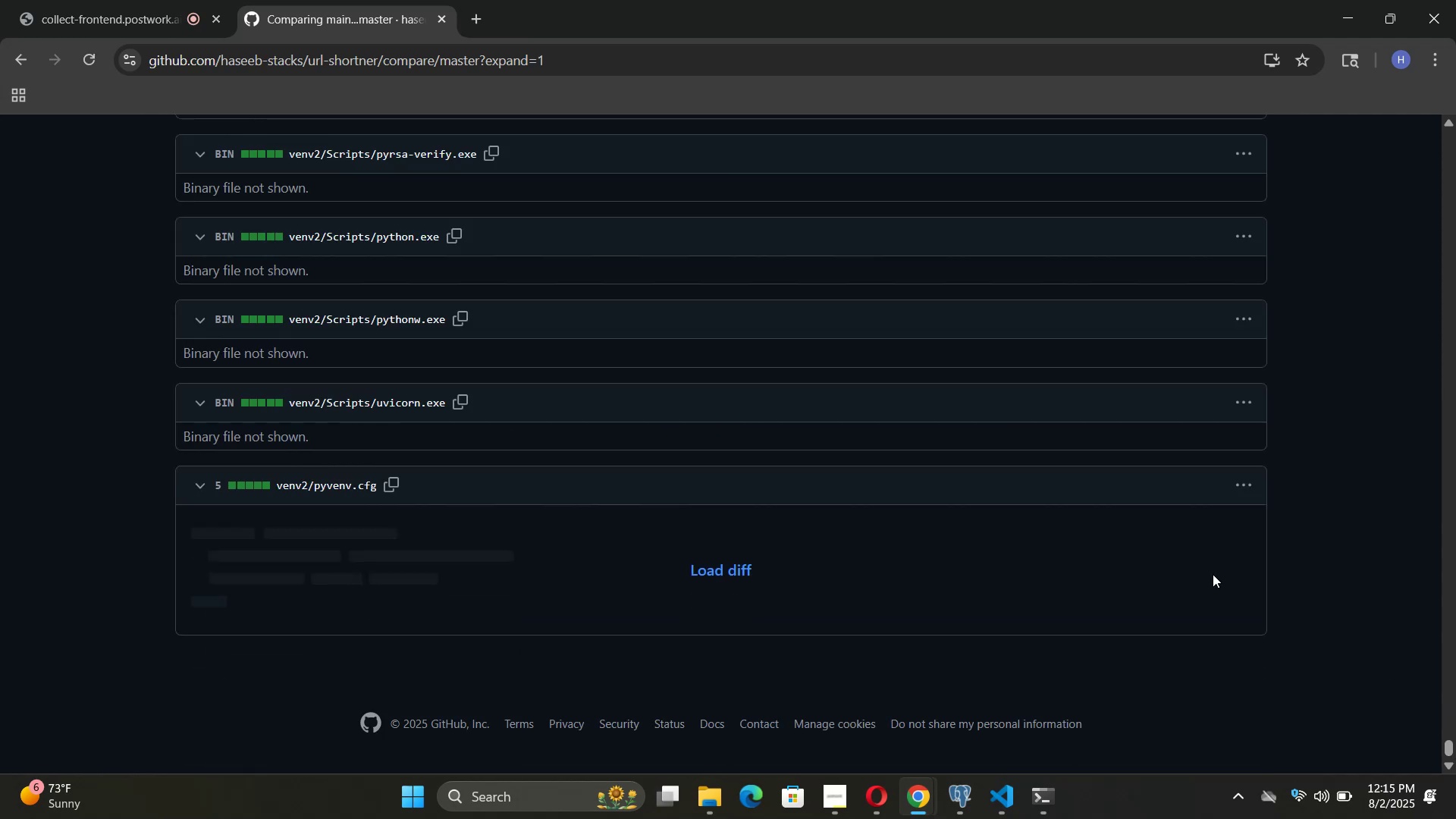 
scroll: coordinate [1169, 651], scroll_direction: down, amount: 10.0
 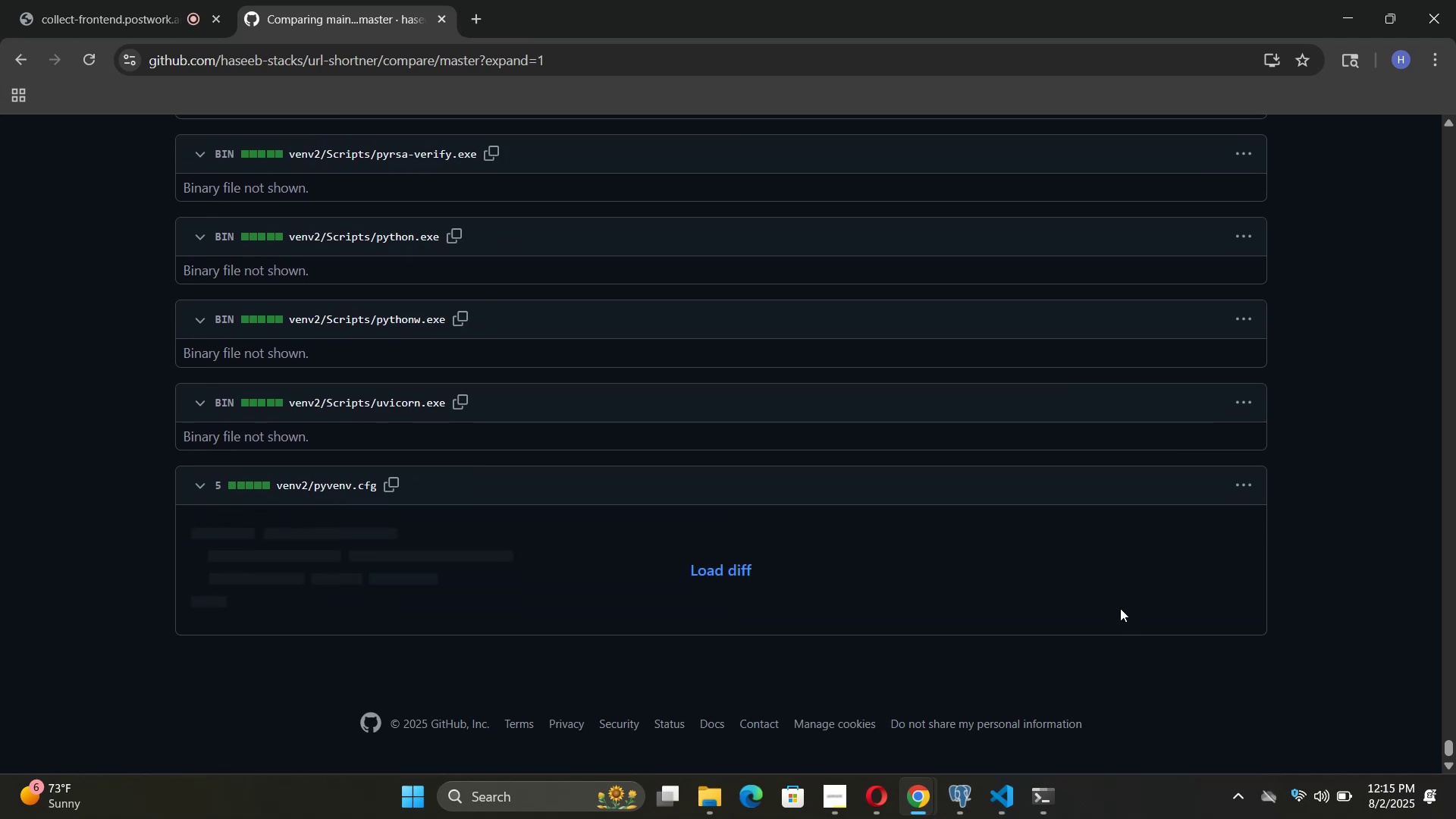 
wait(11.69)
 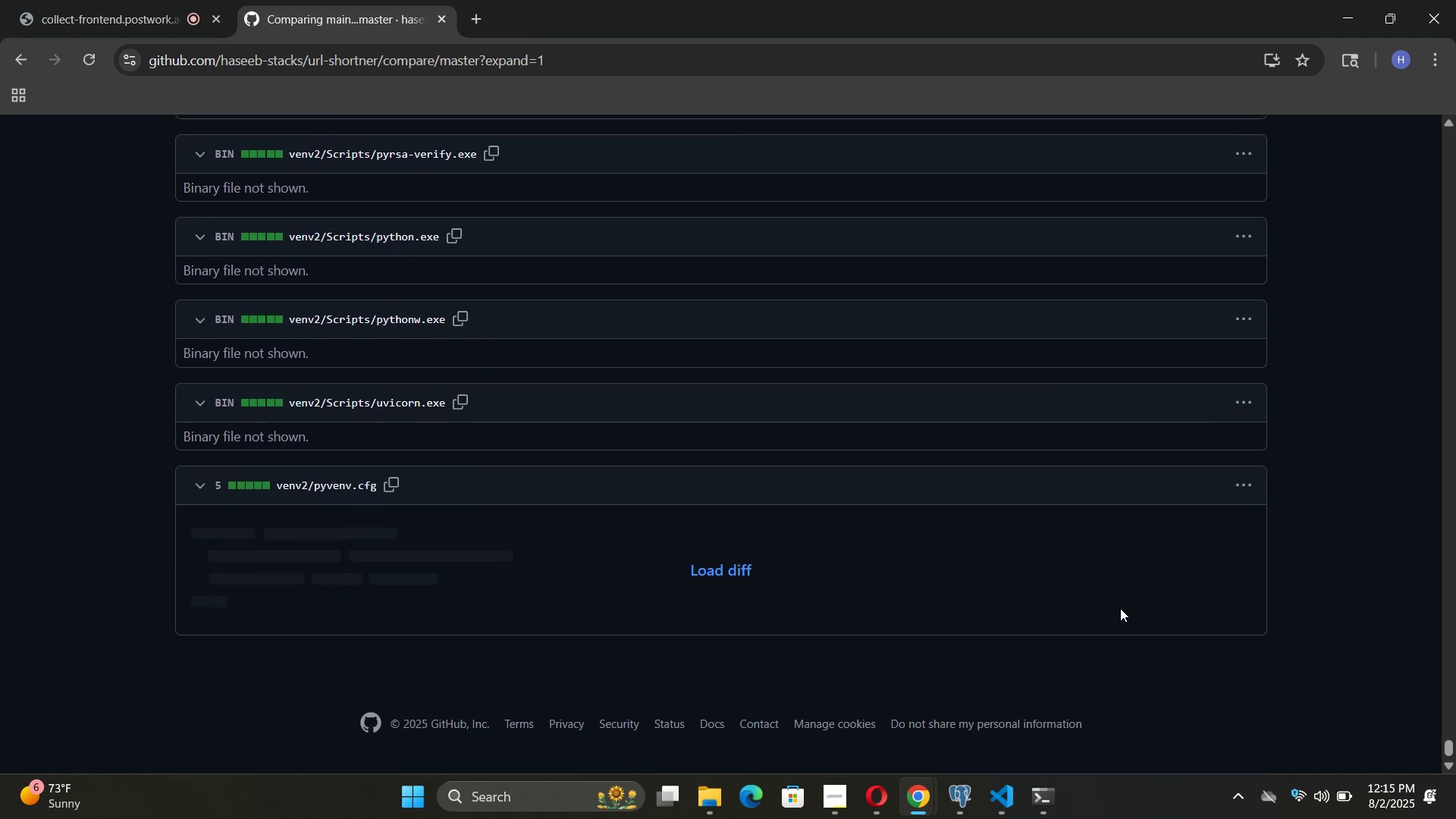 
scroll: coordinate [1123, 585], scroll_direction: up, amount: 31.0
 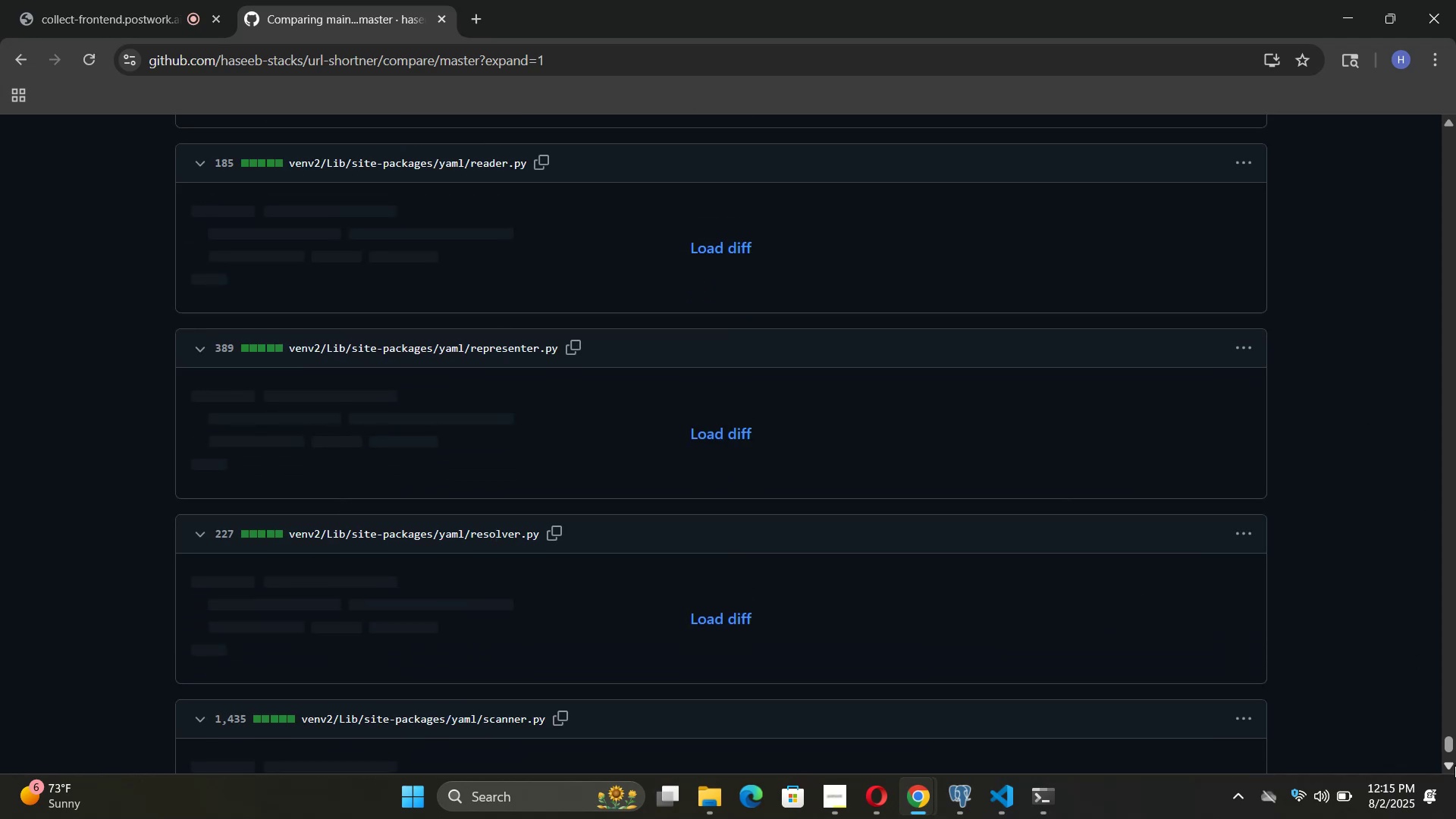 
left_click_drag(start_coordinate=[1451, 745], to_coordinate=[1453, 441])
 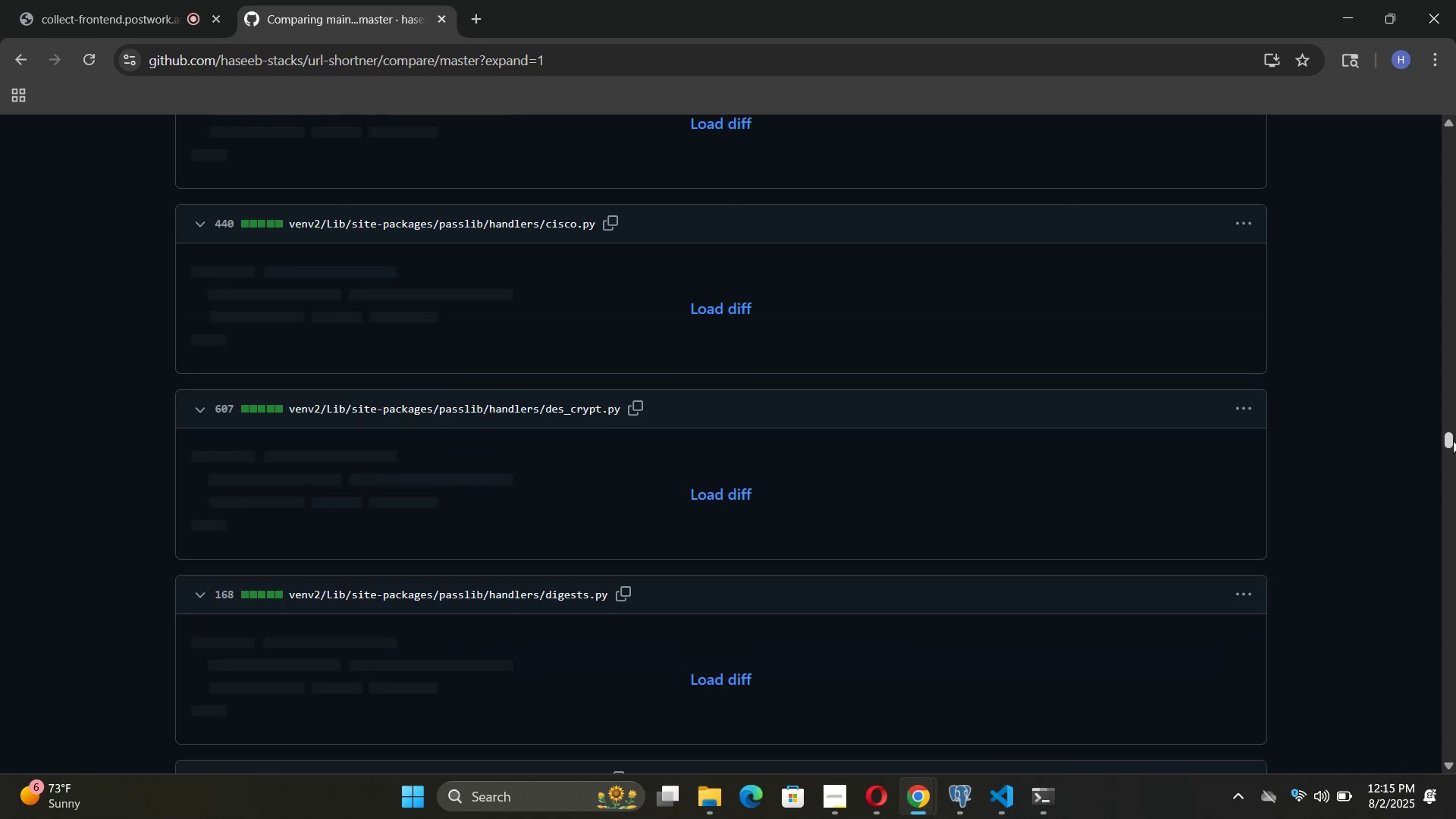 
left_click_drag(start_coordinate=[1453, 441], to_coordinate=[1454, 80])
 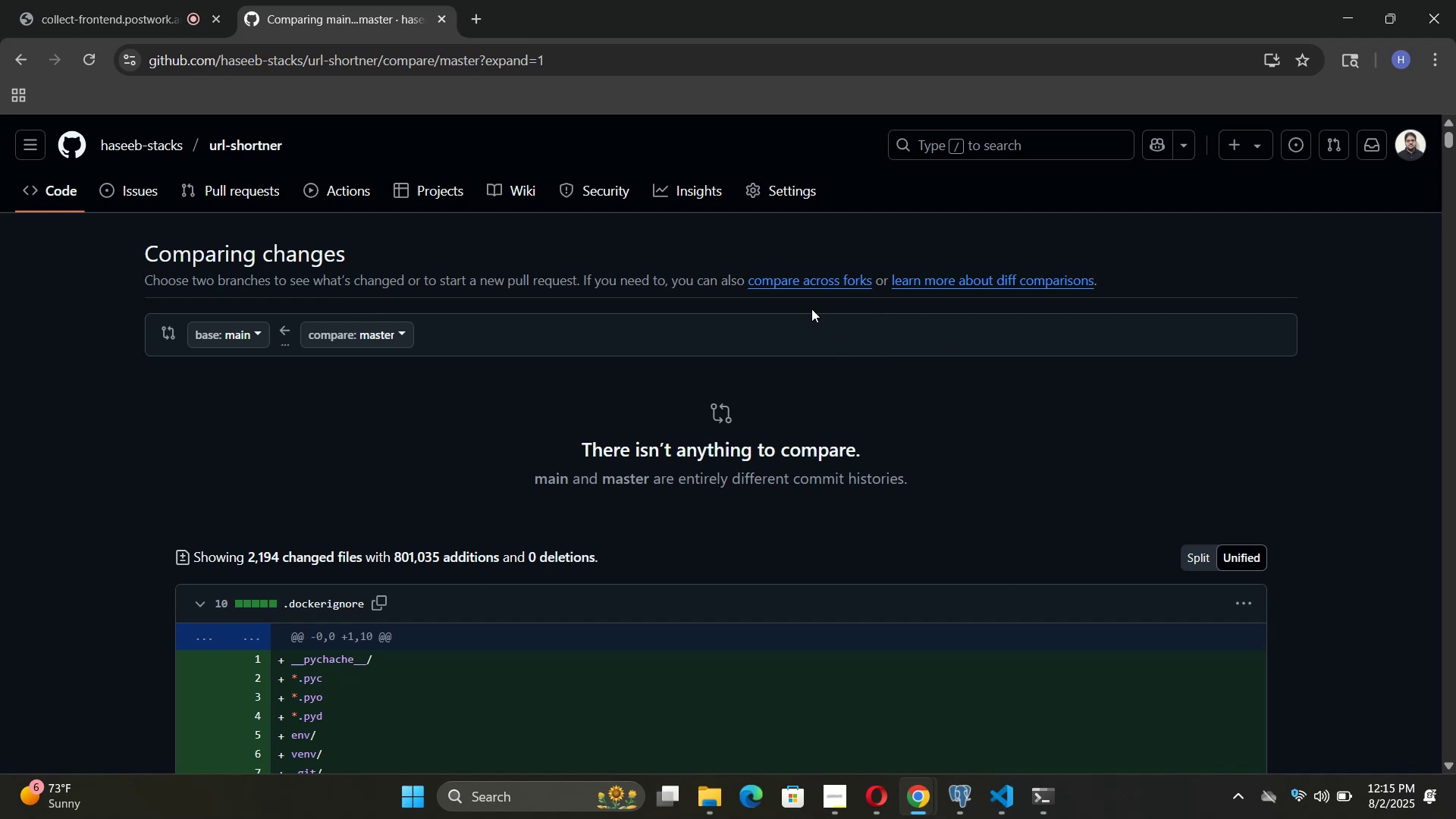 
wait(7.18)
 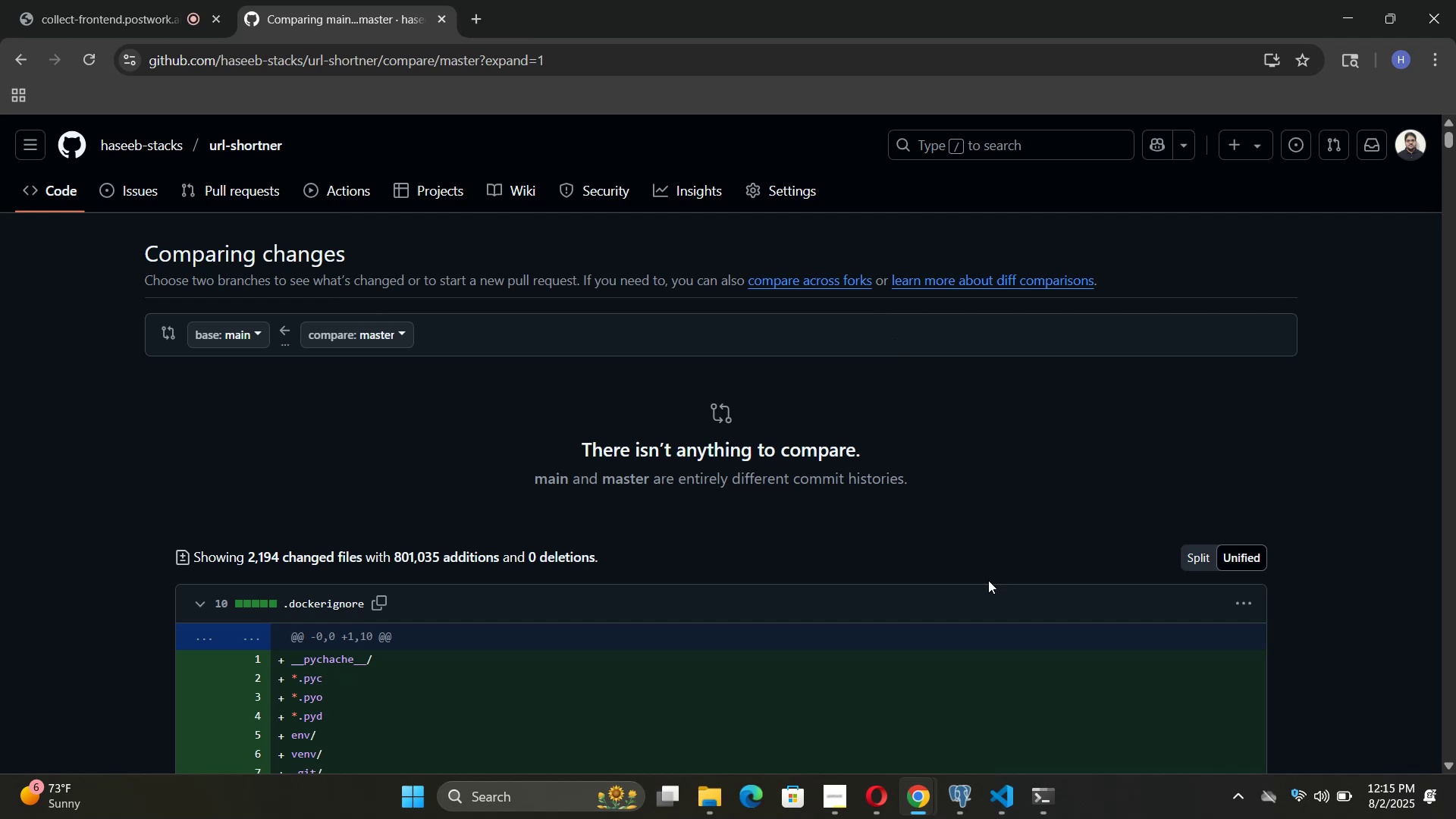 
left_click([331, 334])
 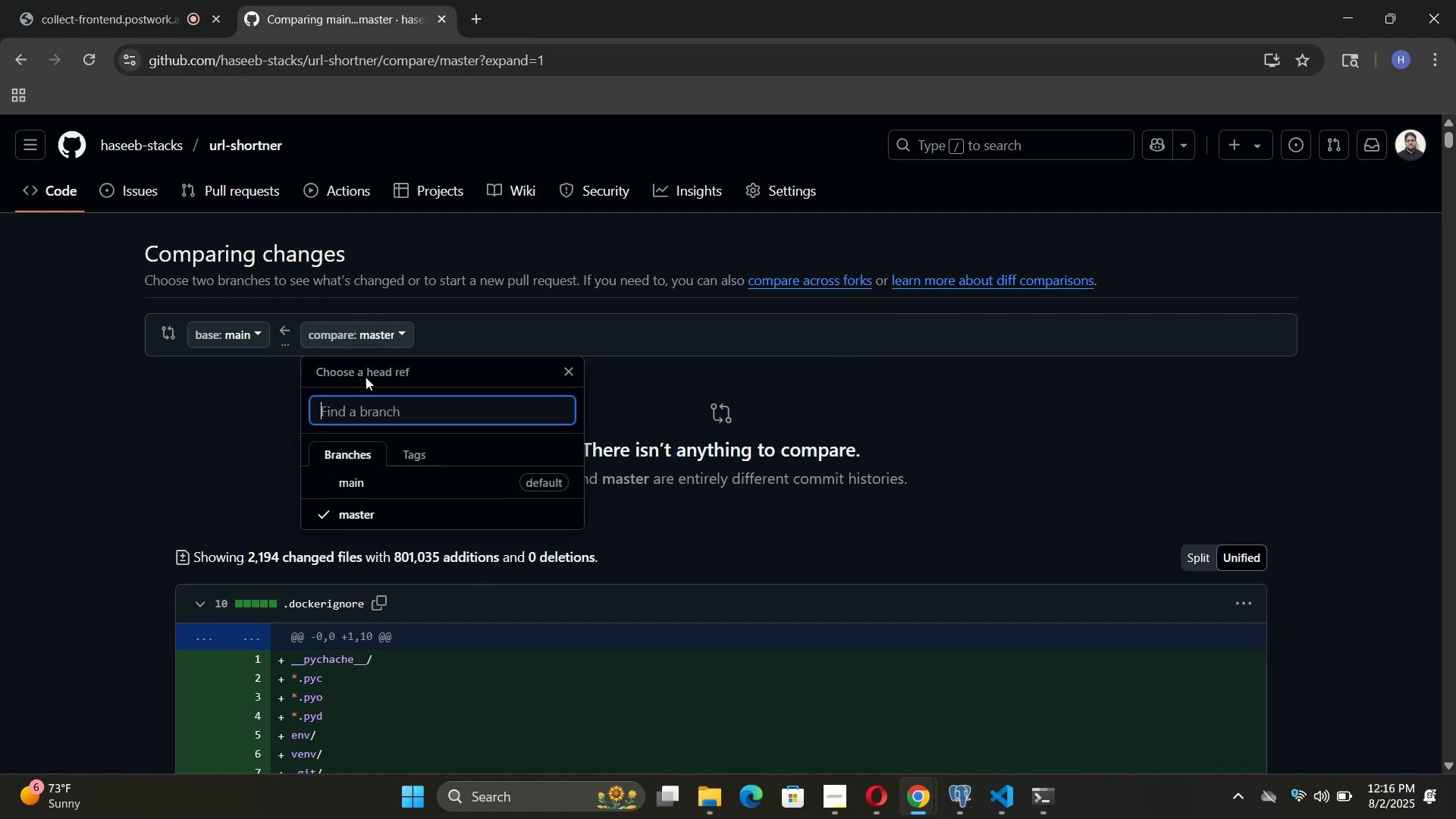 
left_click([415, 453])
 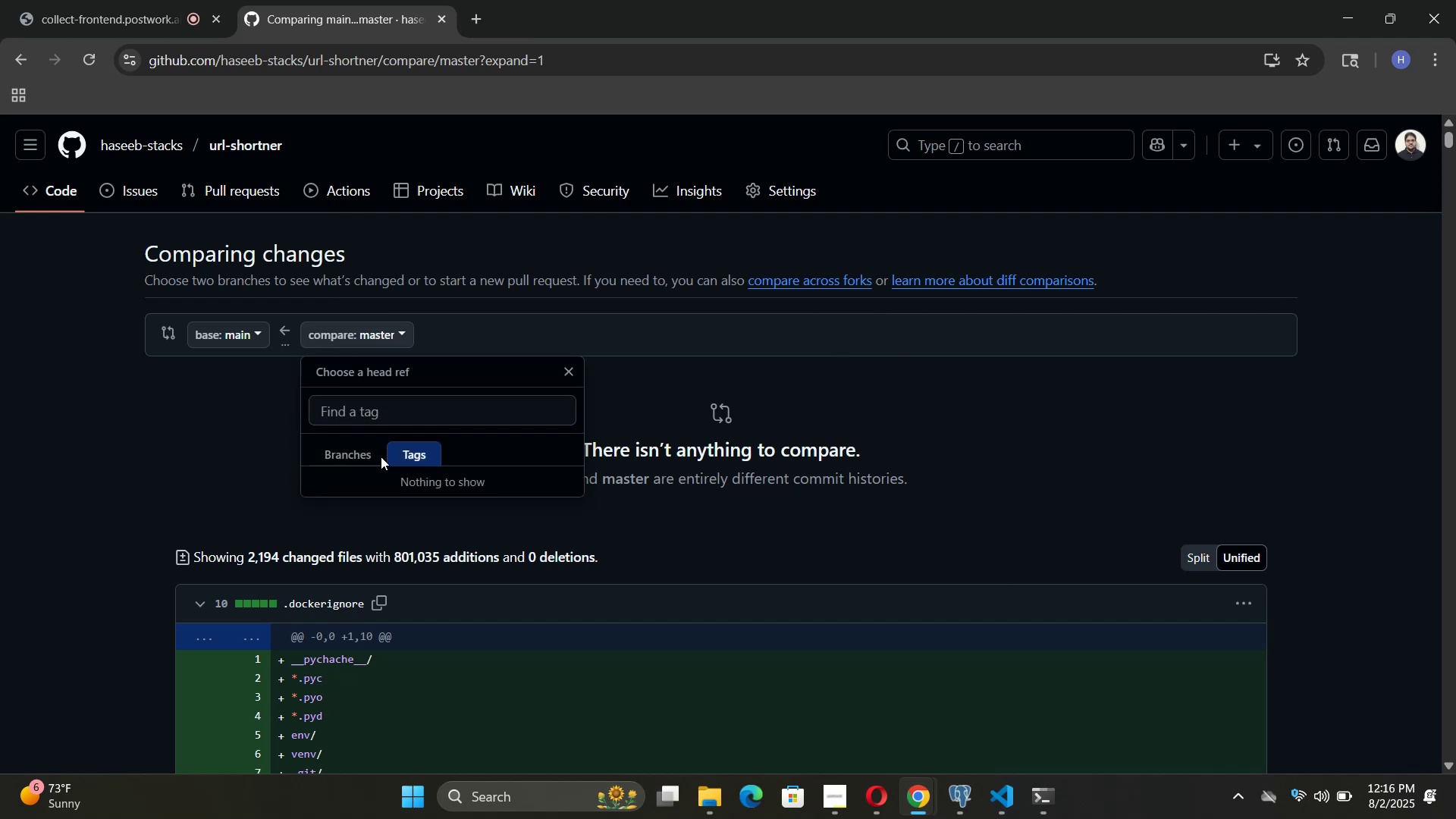 
left_click([359, 454])
 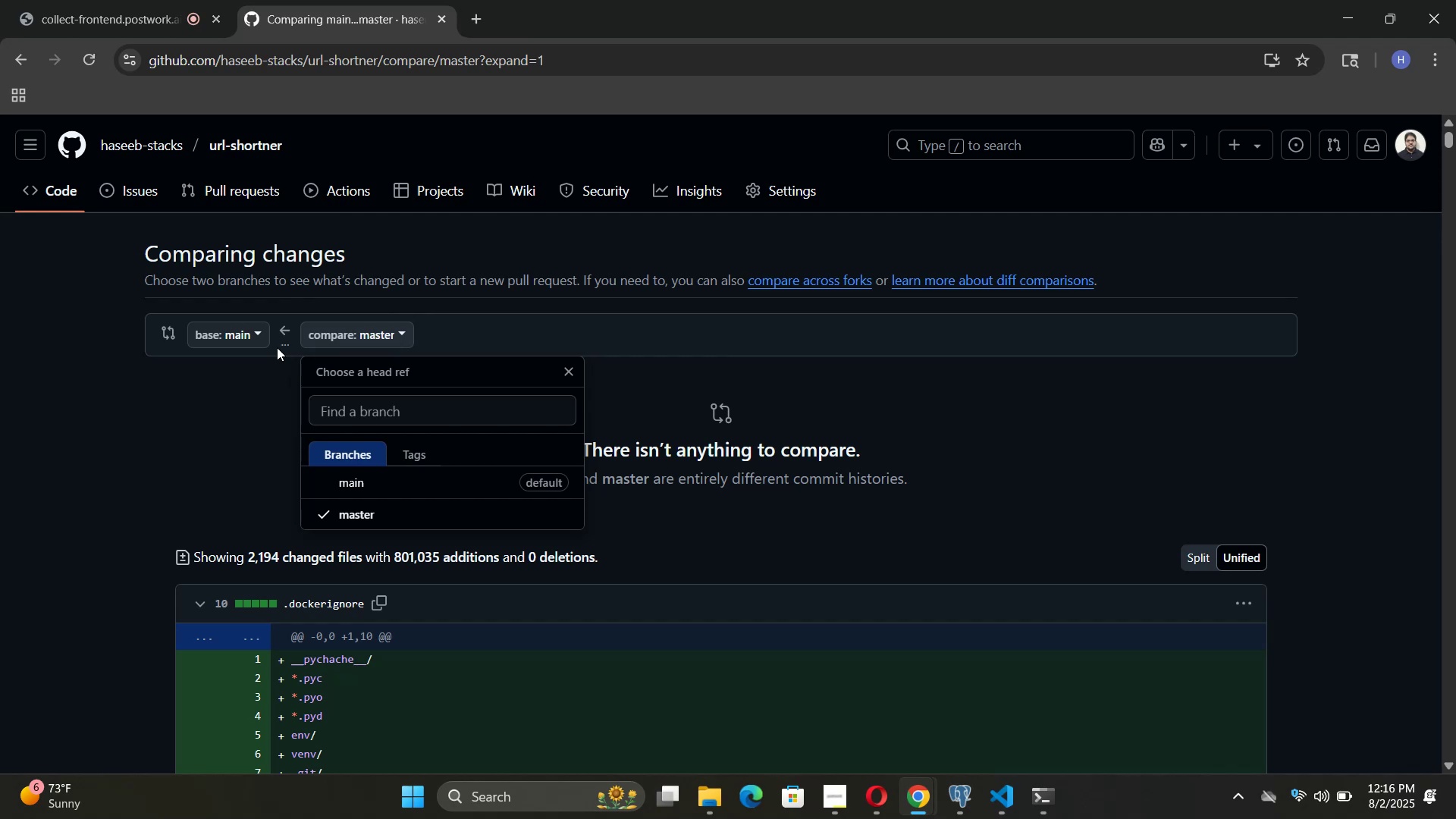 
left_click([282, 346])
 